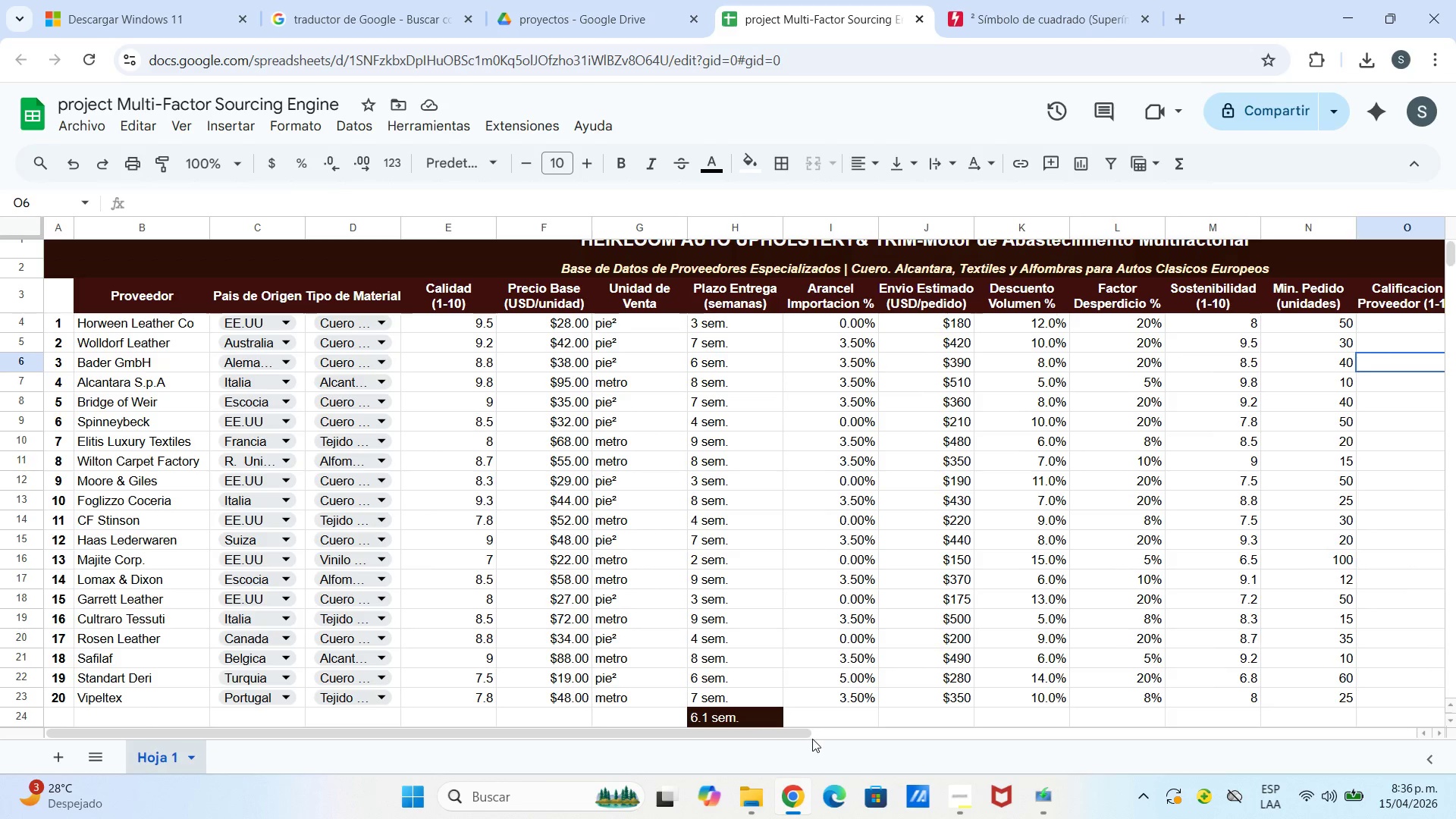 
left_click_drag(start_coordinate=[802, 737], to_coordinate=[255, 818])
 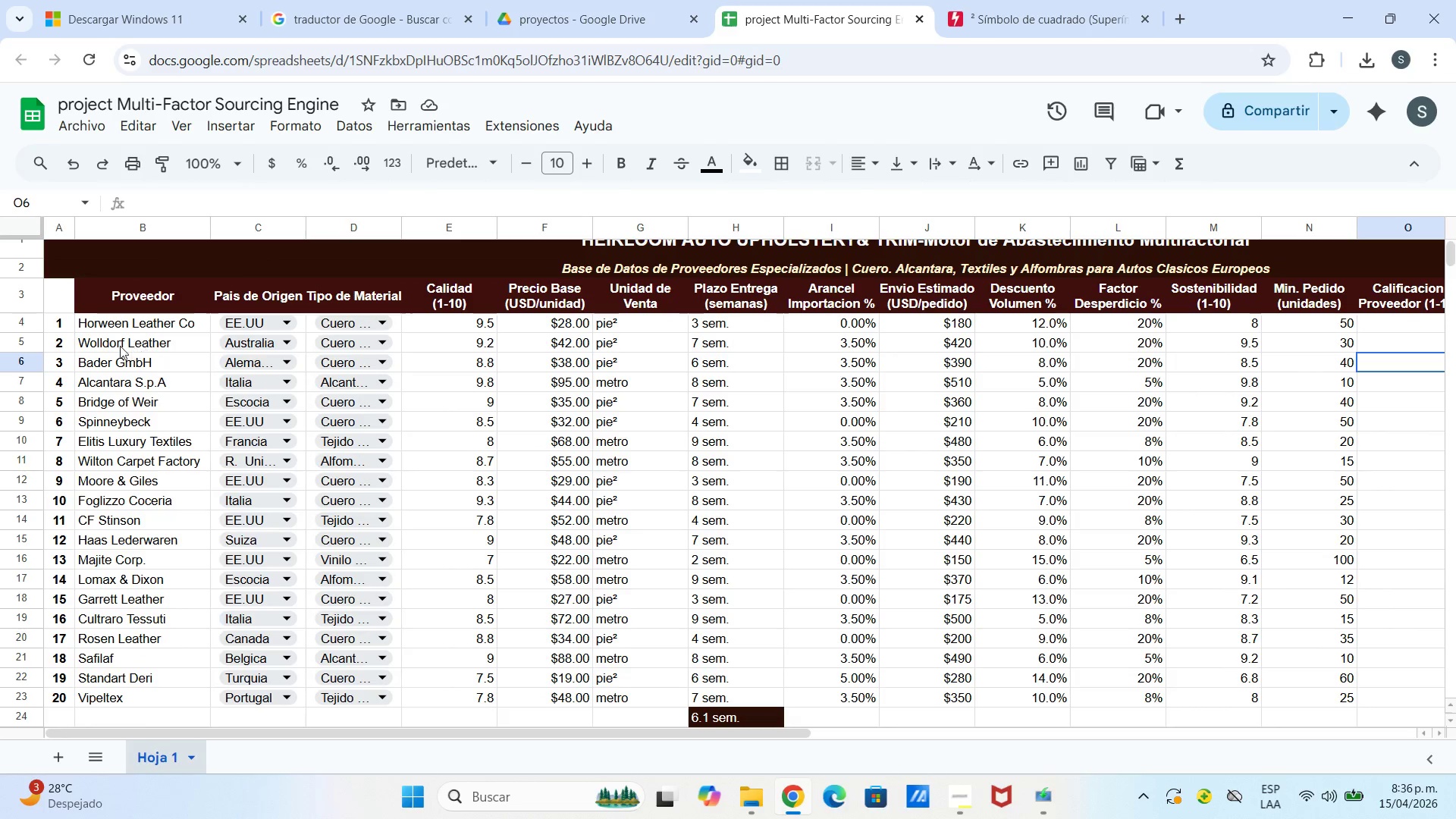 
double_click([59, 299])
 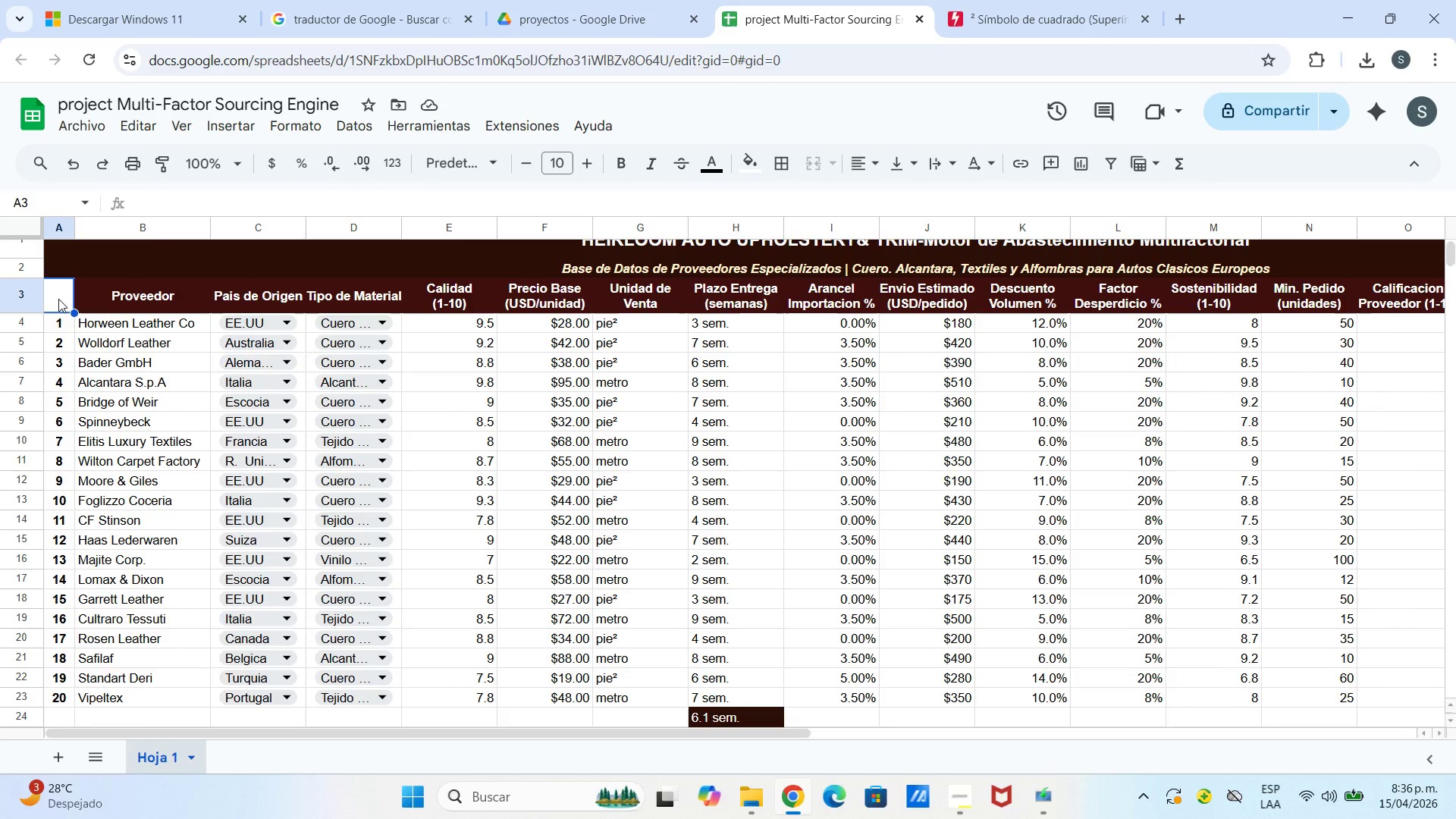 
type(nN)
 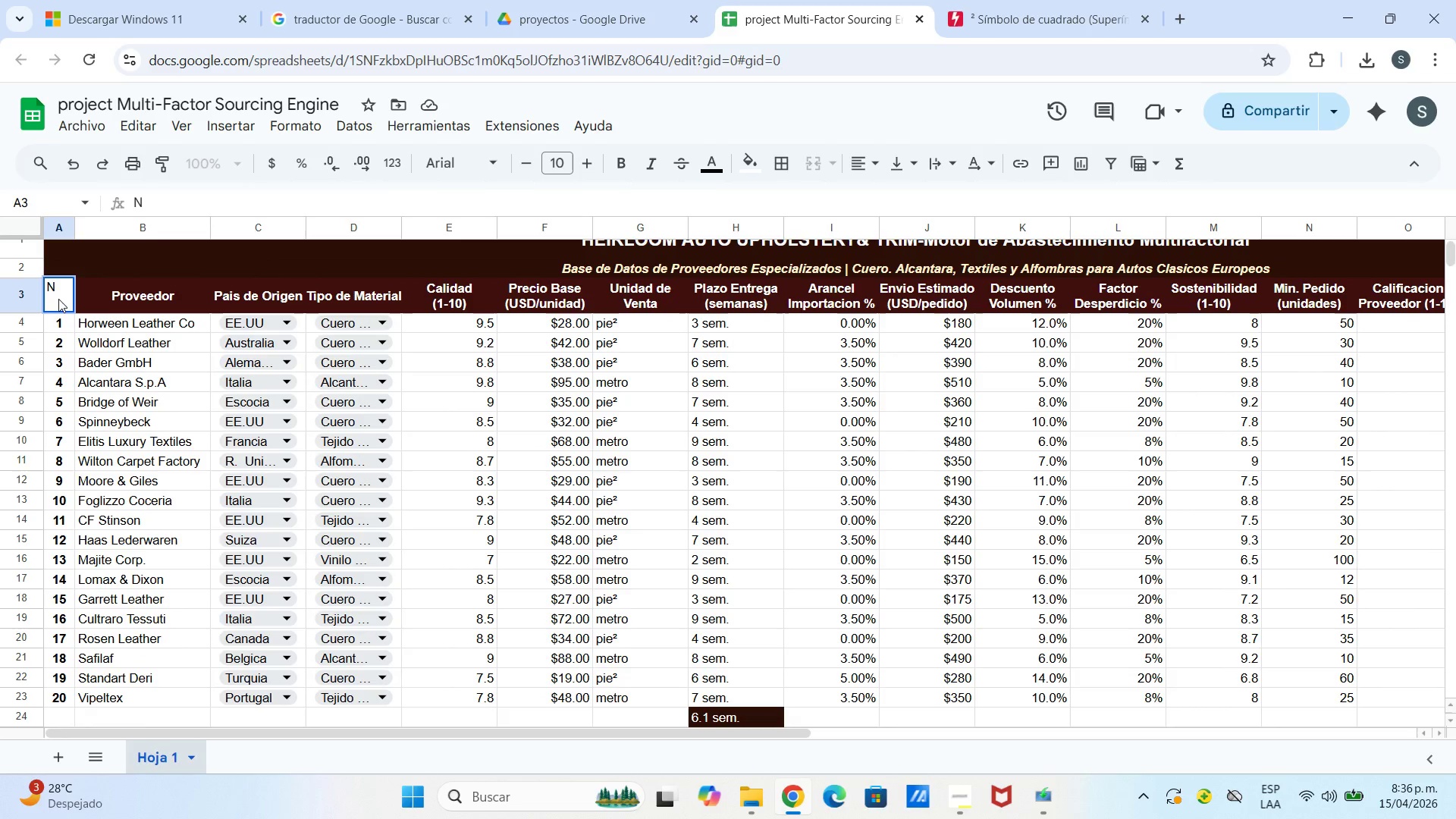 
wait(5.01)
 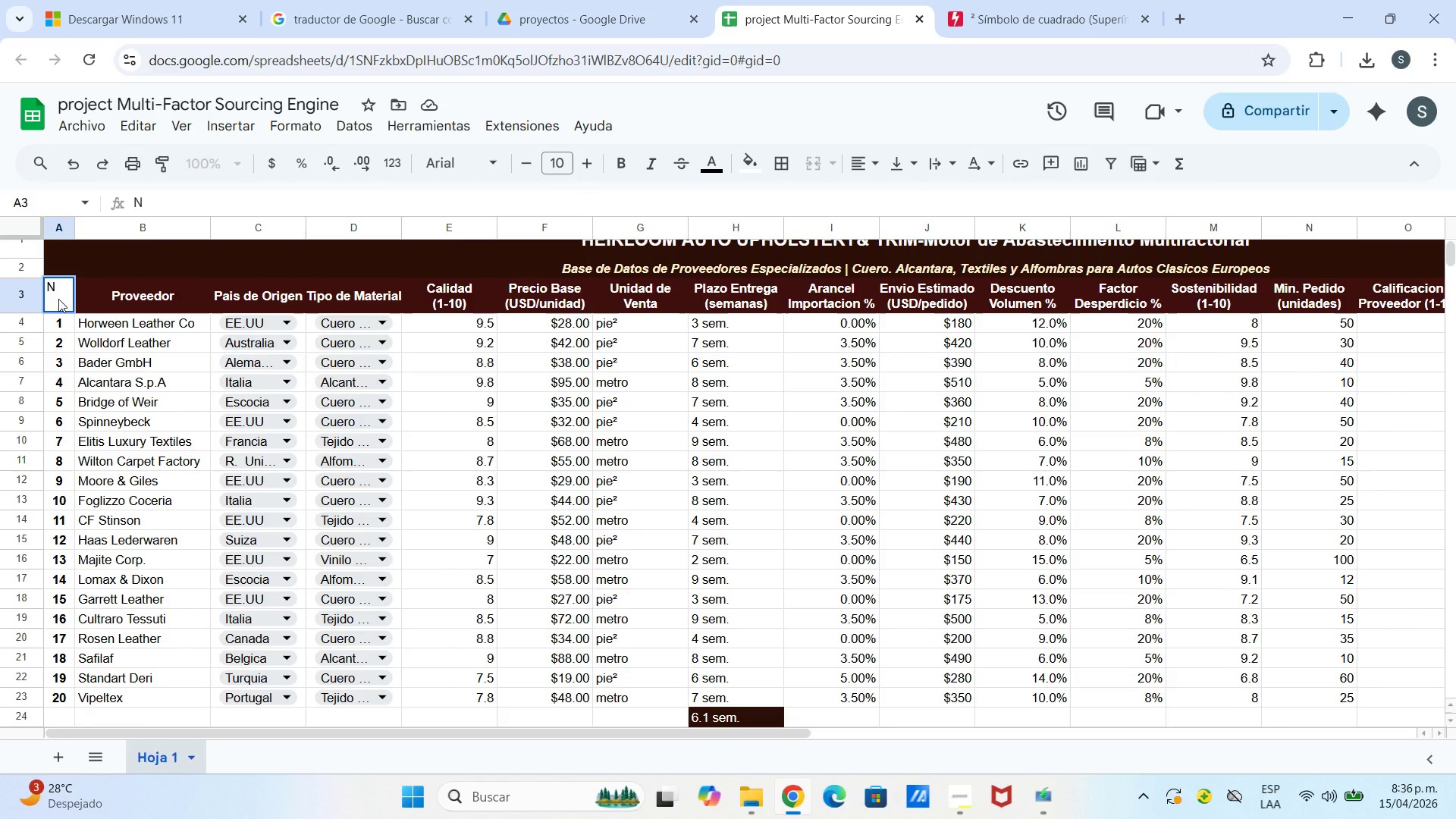 
key(NumpadMultiply)
 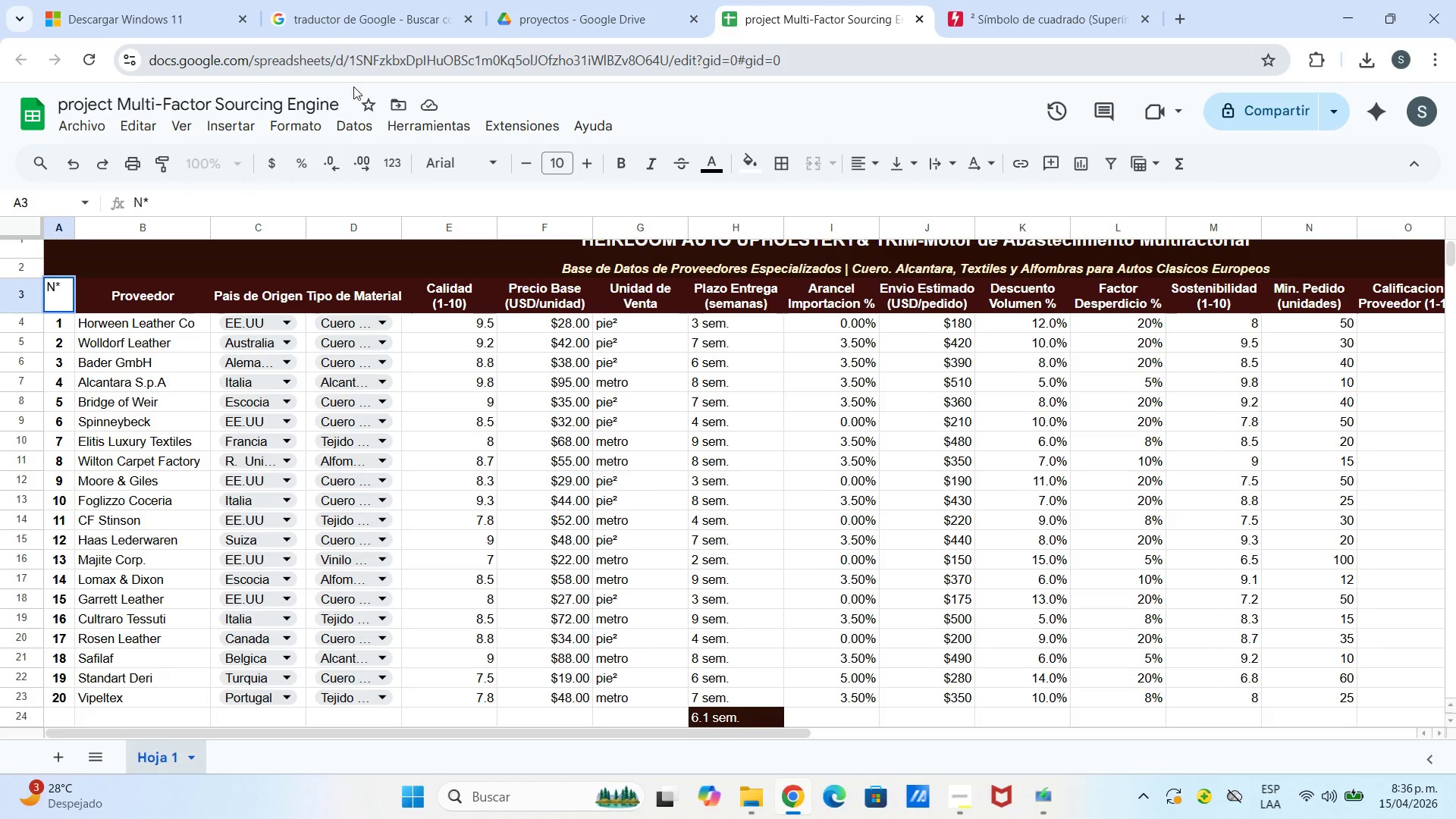 
left_click([217, 393])
 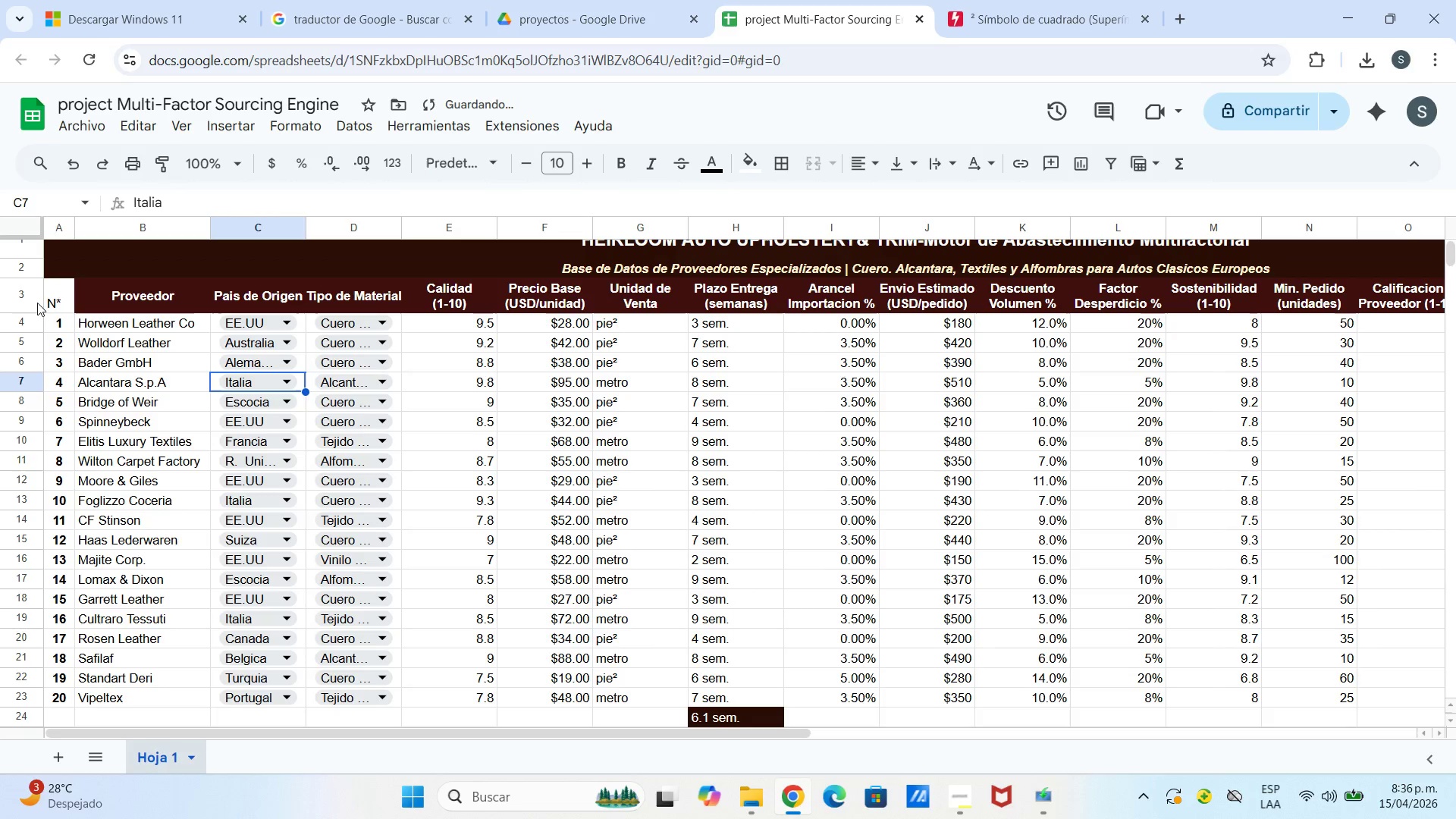 
left_click([64, 293])
 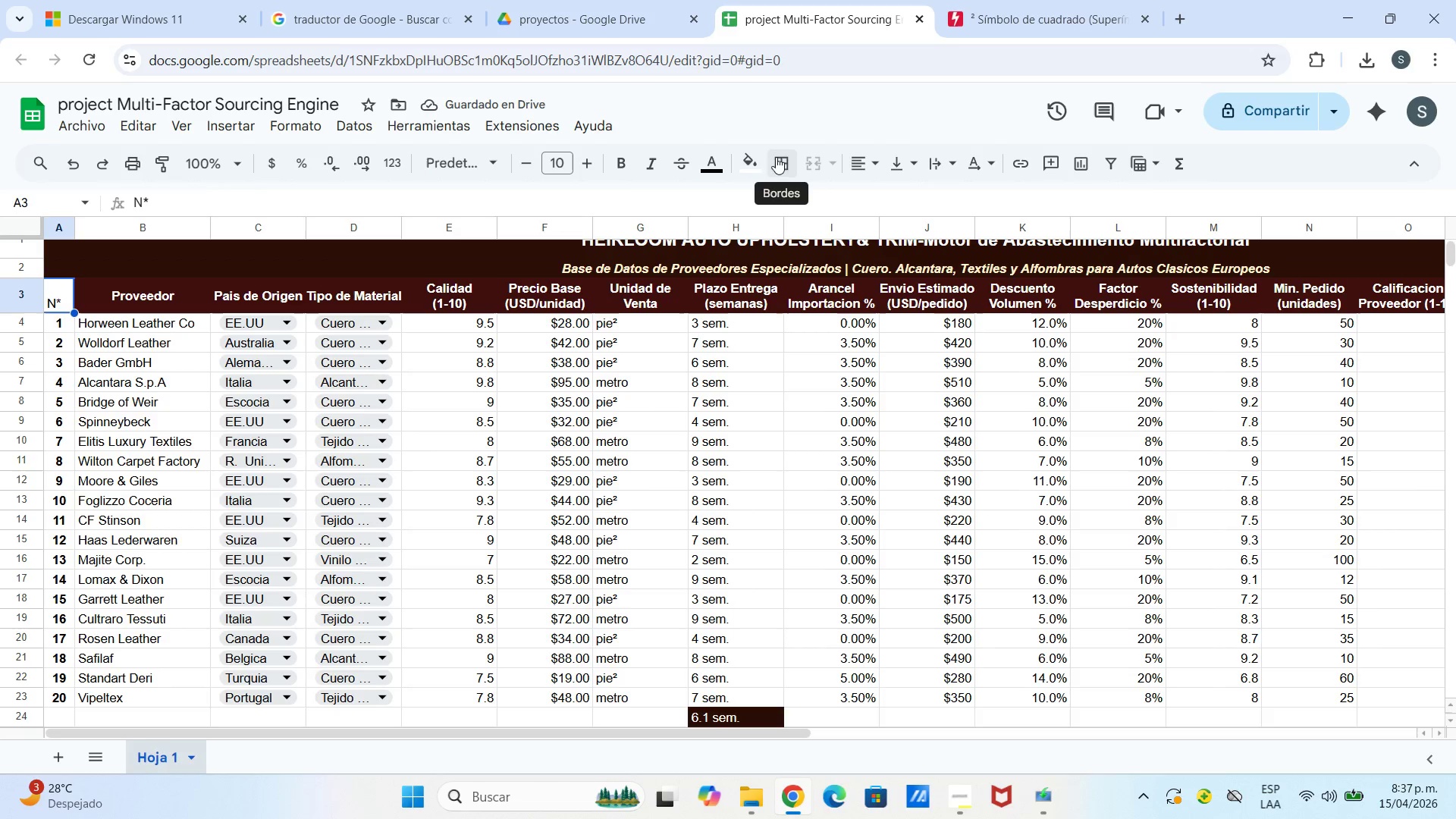 
left_click_drag(start_coordinate=[739, 168], to_coordinate=[742, 164])
 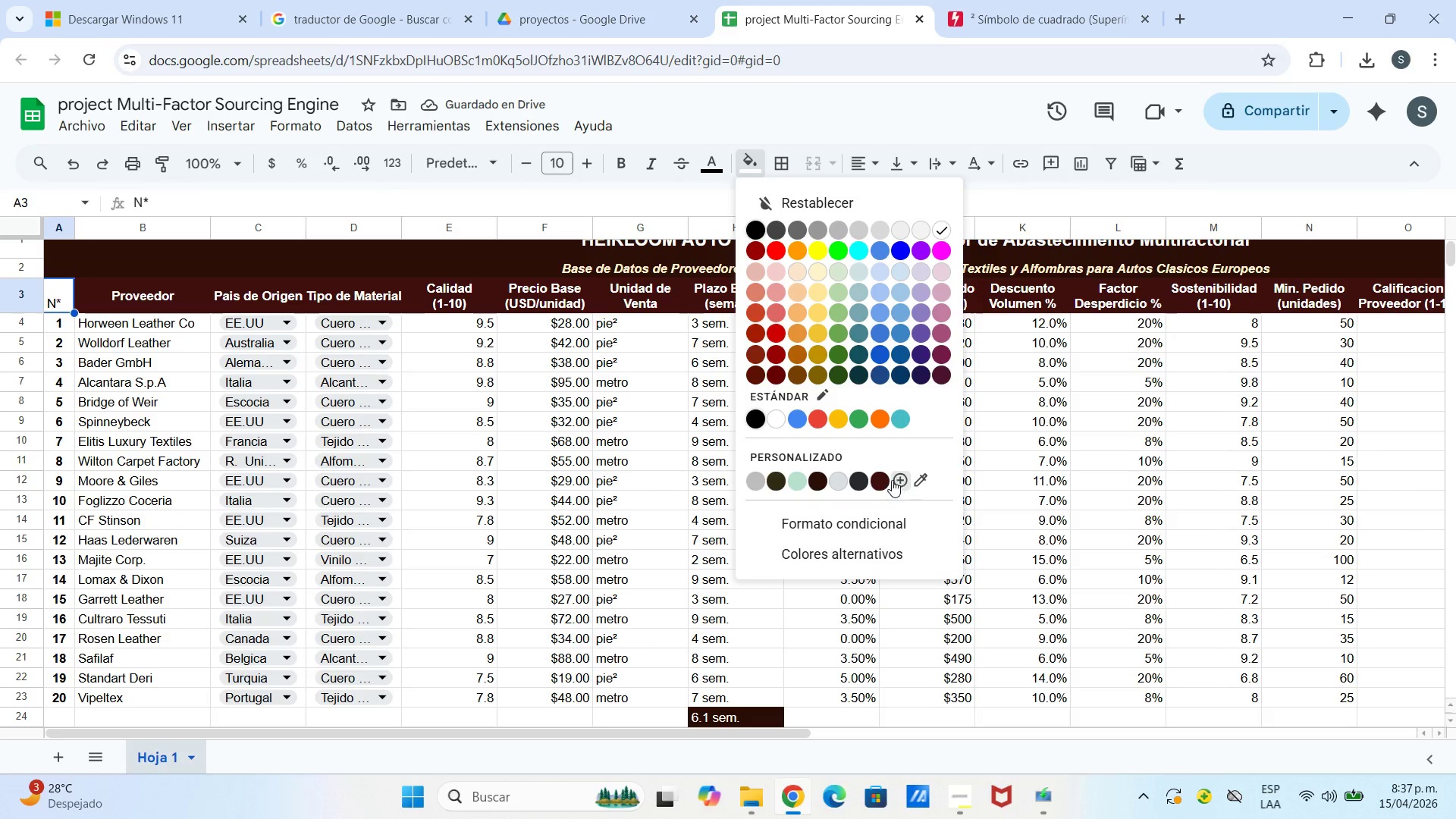 
left_click([877, 481])
 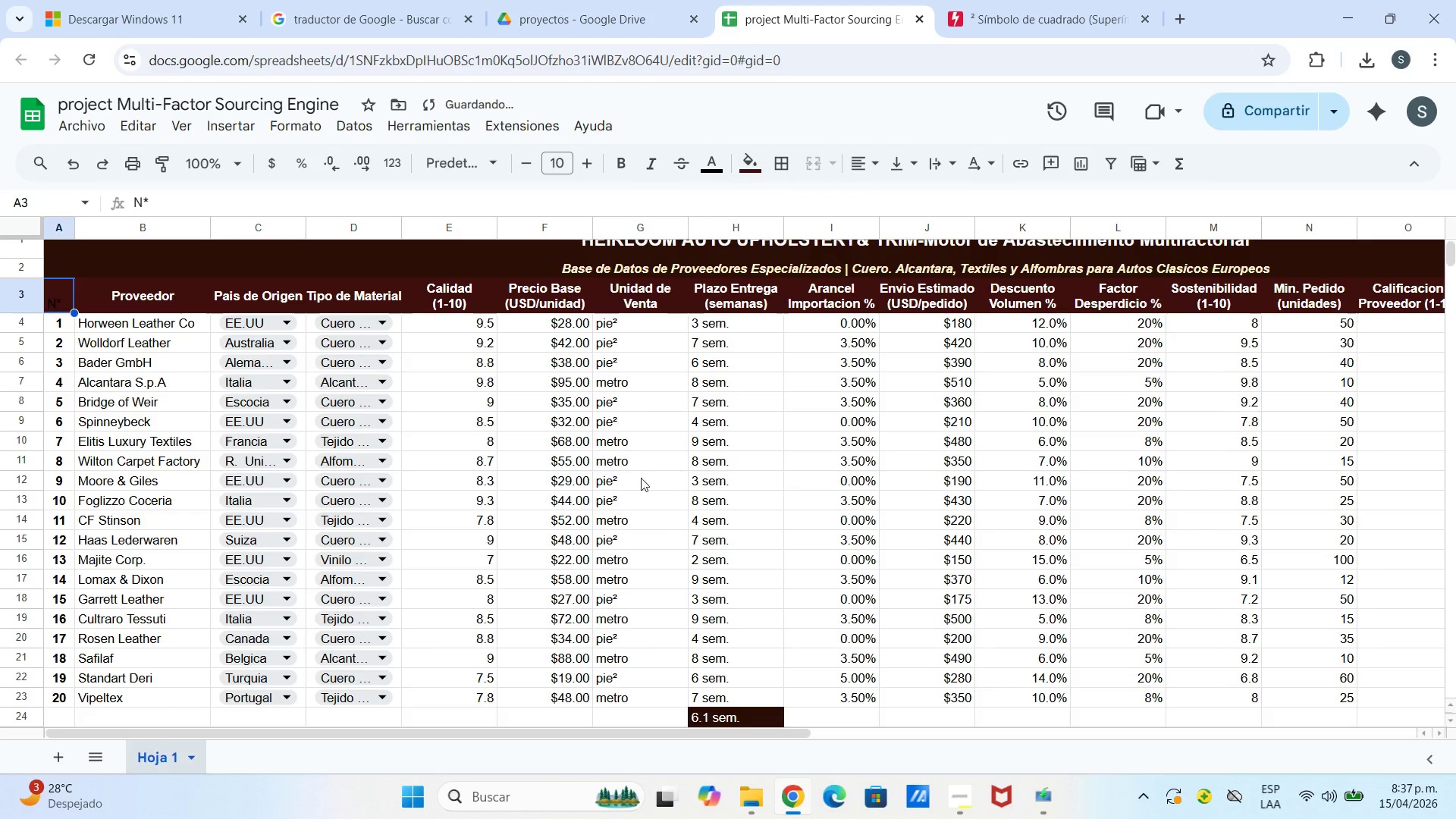 
left_click_drag(start_coordinate=[619, 470], to_coordinate=[610, 468])
 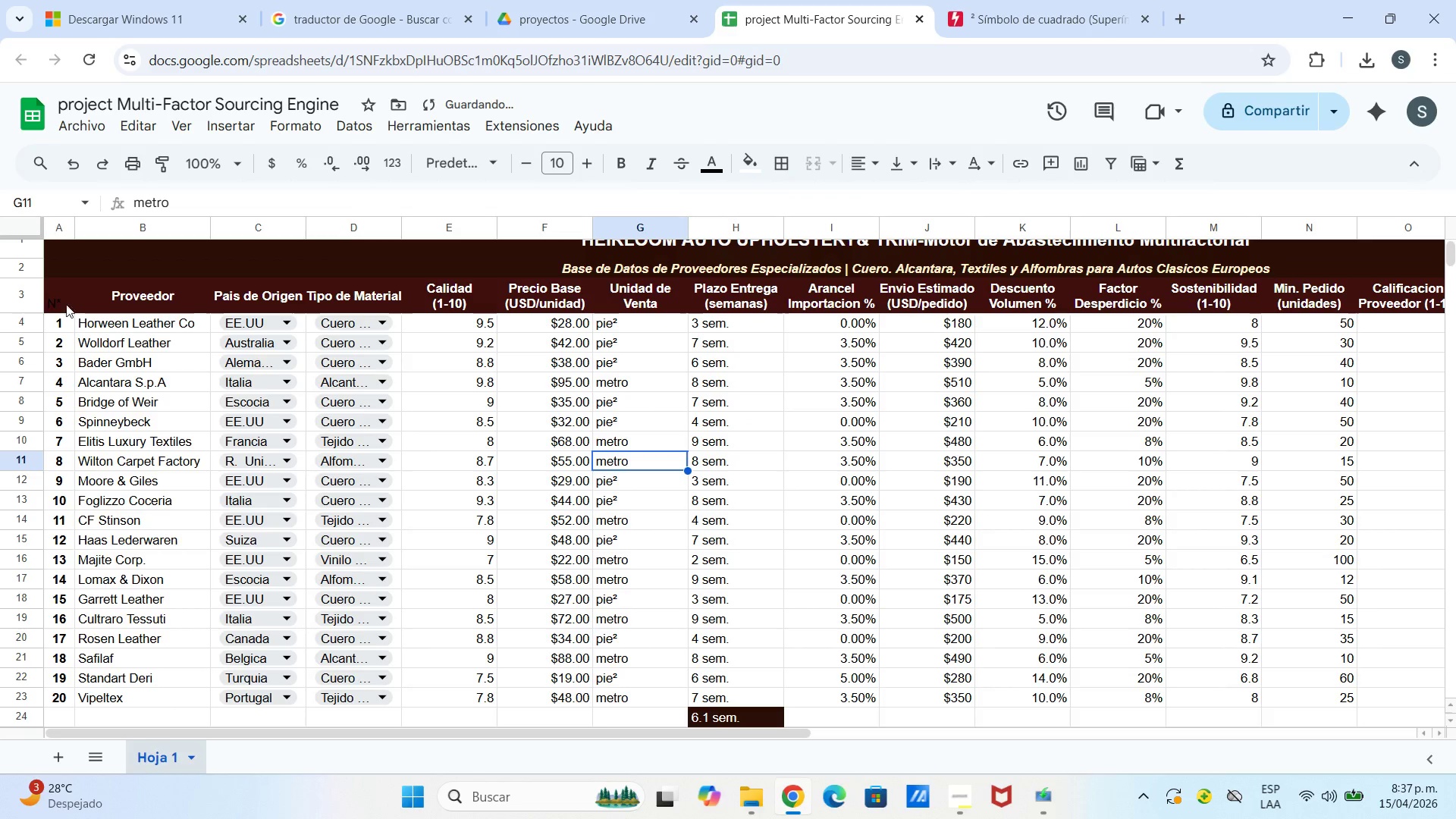 
scroll: coordinate [45, 300], scroll_direction: up, amount: 1.0
 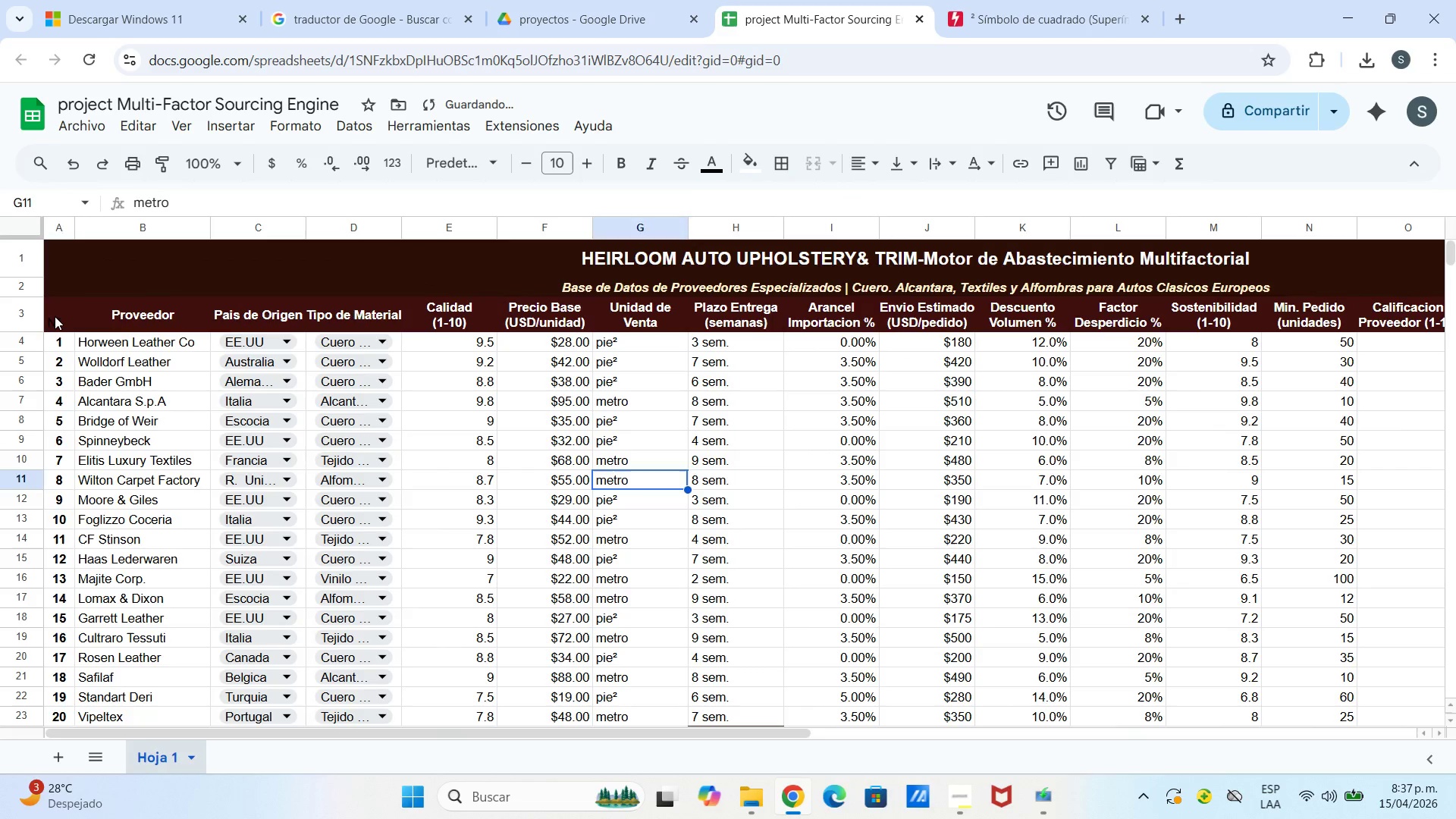 
left_click([55, 316])
 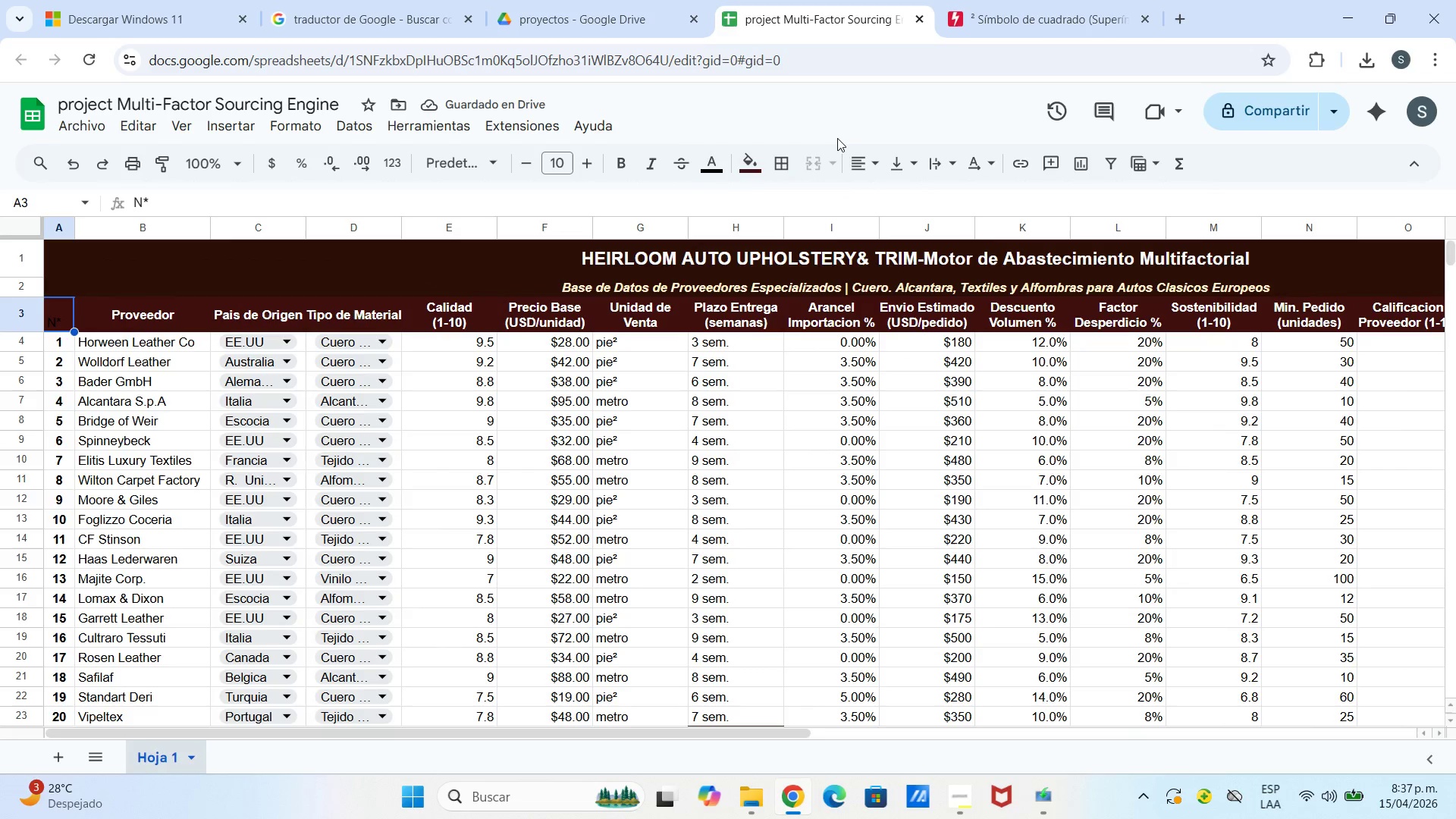 
left_click_drag(start_coordinate=[874, 165], to_coordinate=[871, 168])
 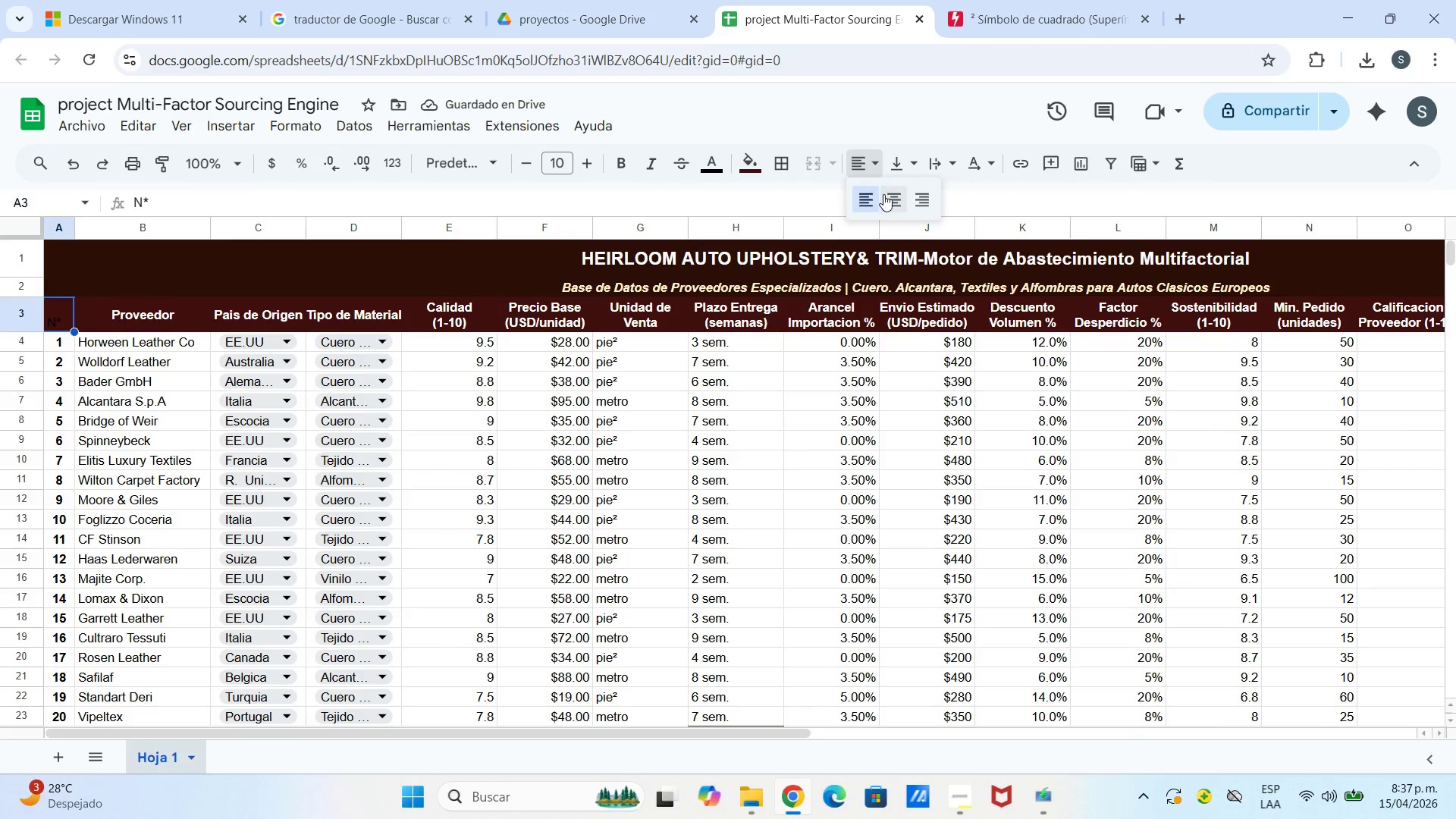 
left_click_drag(start_coordinate=[883, 194], to_coordinate=[894, 194])
 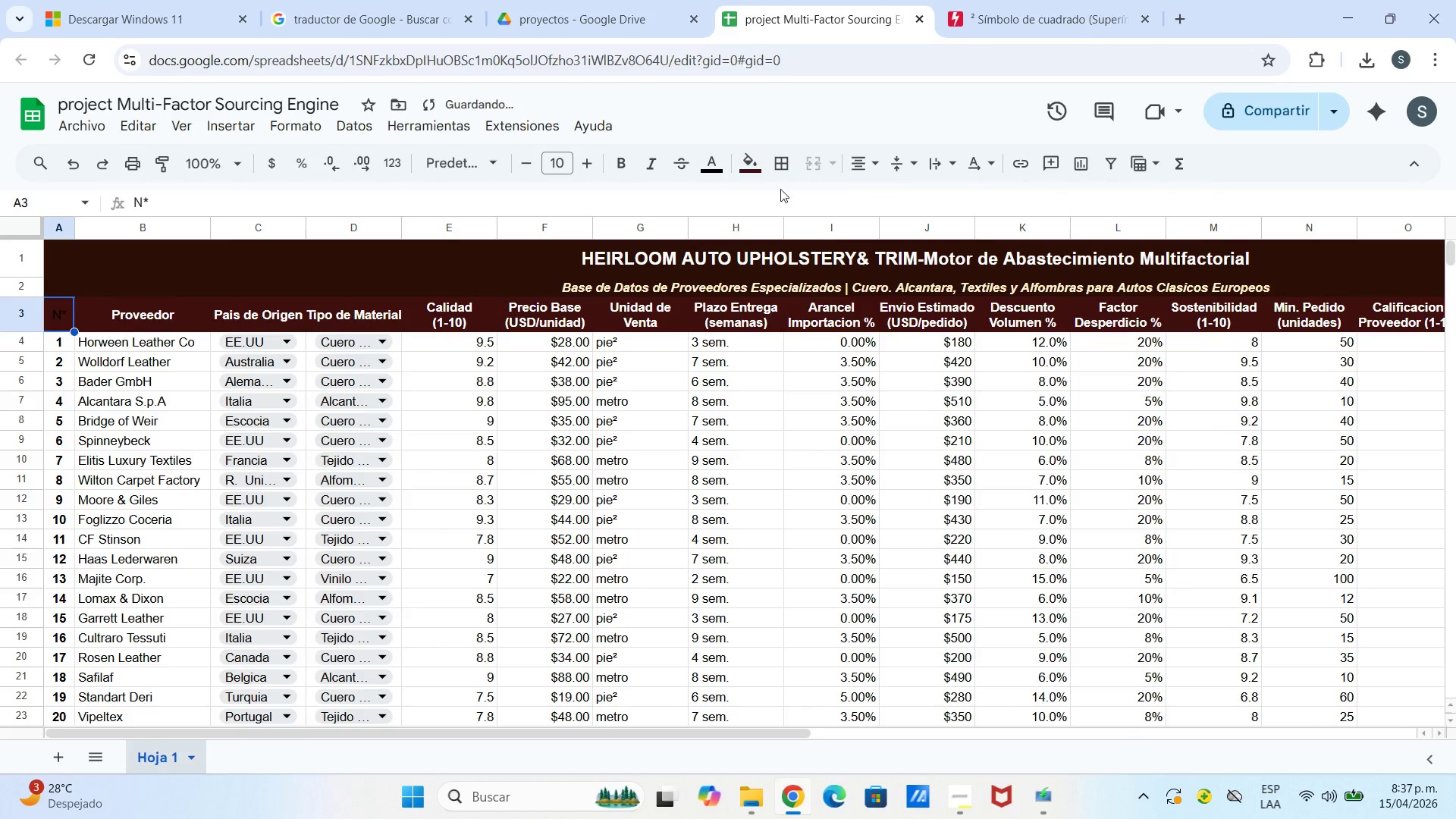 
left_click_drag(start_coordinate=[710, 175], to_coordinate=[733, 180])
 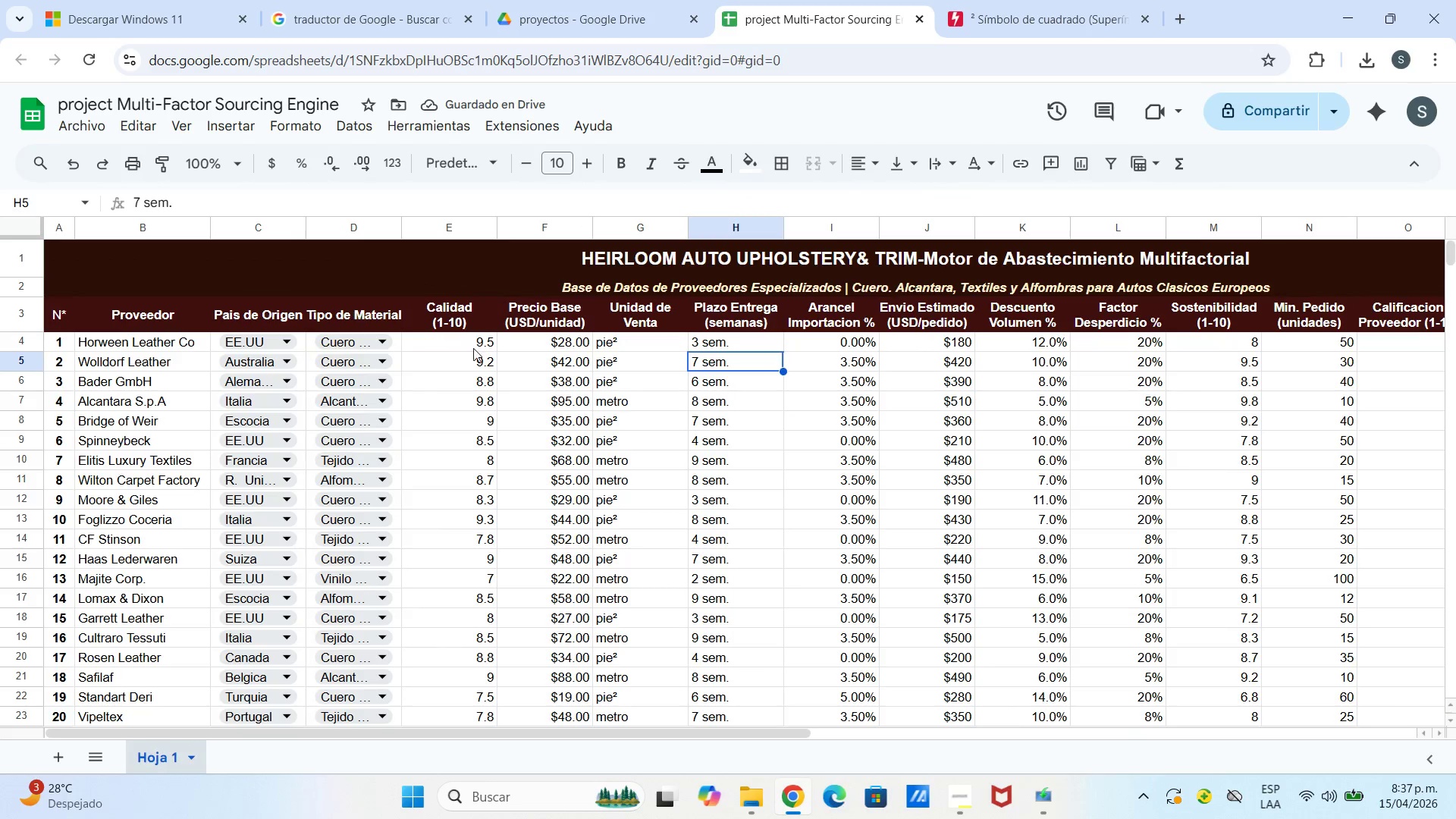 
wait(5.17)
 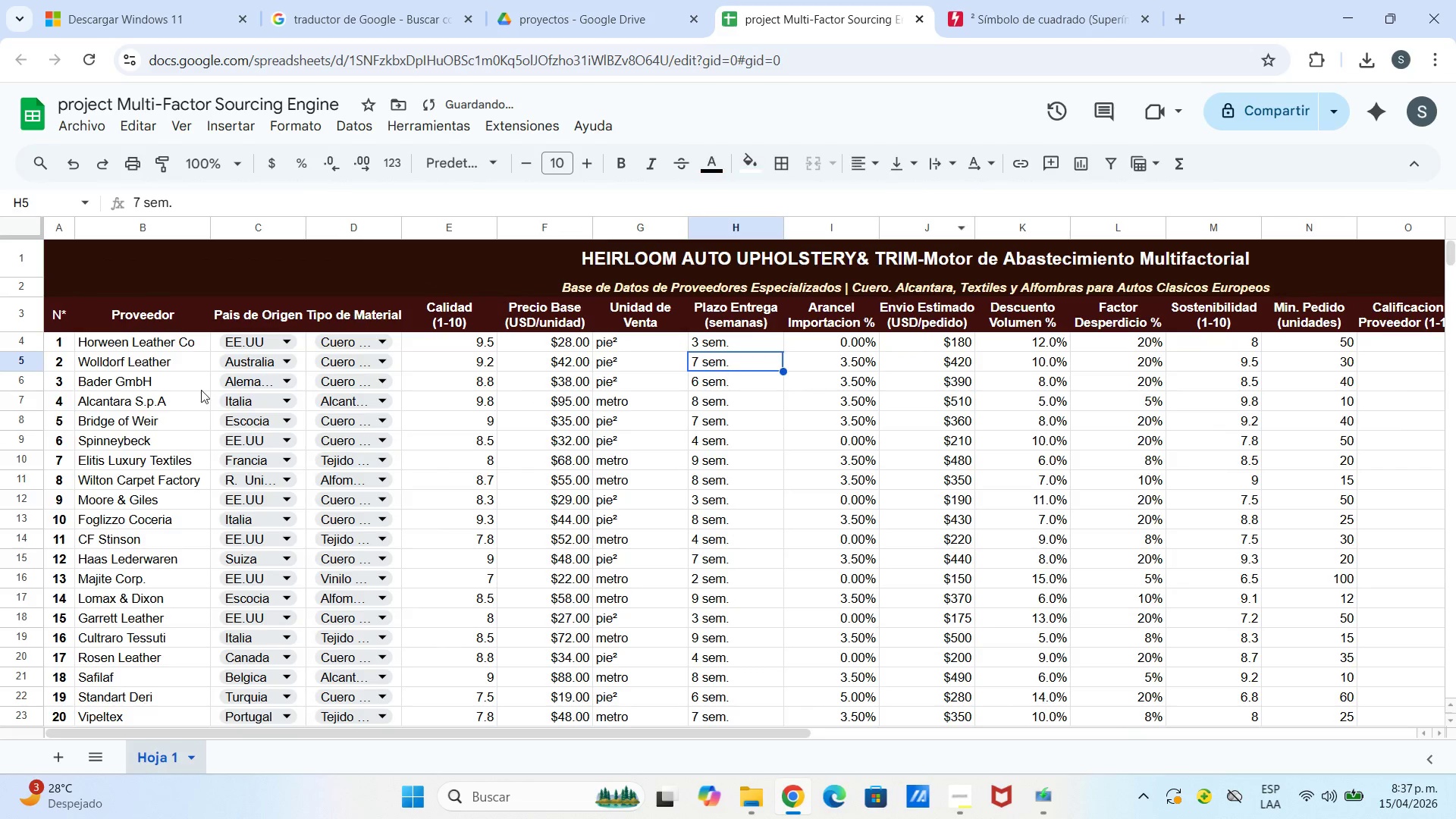 
scroll: coordinate [477, 350], scroll_direction: down, amount: 1.0
 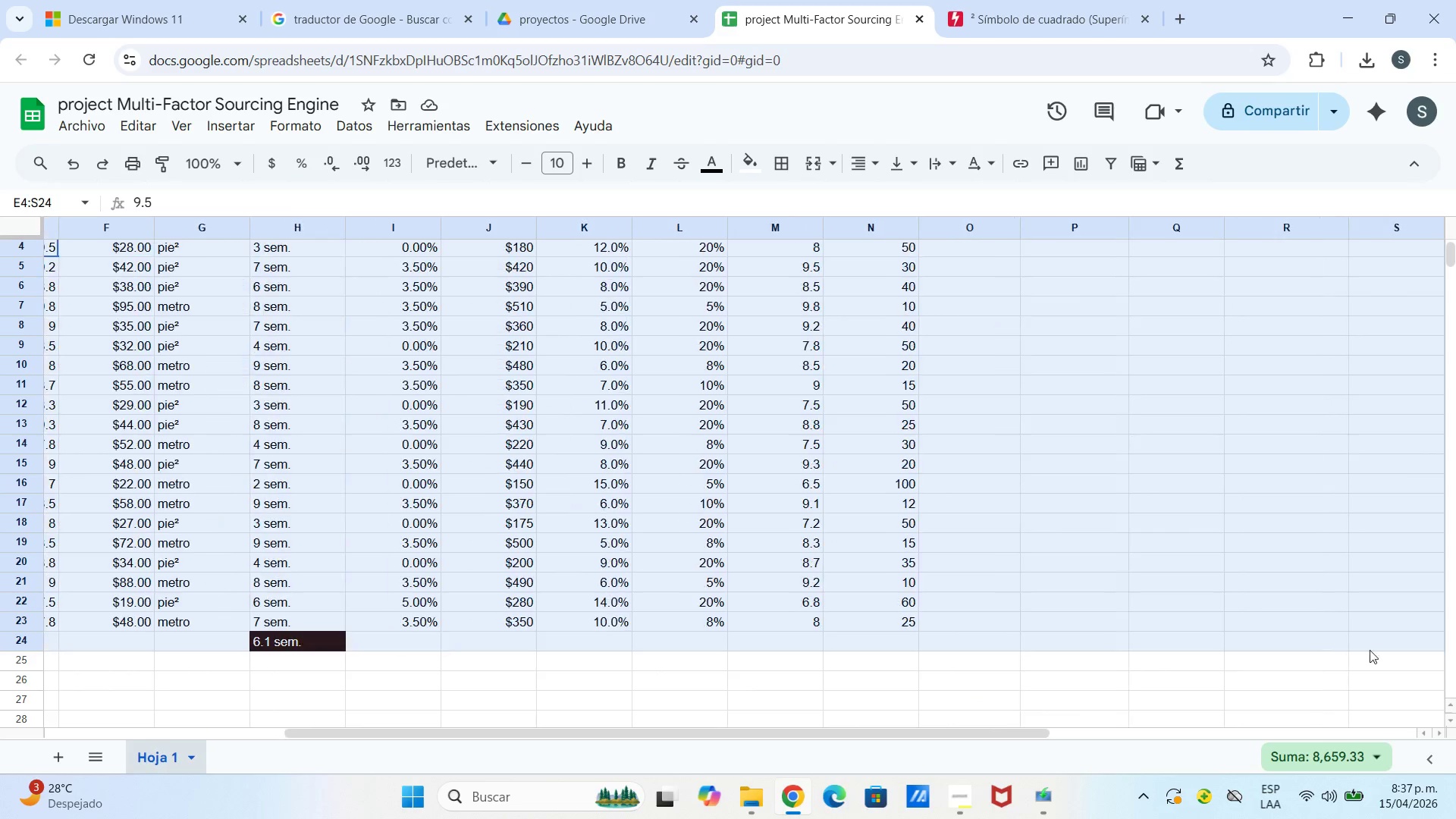 
scroll: coordinate [1197, 655], scroll_direction: up, amount: 1.0
 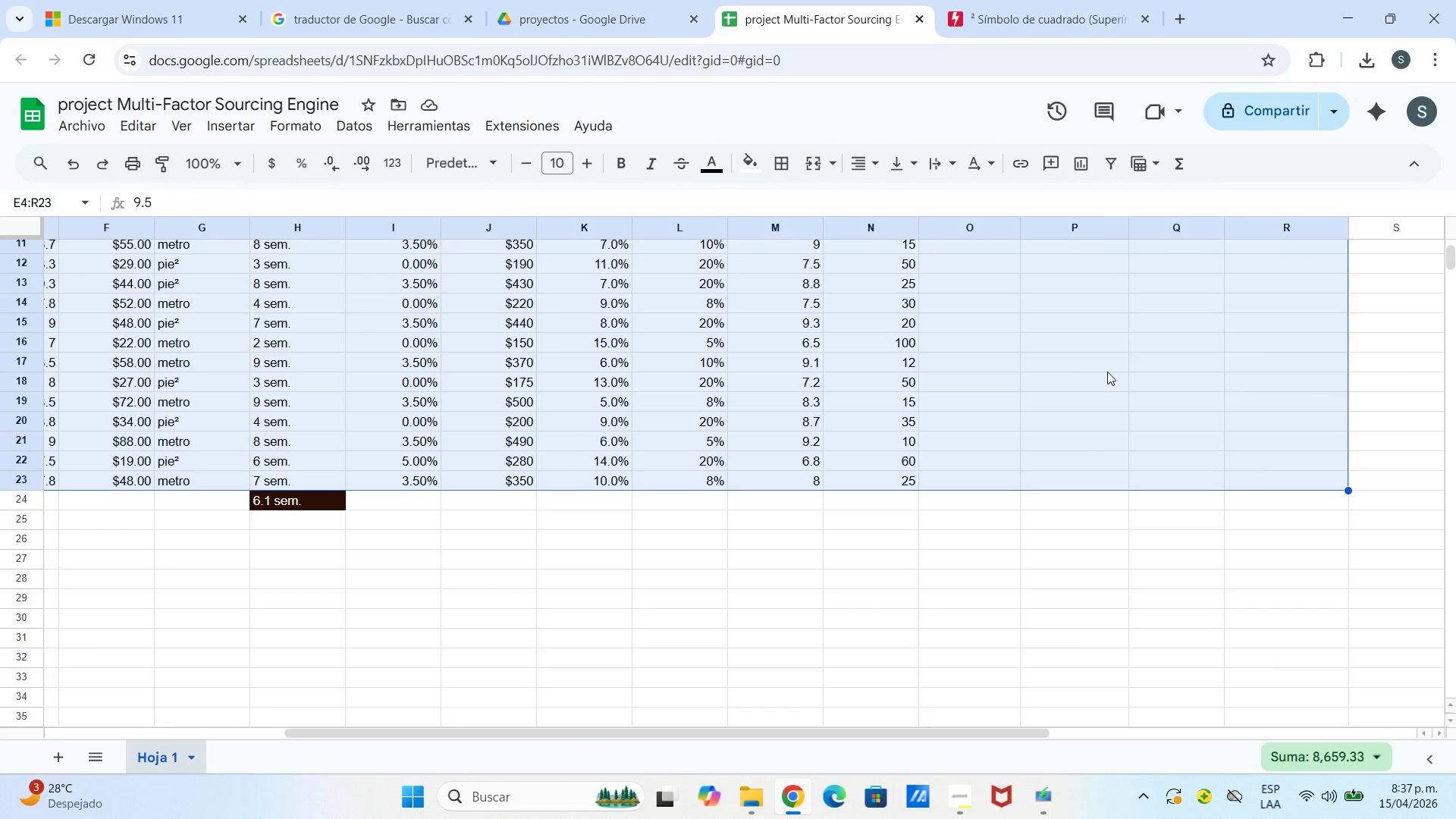 
left_click([889, 166])
 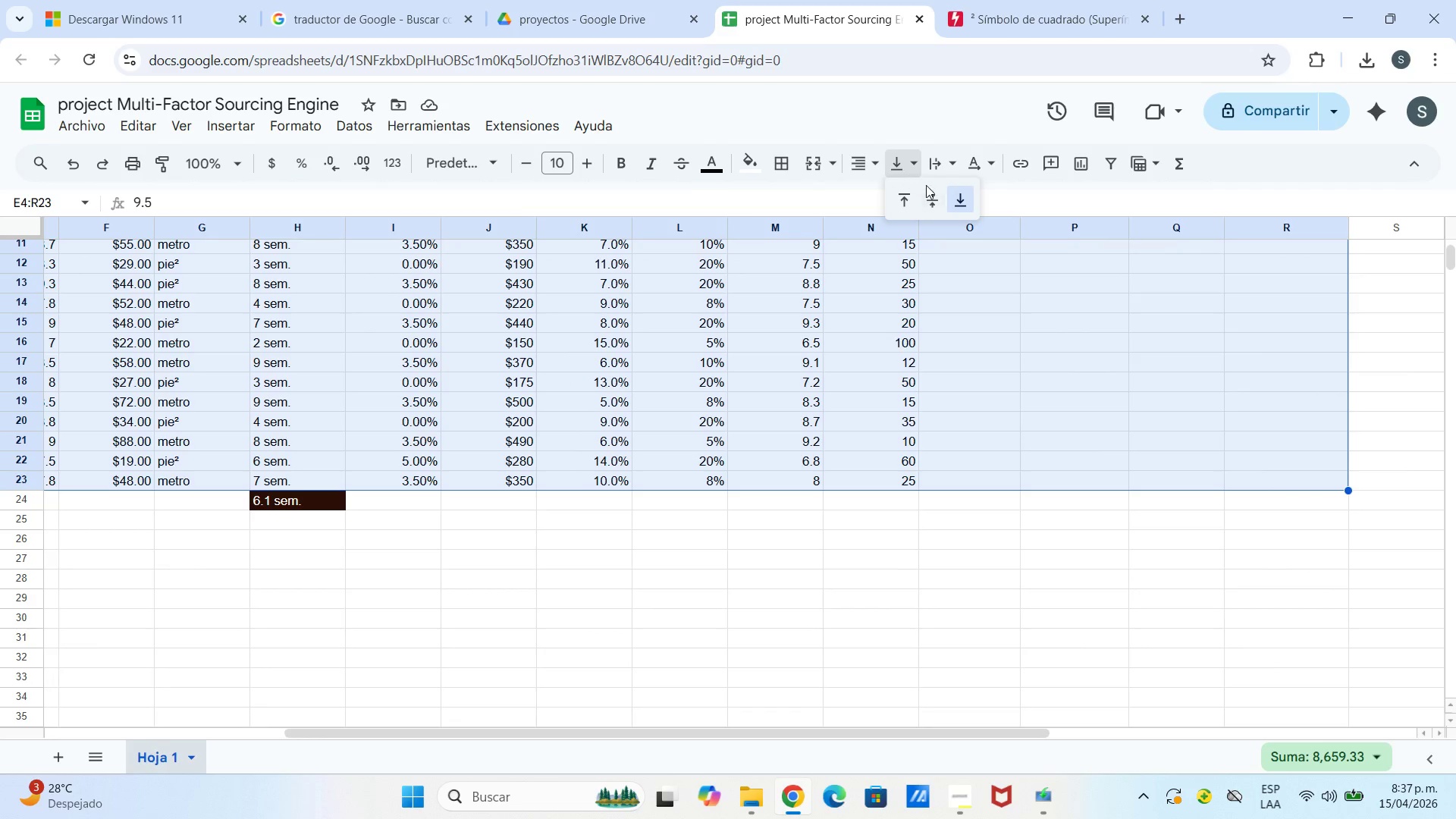 
left_click([928, 190])
 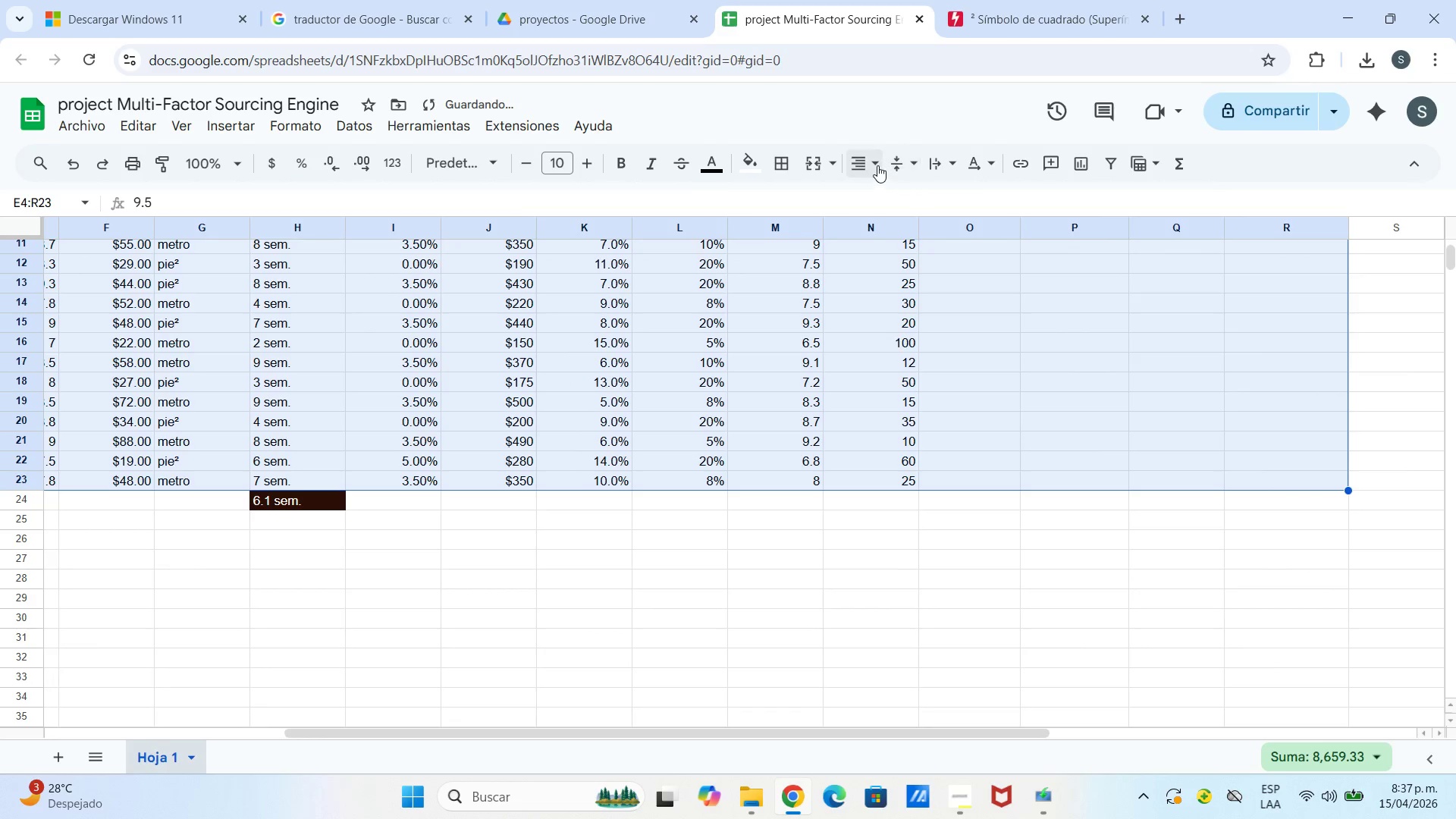 
left_click([877, 165])
 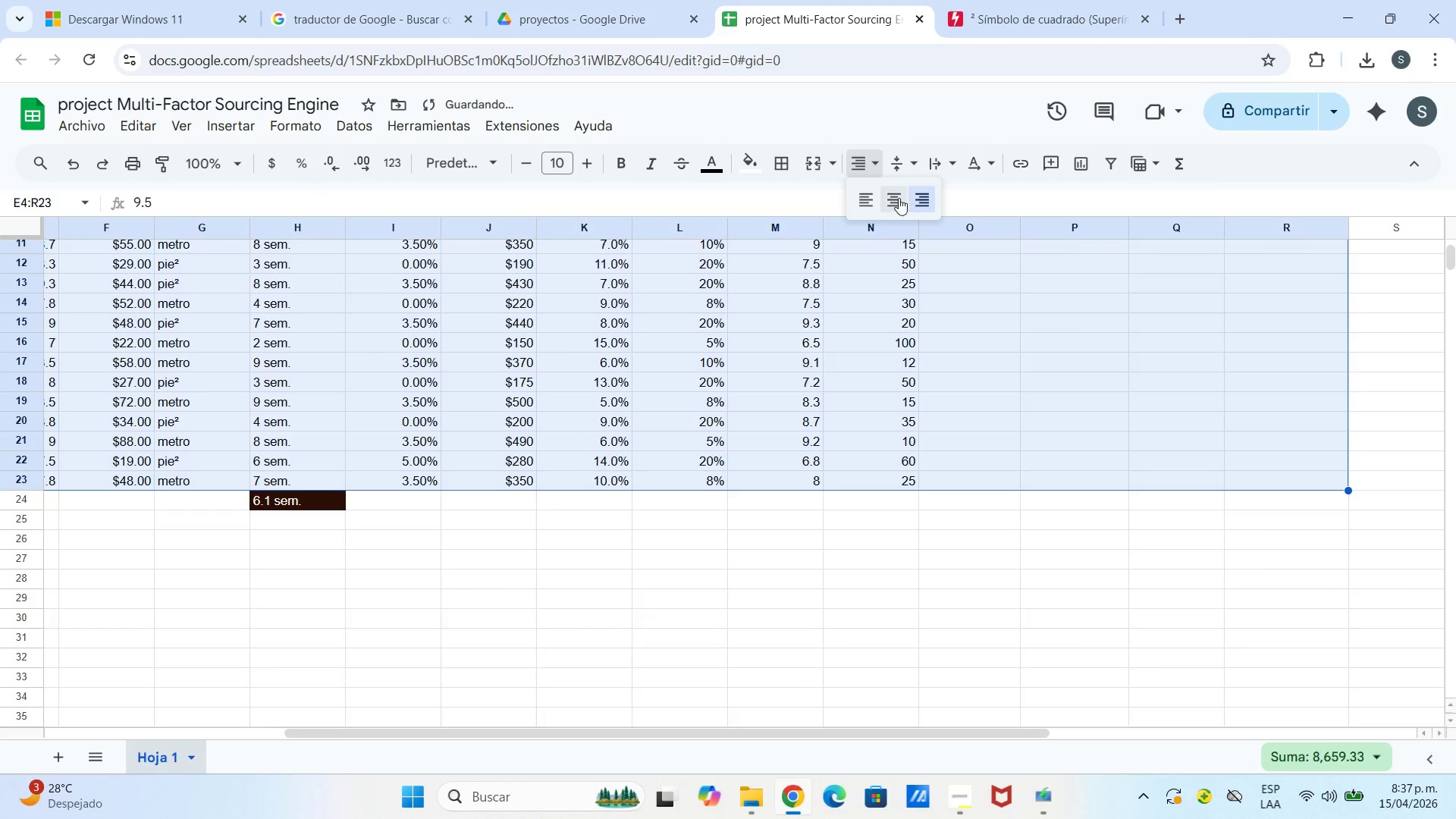 
left_click([899, 198])
 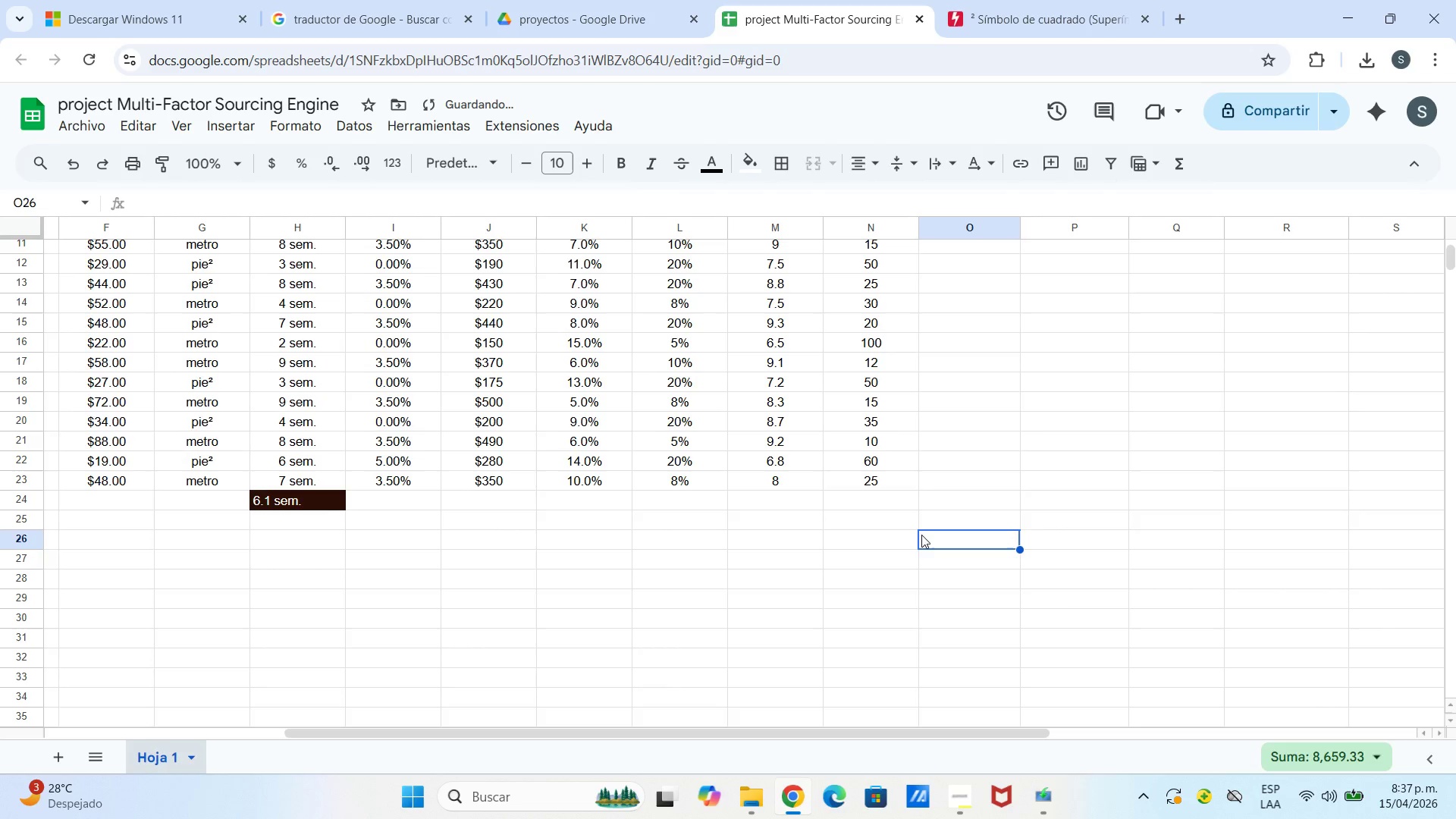 
scroll: coordinate [710, 479], scroll_direction: up, amount: 3.0
 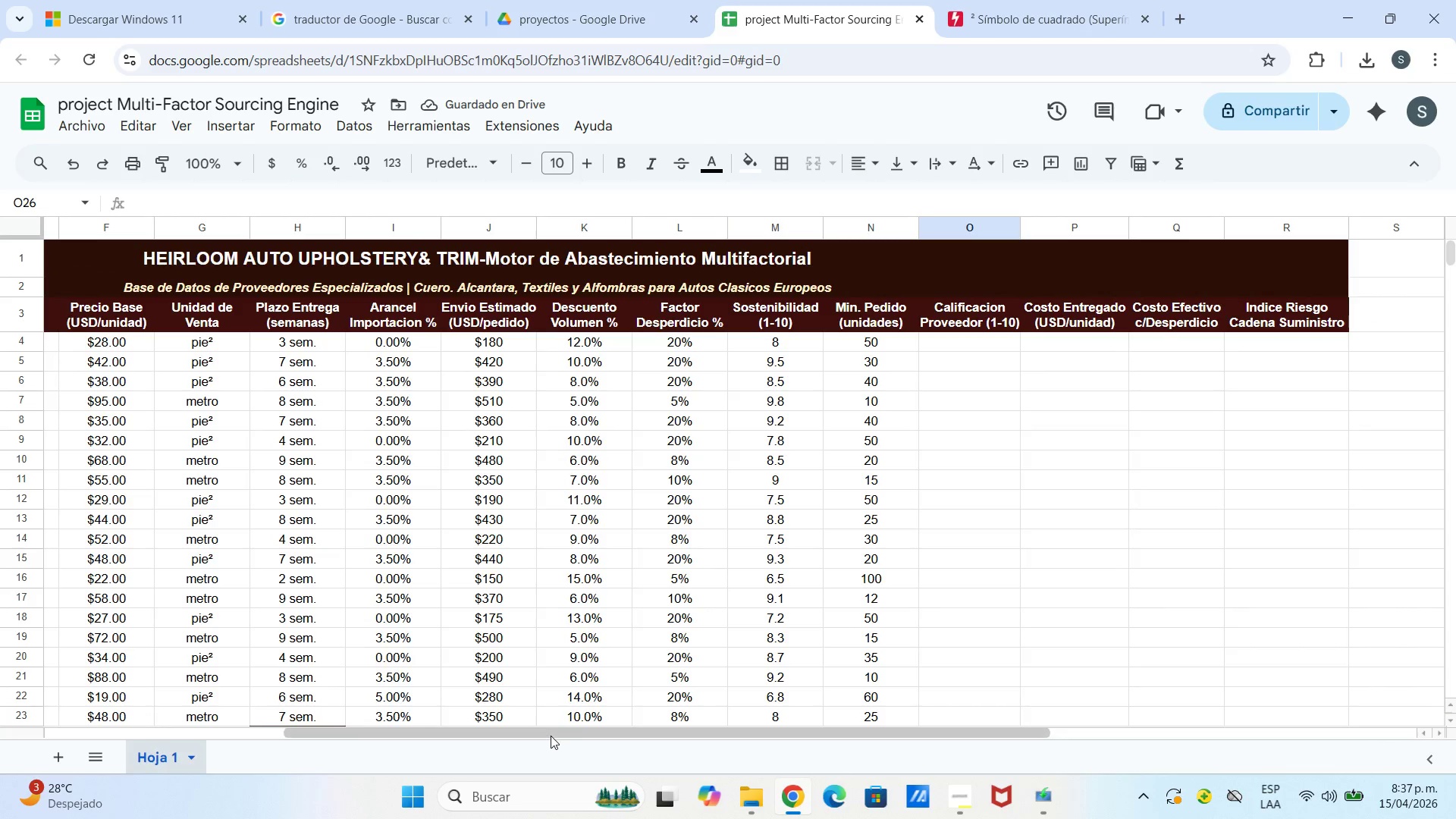 
left_click_drag(start_coordinate=[549, 727], to_coordinate=[118, 792])
 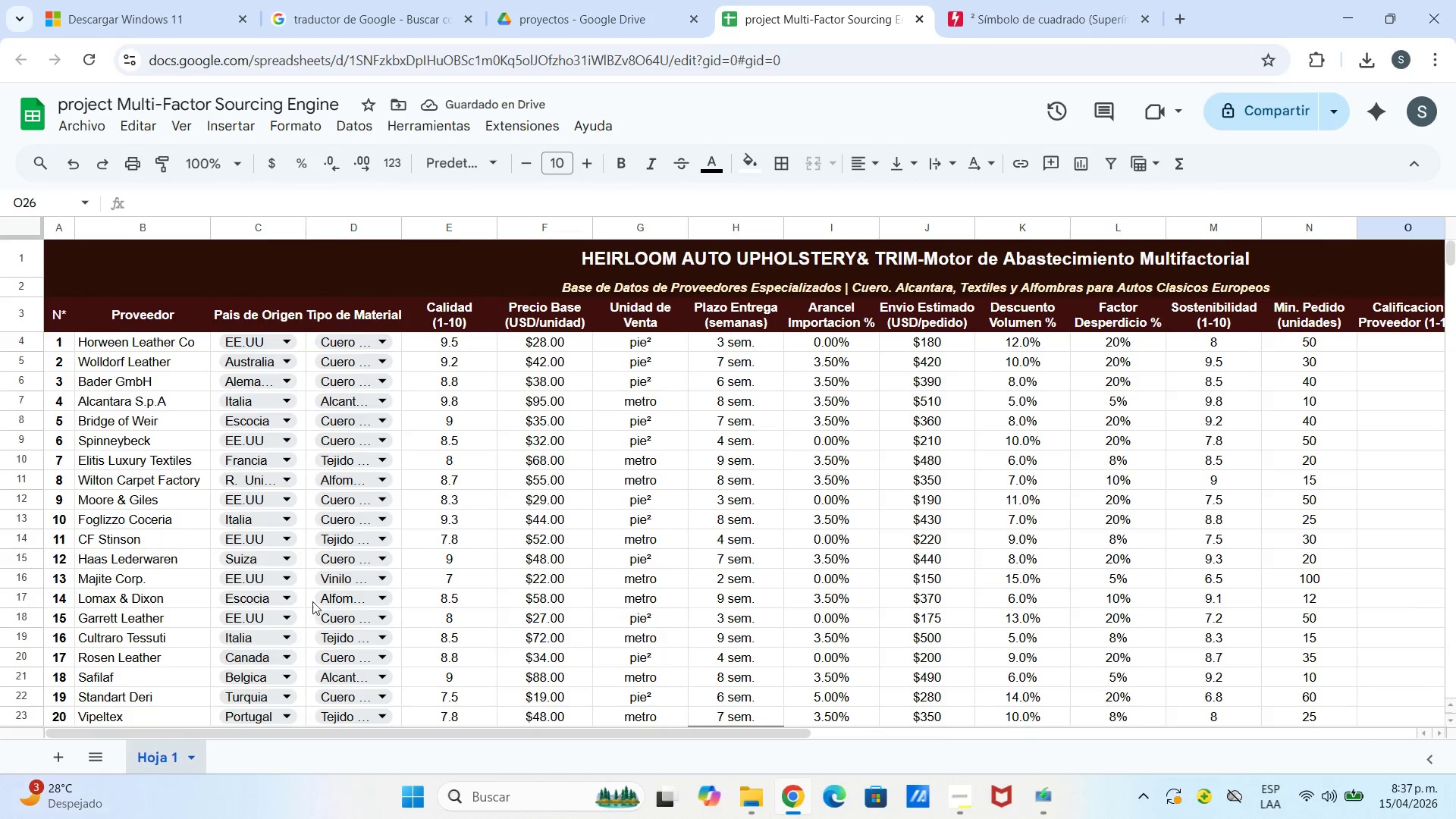 
scroll: coordinate [322, 596], scroll_direction: down, amount: 2.0
 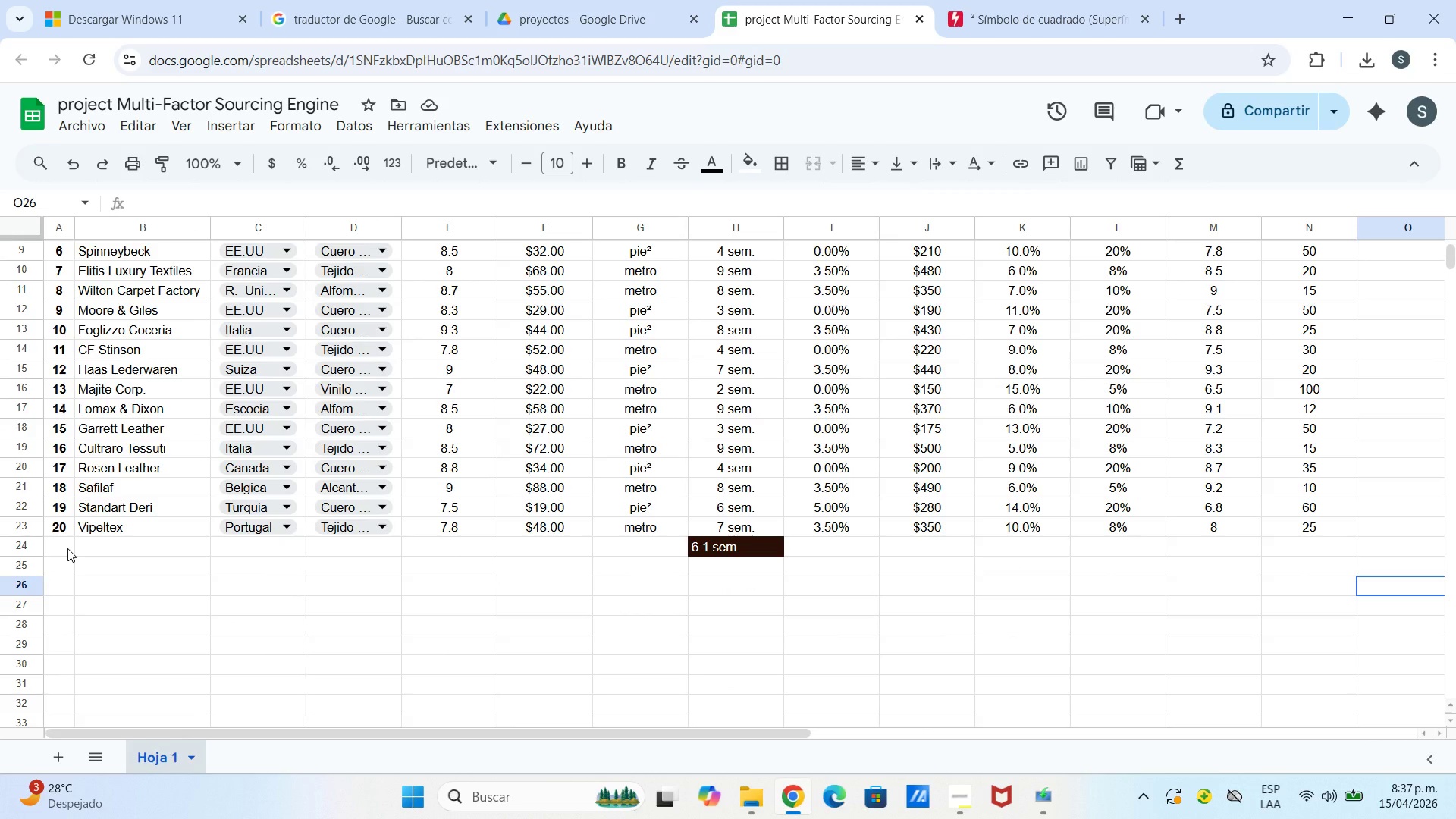 
wait(13.5)
 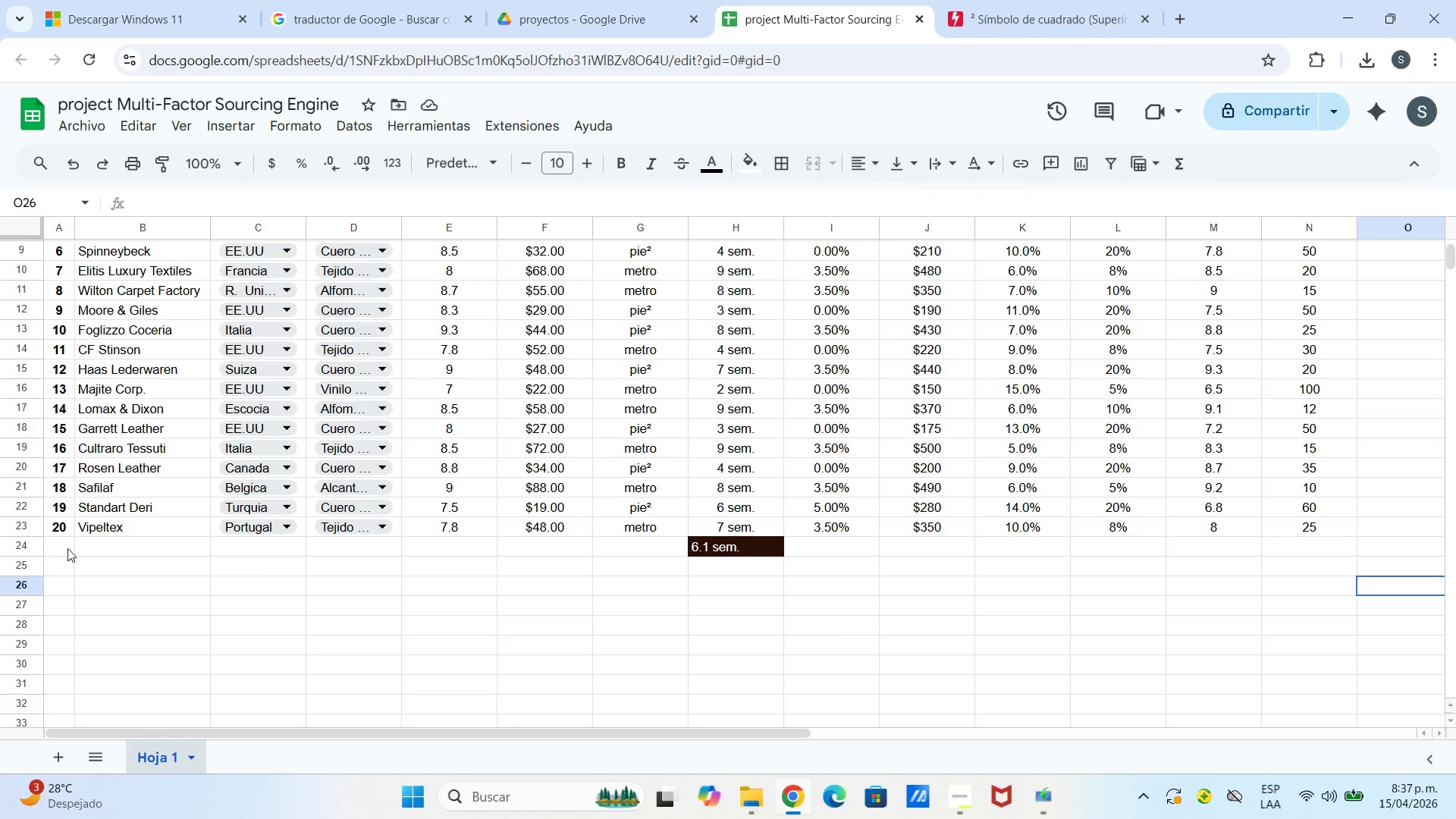 
left_click([67, 547])
 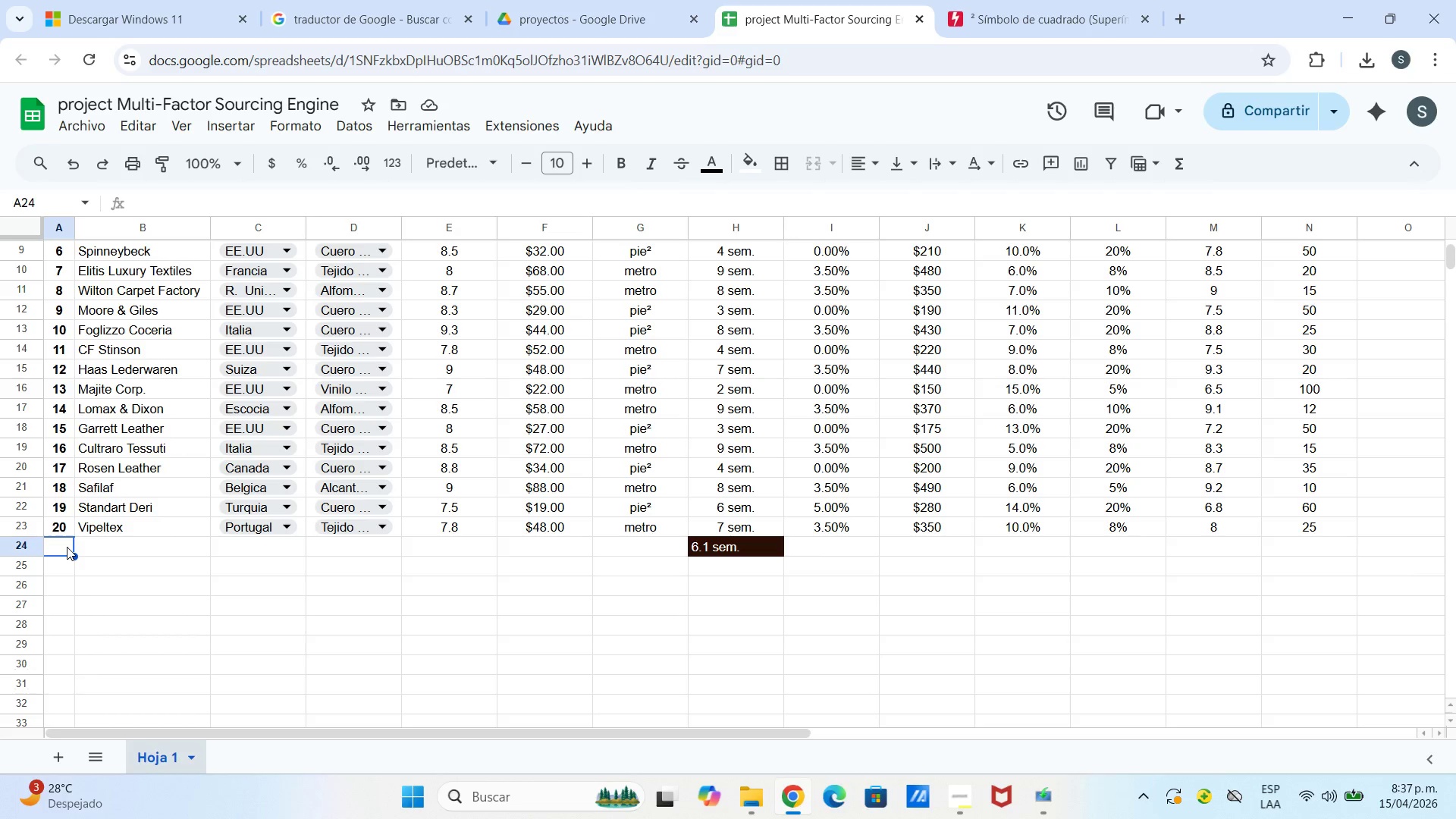 
left_click_drag(start_coordinate=[67, 547], to_coordinate=[493, 552])
 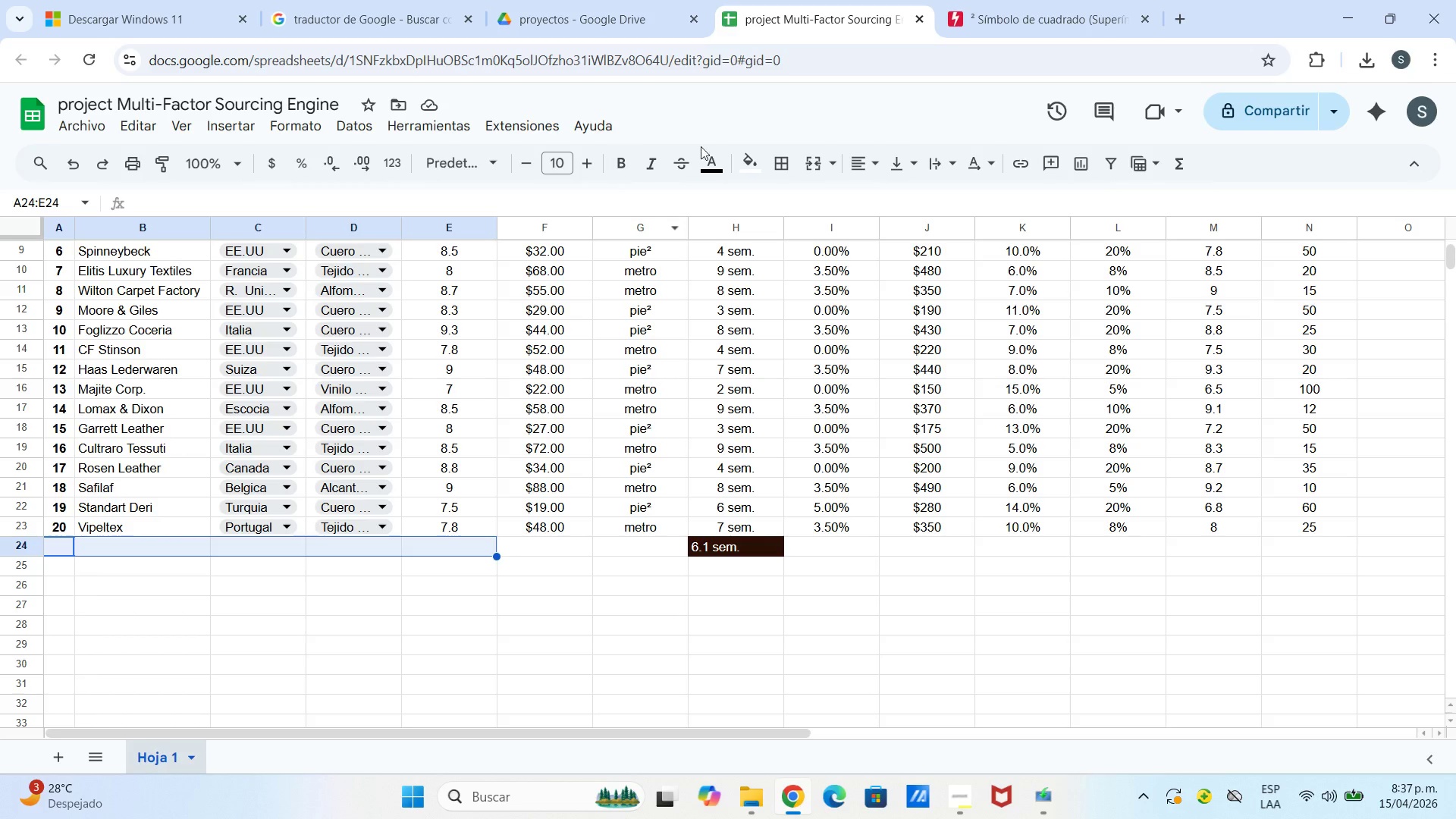 
left_click([820, 173])
 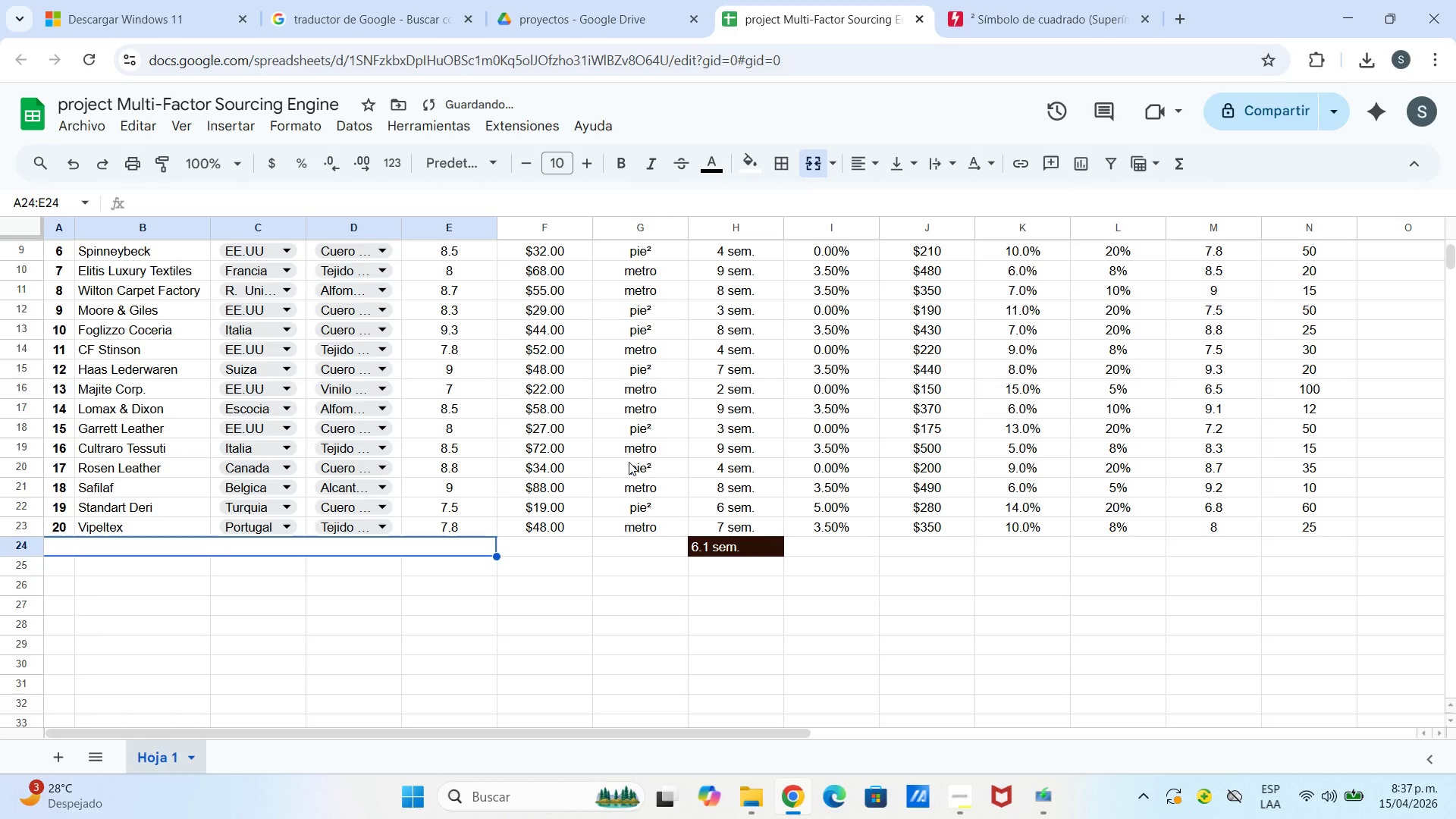 
type(PROMEDIOS DEL PANEL)
 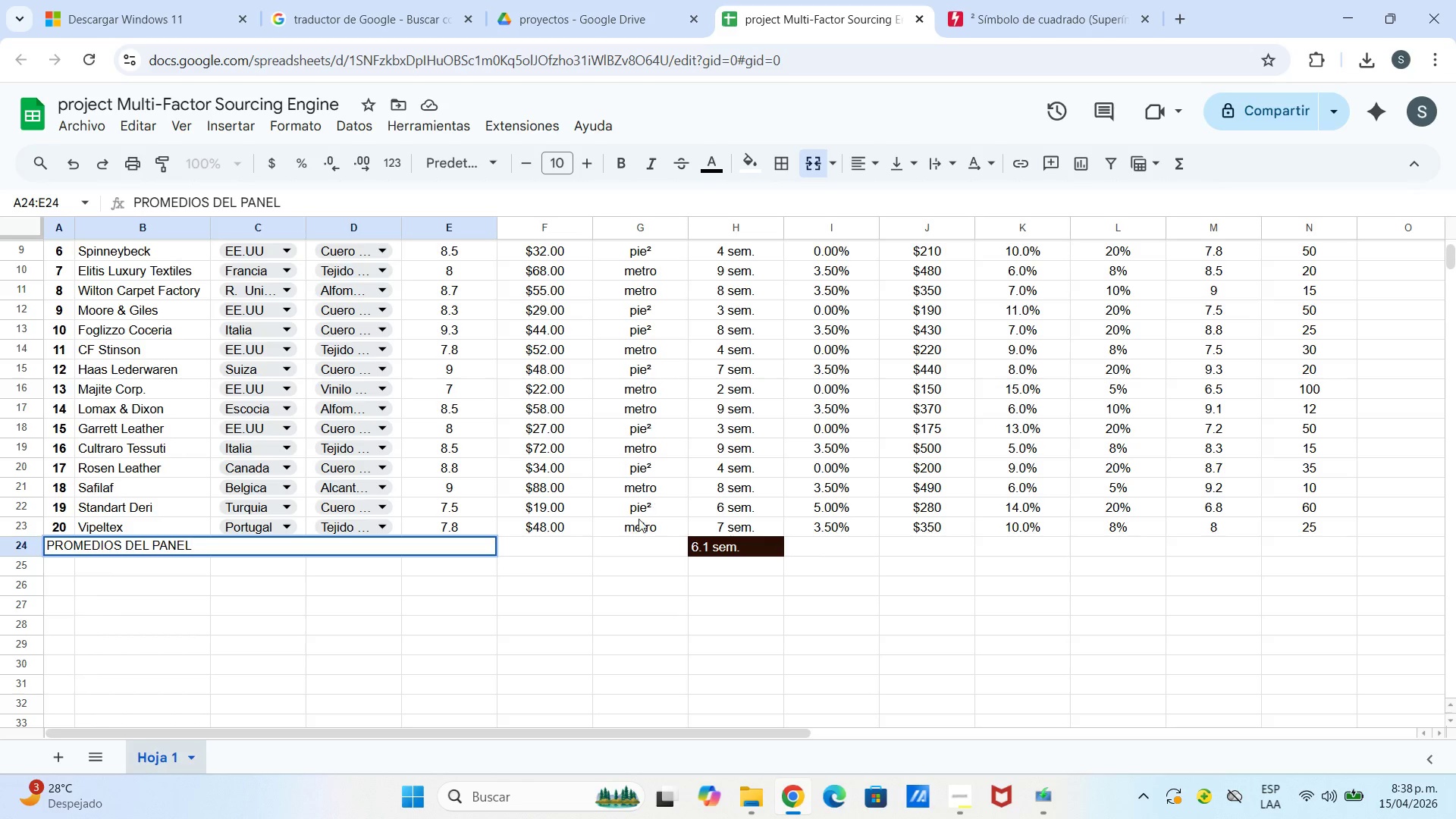 
wait(6.39)
 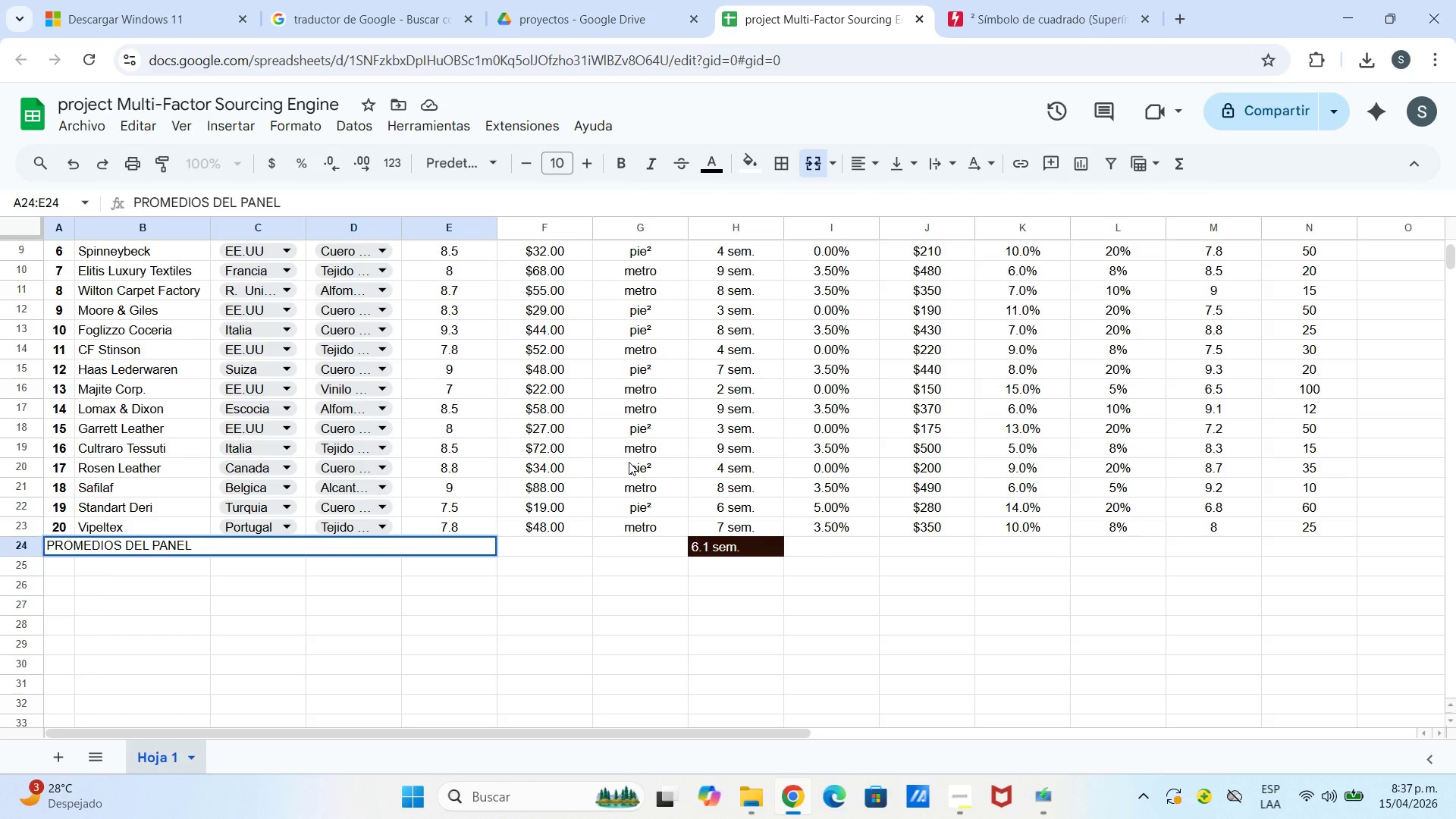 
left_click([712, 163])
 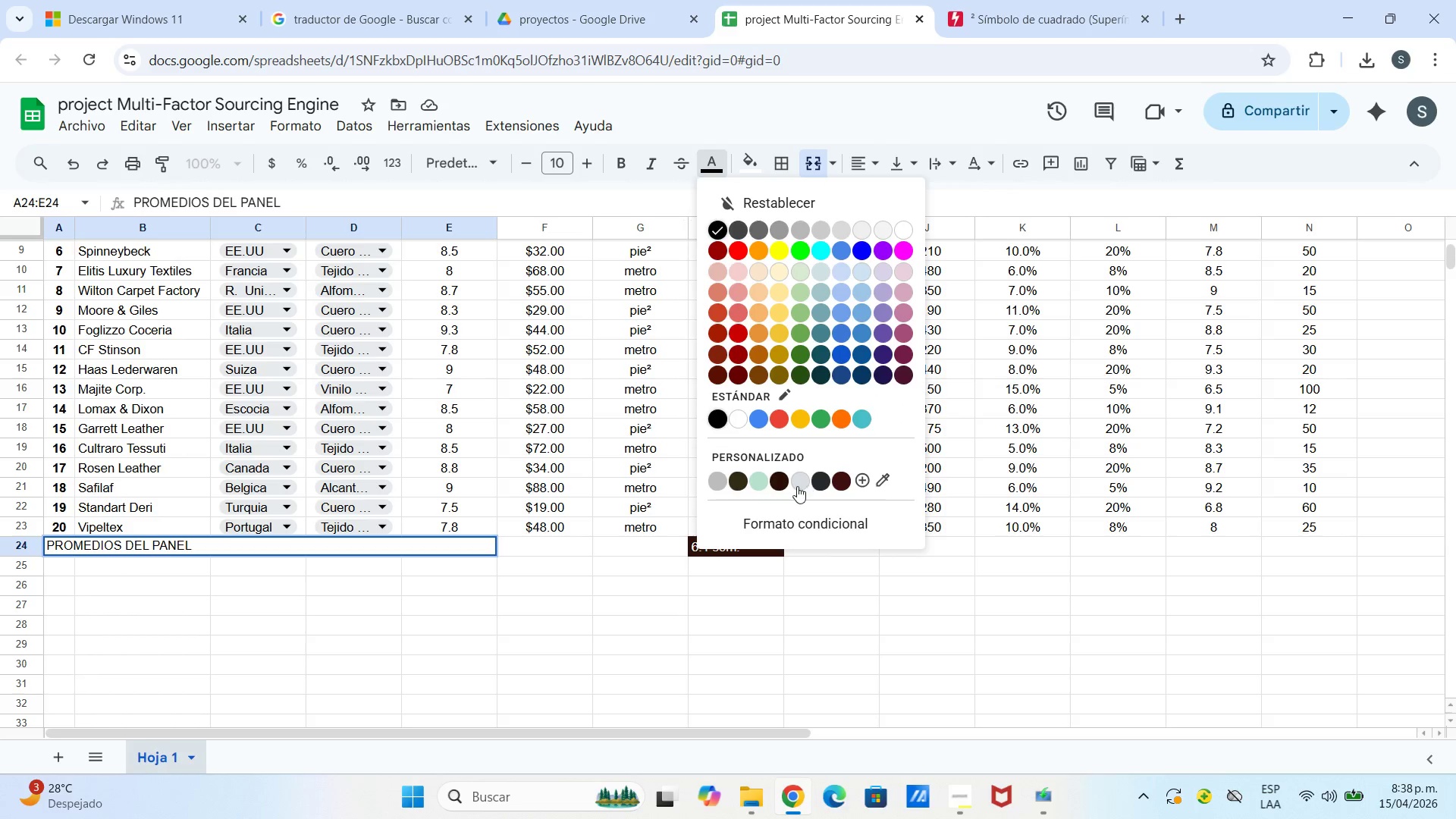 
left_click([778, 481])
 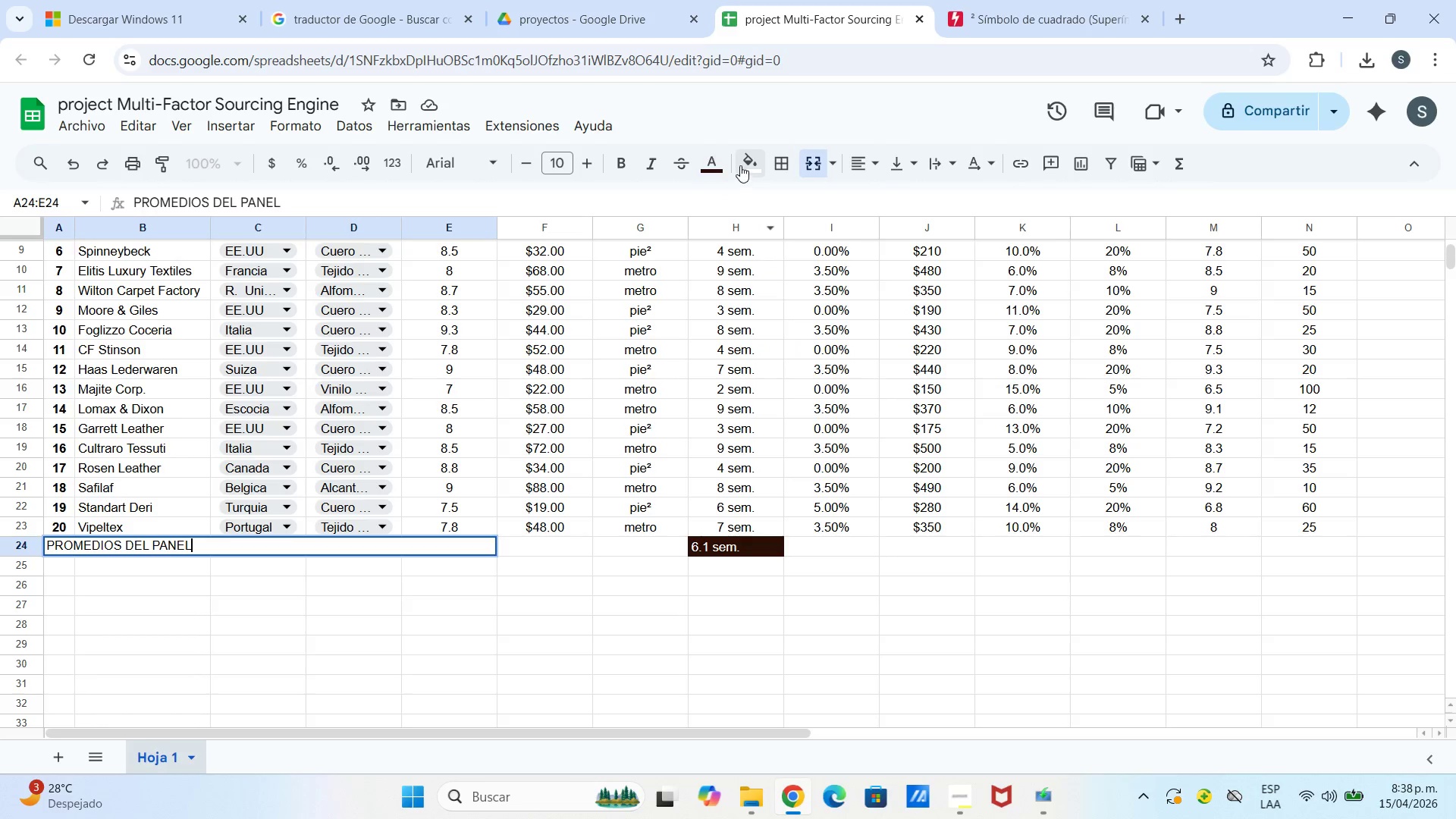 
left_click([758, 174])
 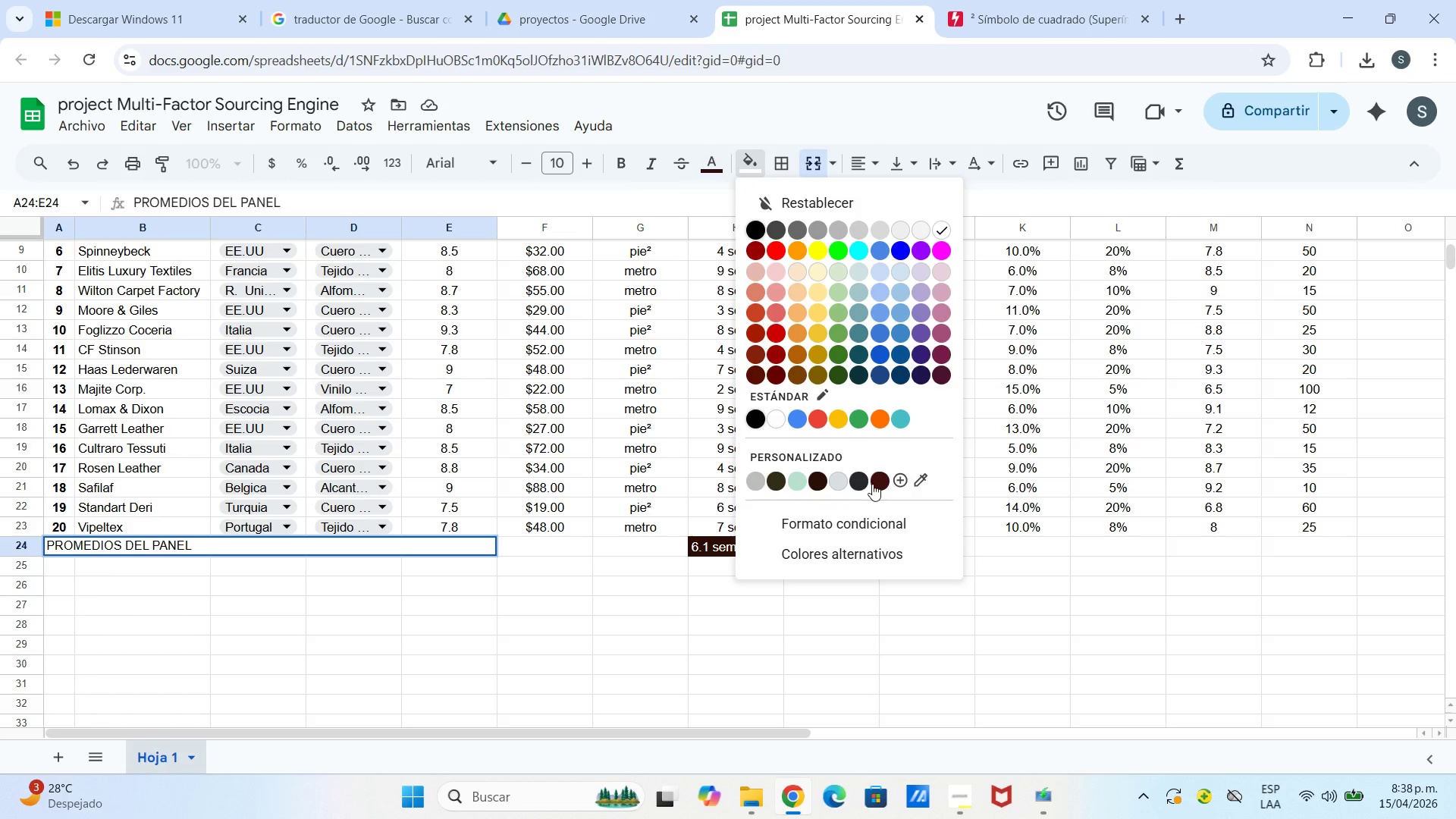 
left_click([873, 483])
 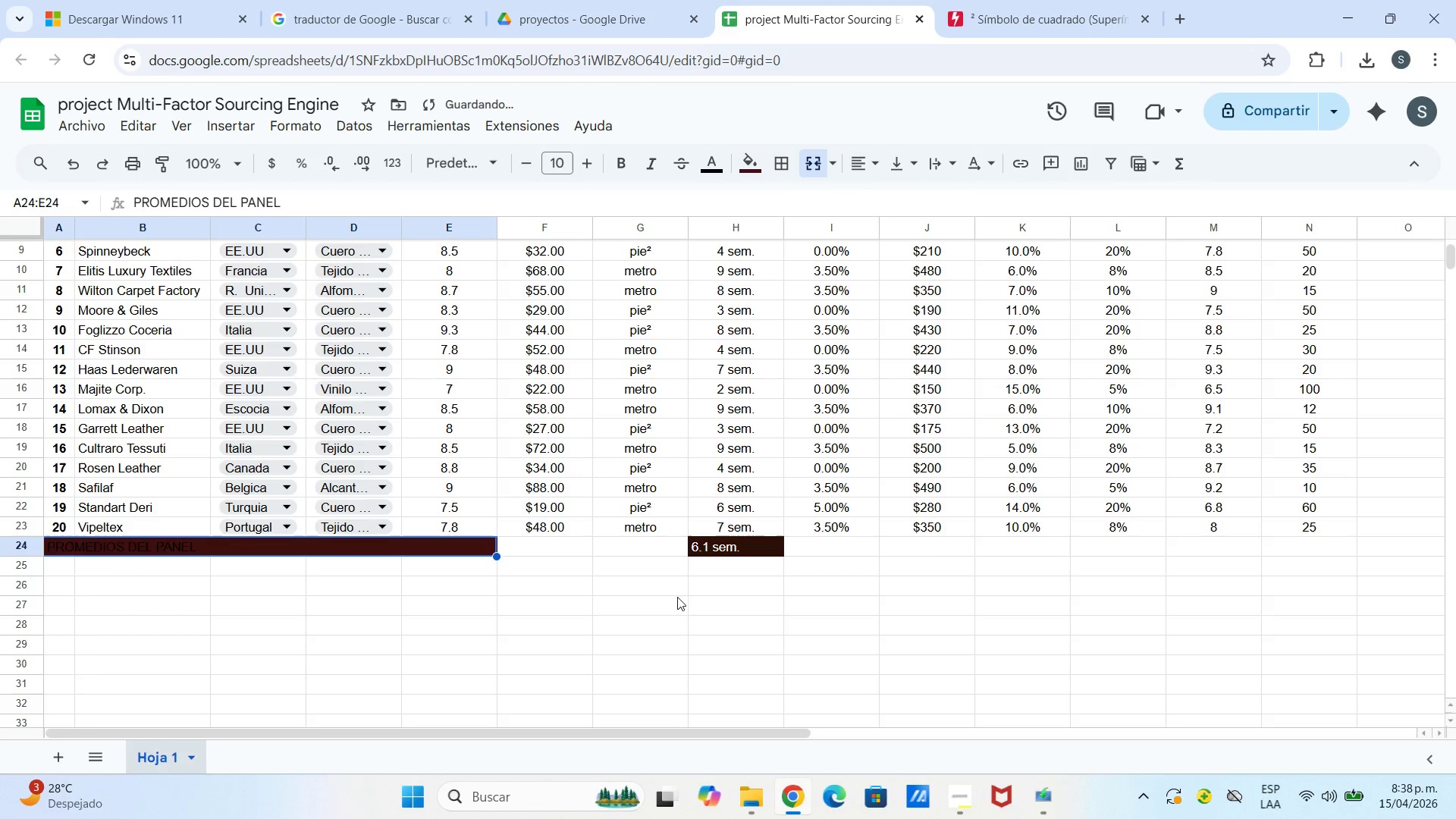 
left_click_drag(start_coordinate=[674, 598], to_coordinate=[661, 596])
 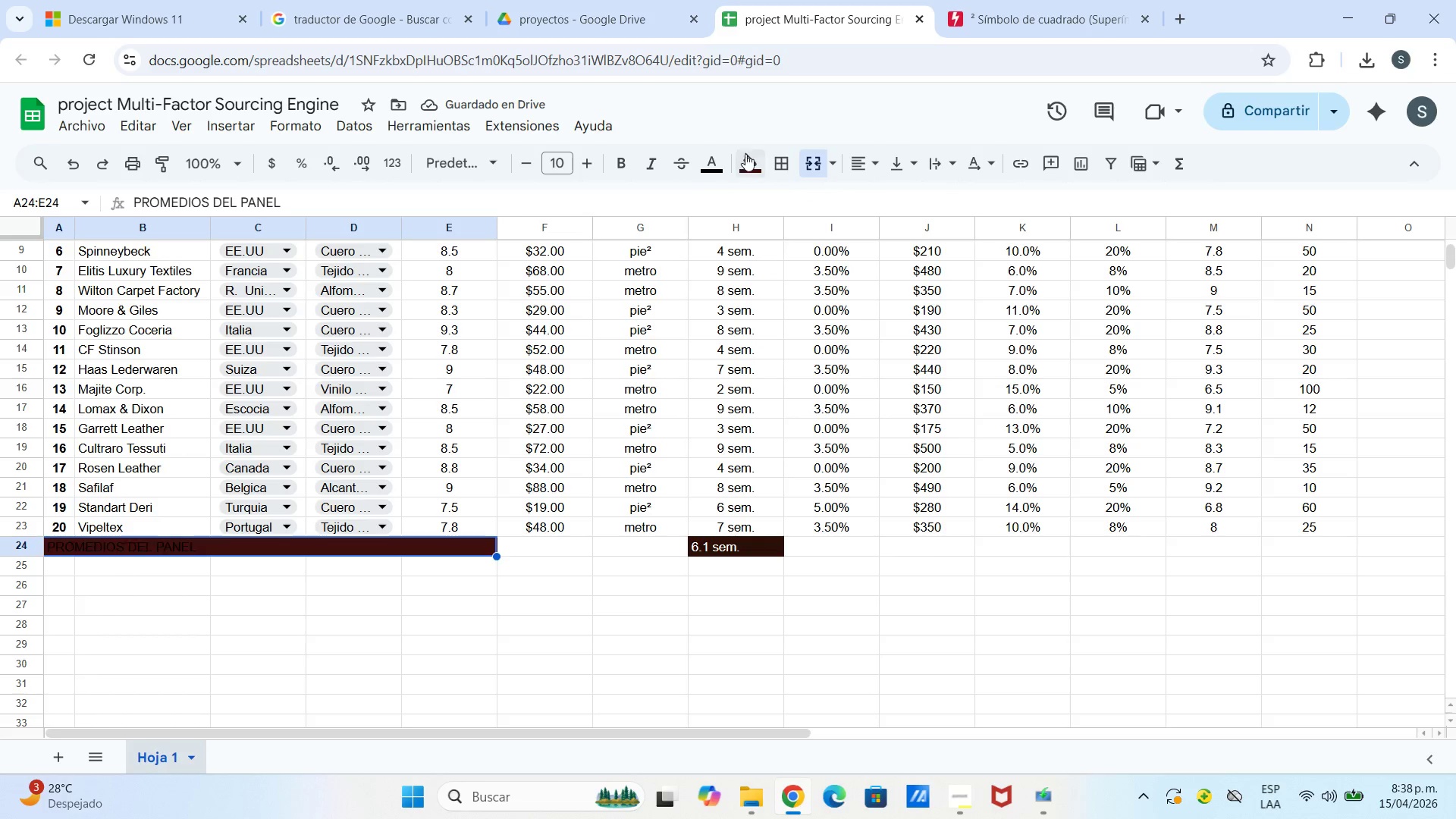 
left_click([748, 167])
 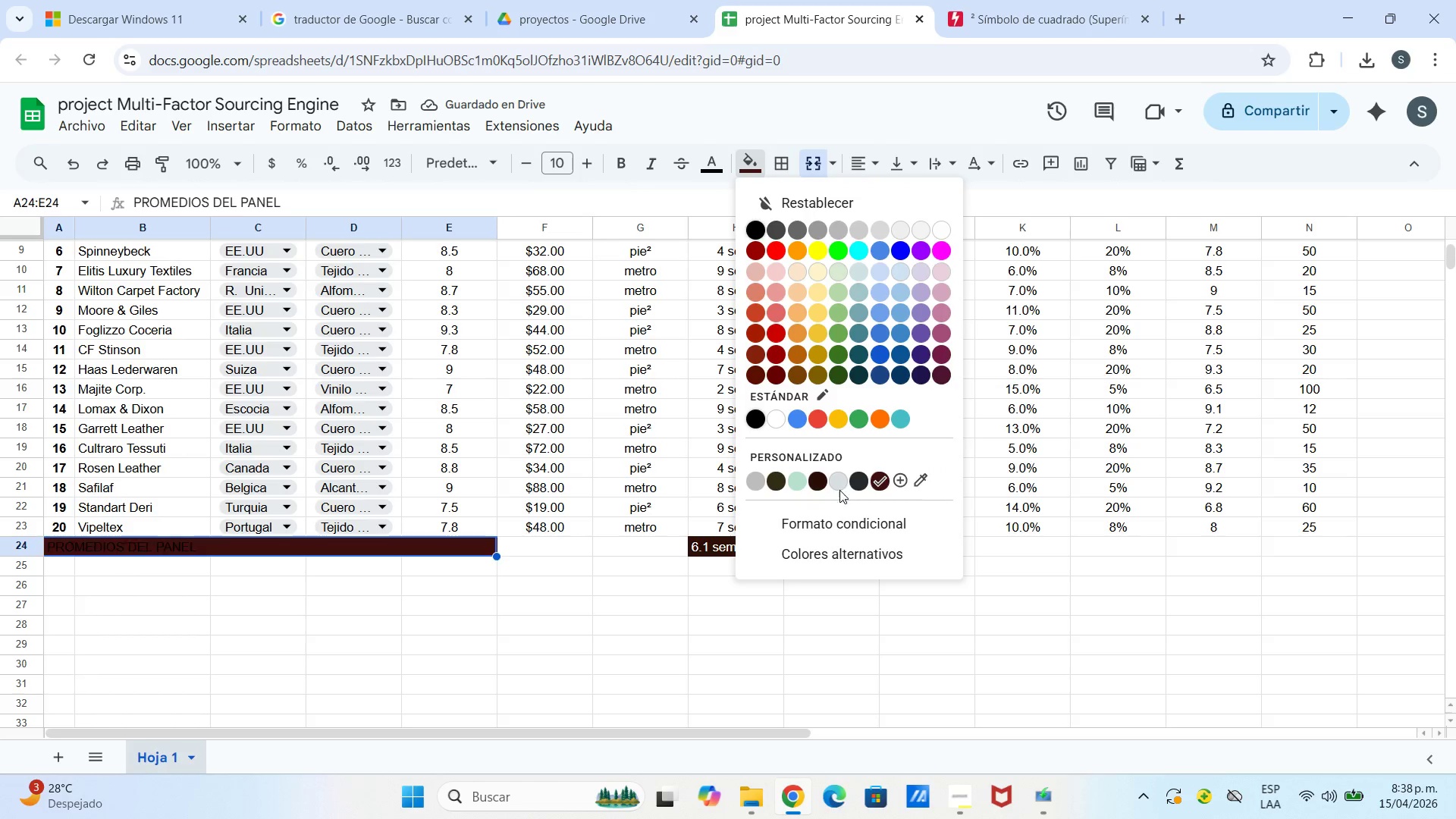 
left_click([817, 485])
 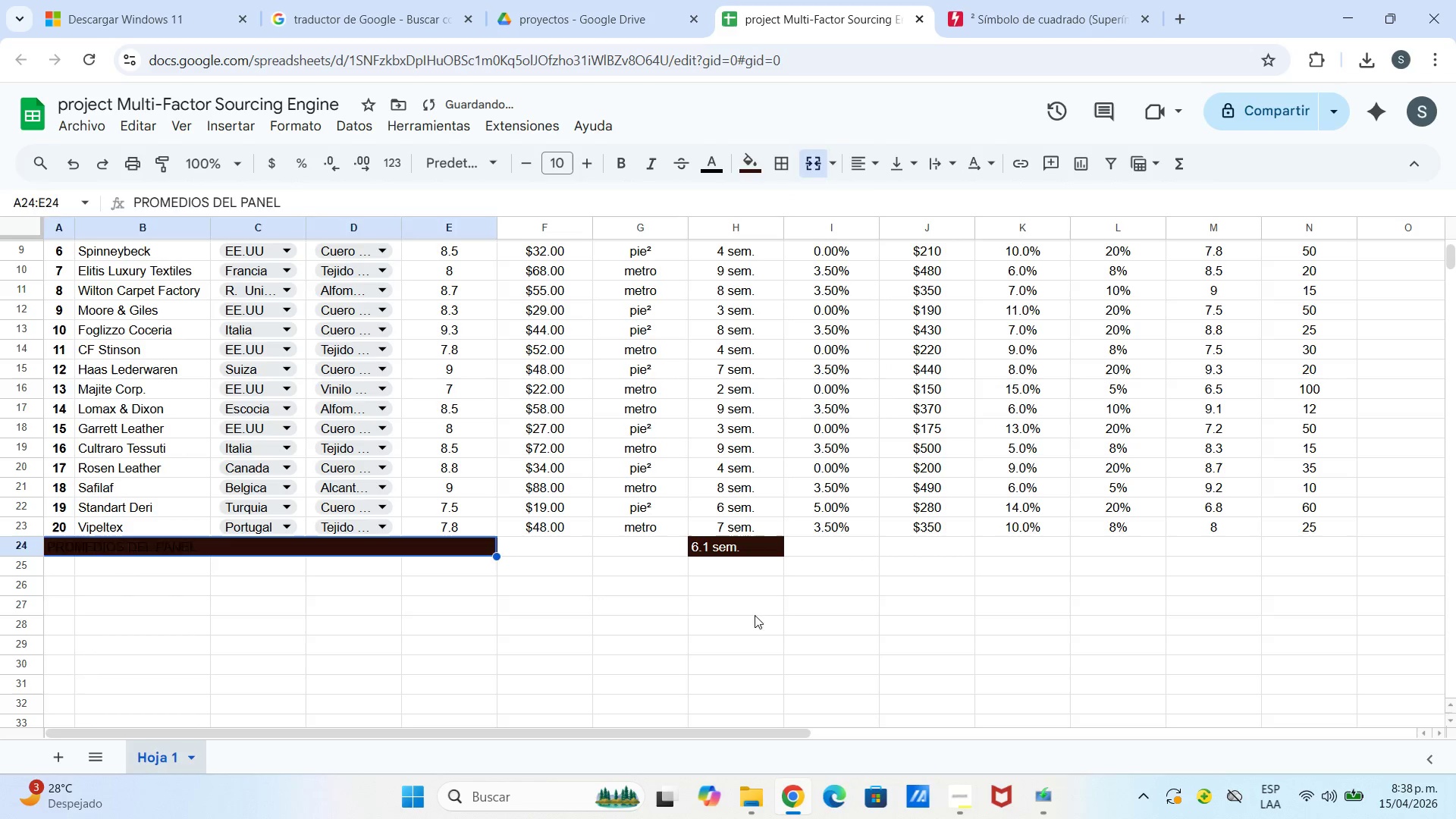 
left_click_drag(start_coordinate=[755, 615], to_coordinate=[750, 616])
 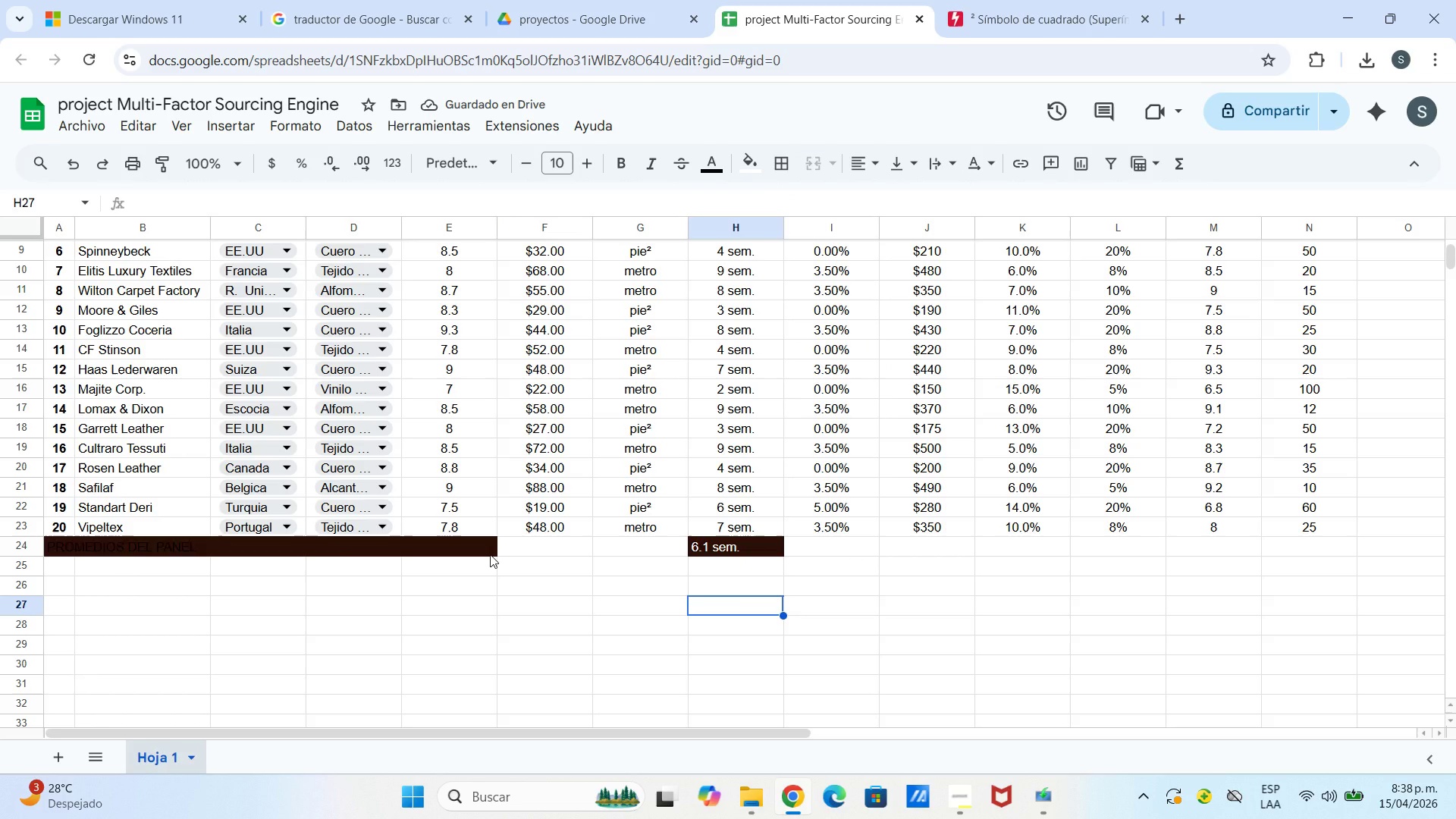 
left_click_drag(start_coordinate=[560, 545], to_coordinate=[715, 545])
 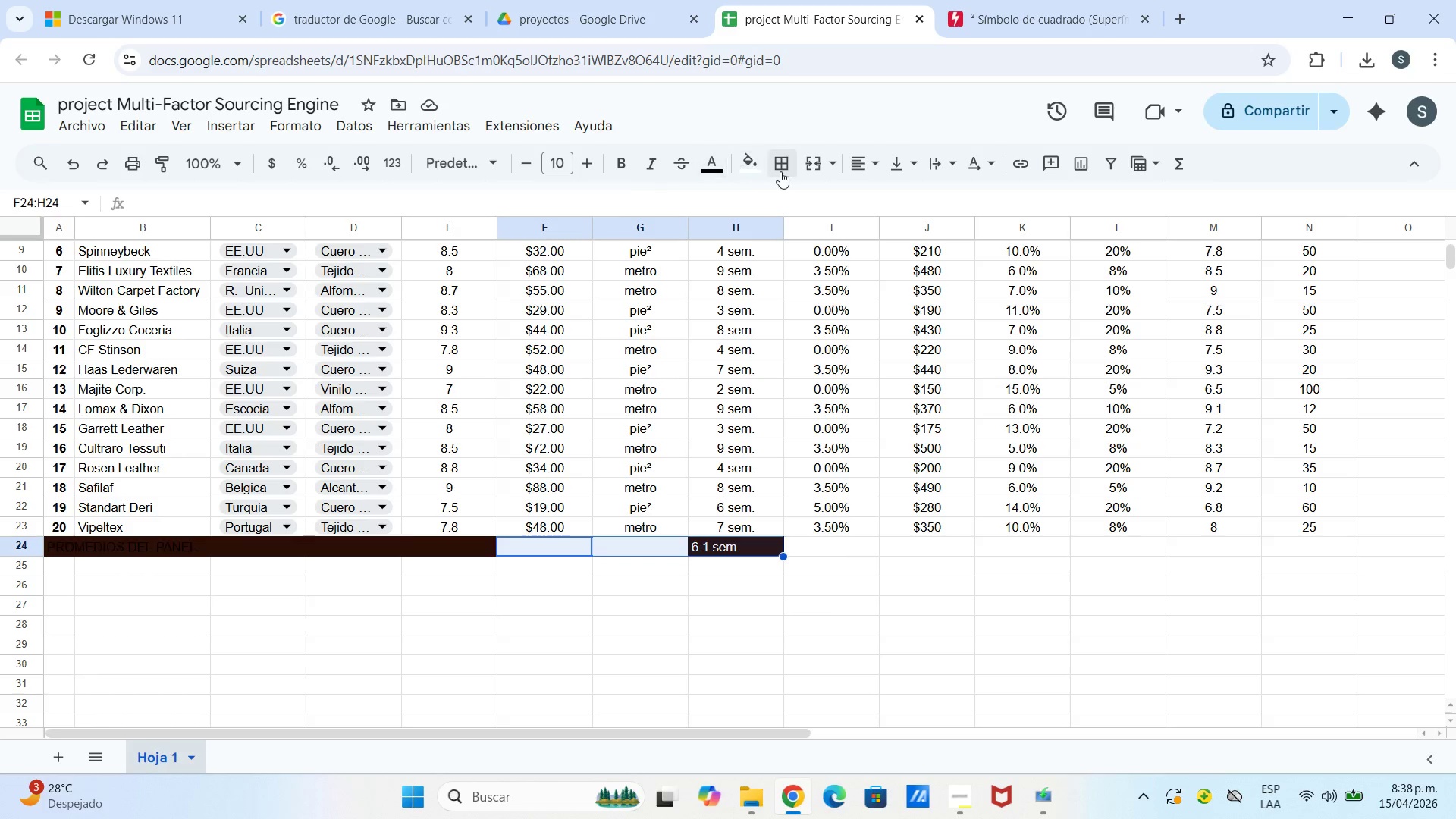 
left_click([808, 168])
 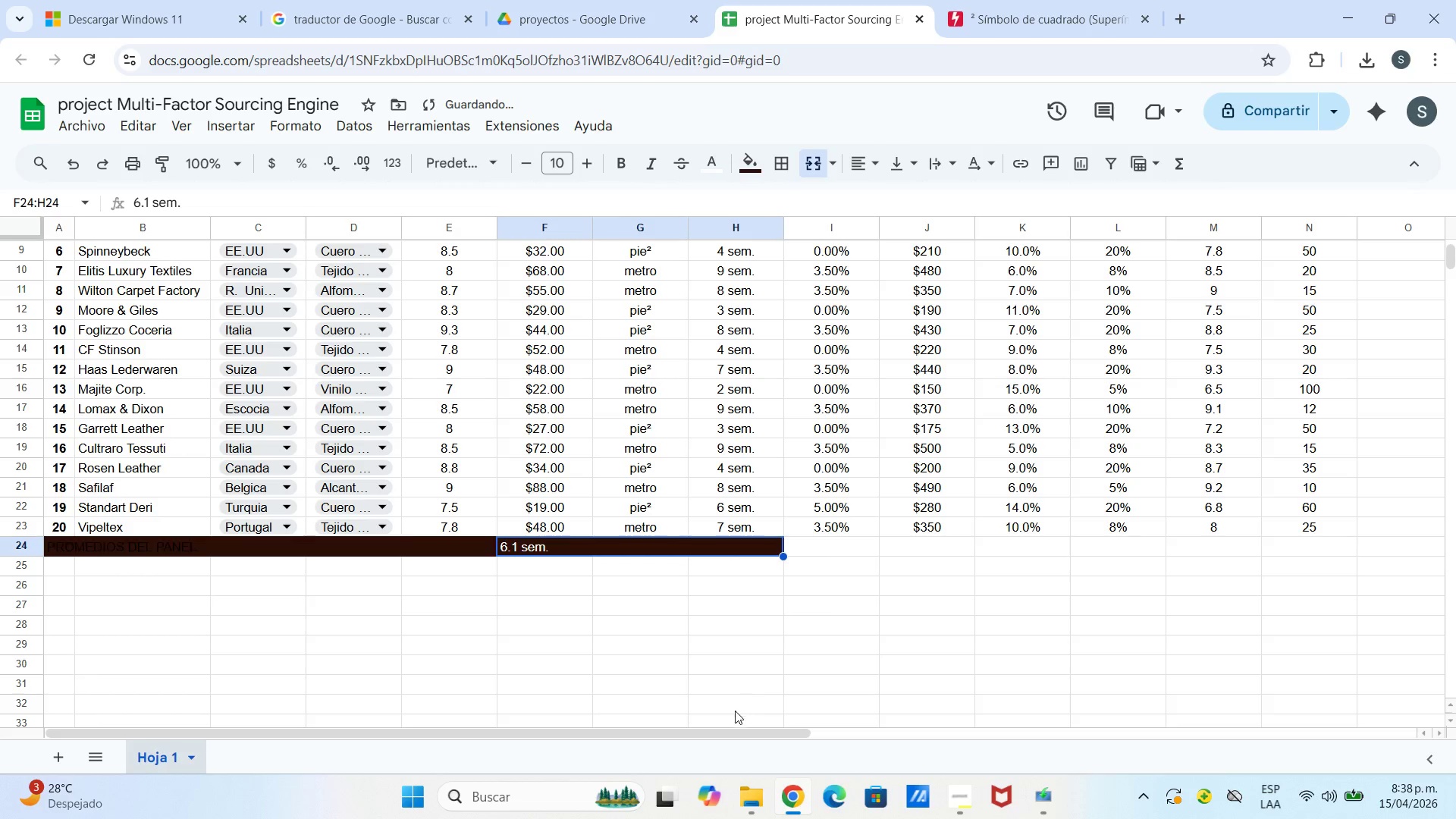 
left_click([697, 638])
 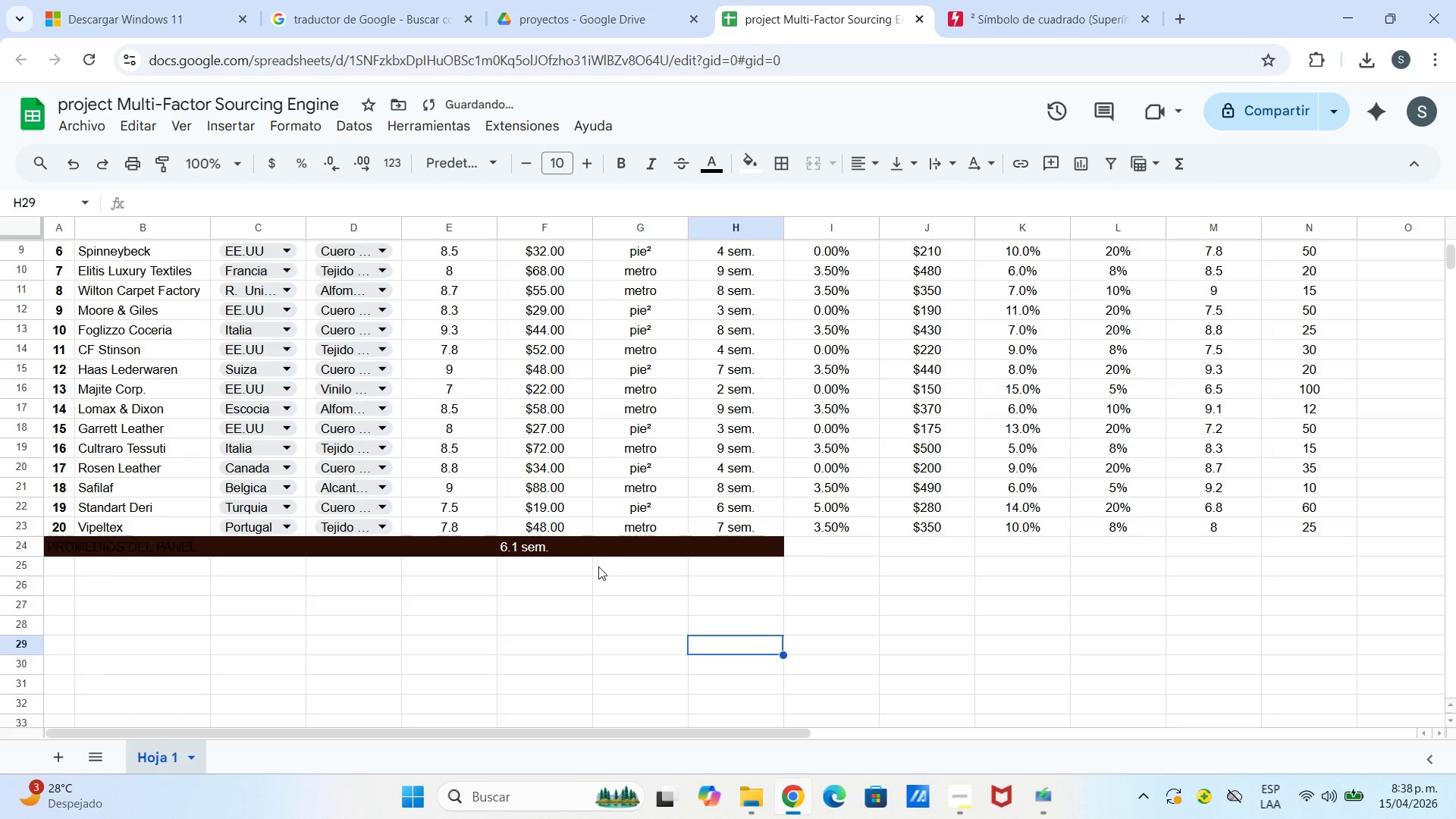 
left_click([594, 549])
 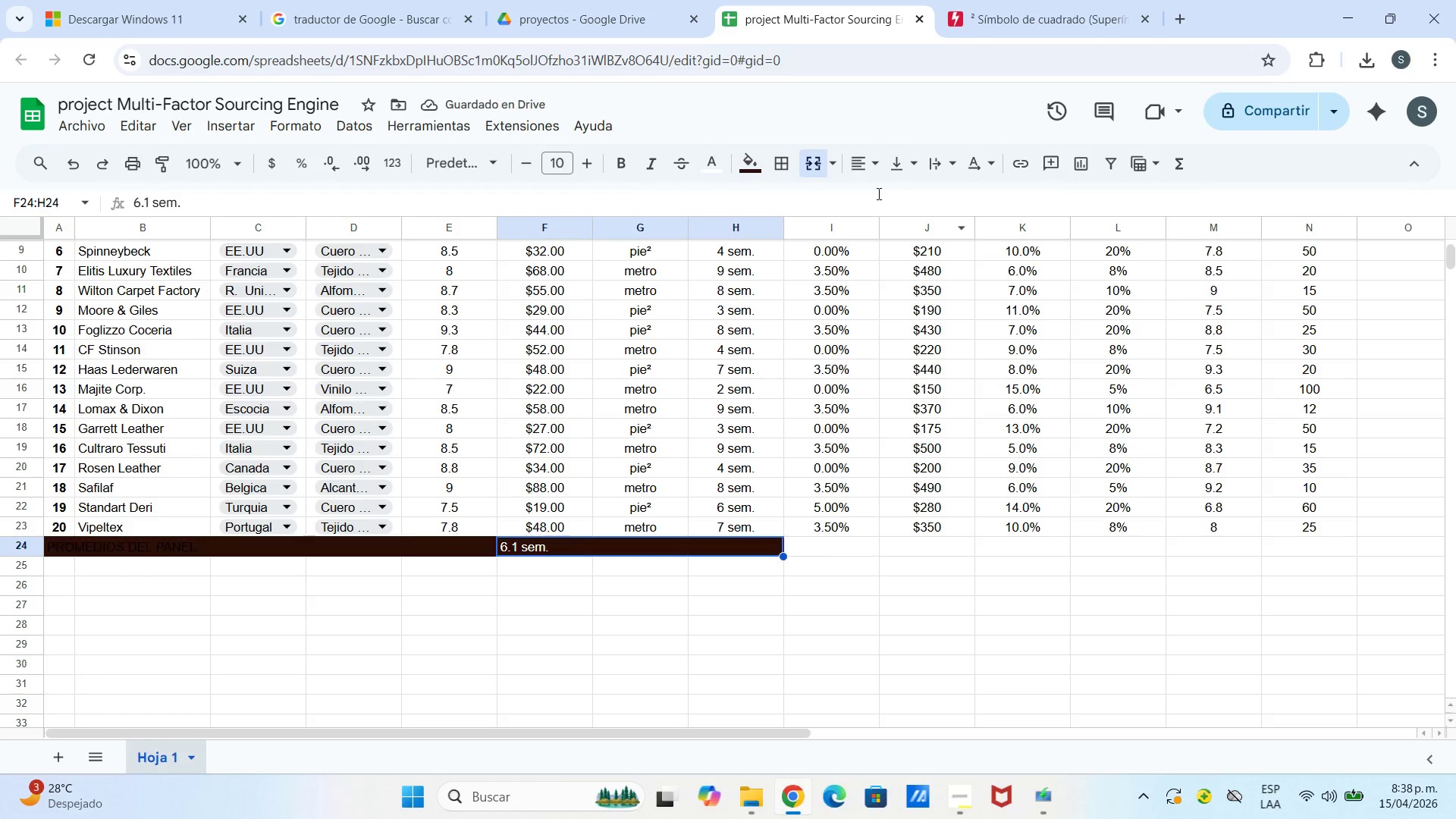 
left_click([871, 167])
 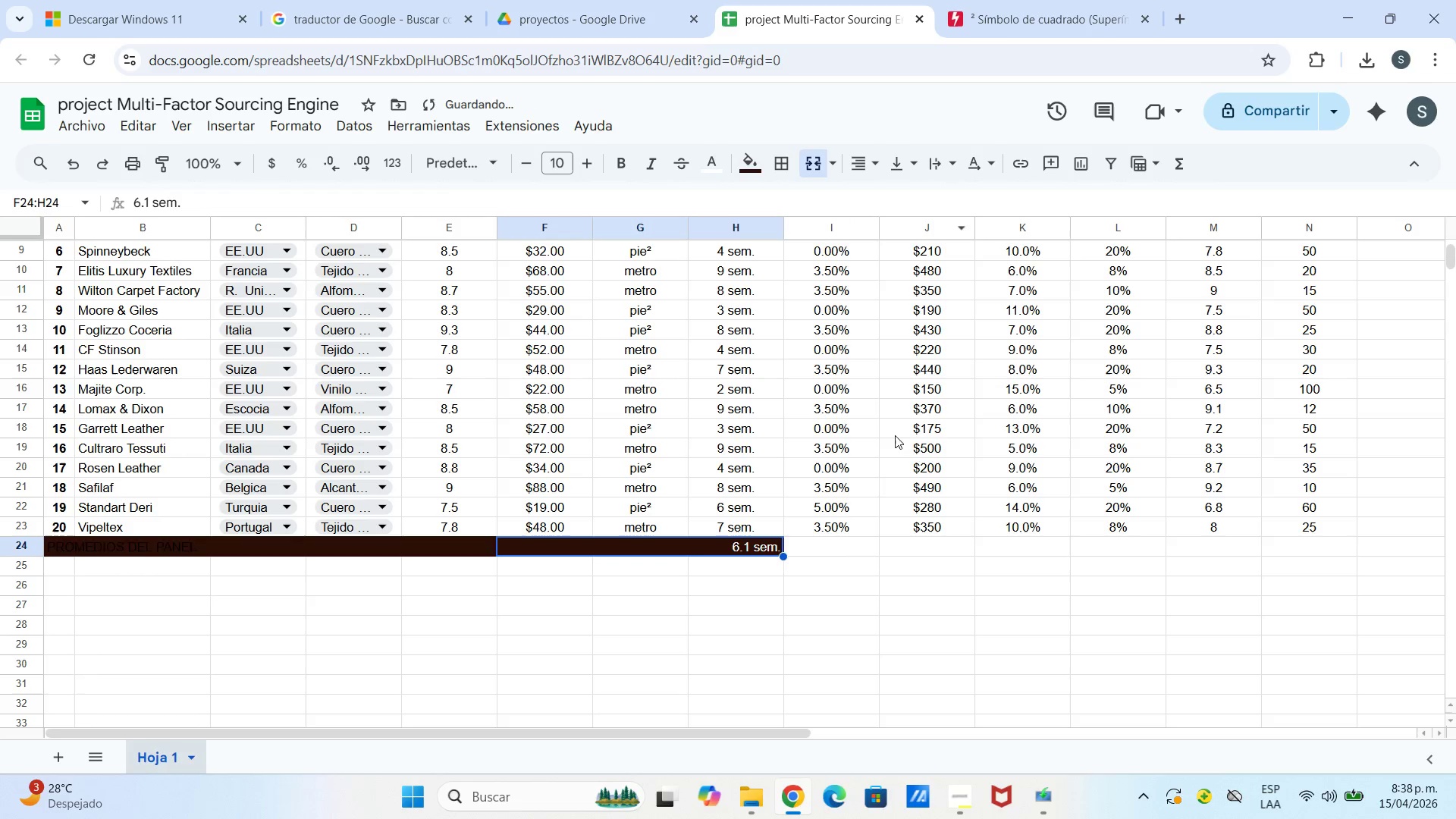 
left_click_drag(start_coordinate=[852, 569], to_coordinate=[847, 570])
 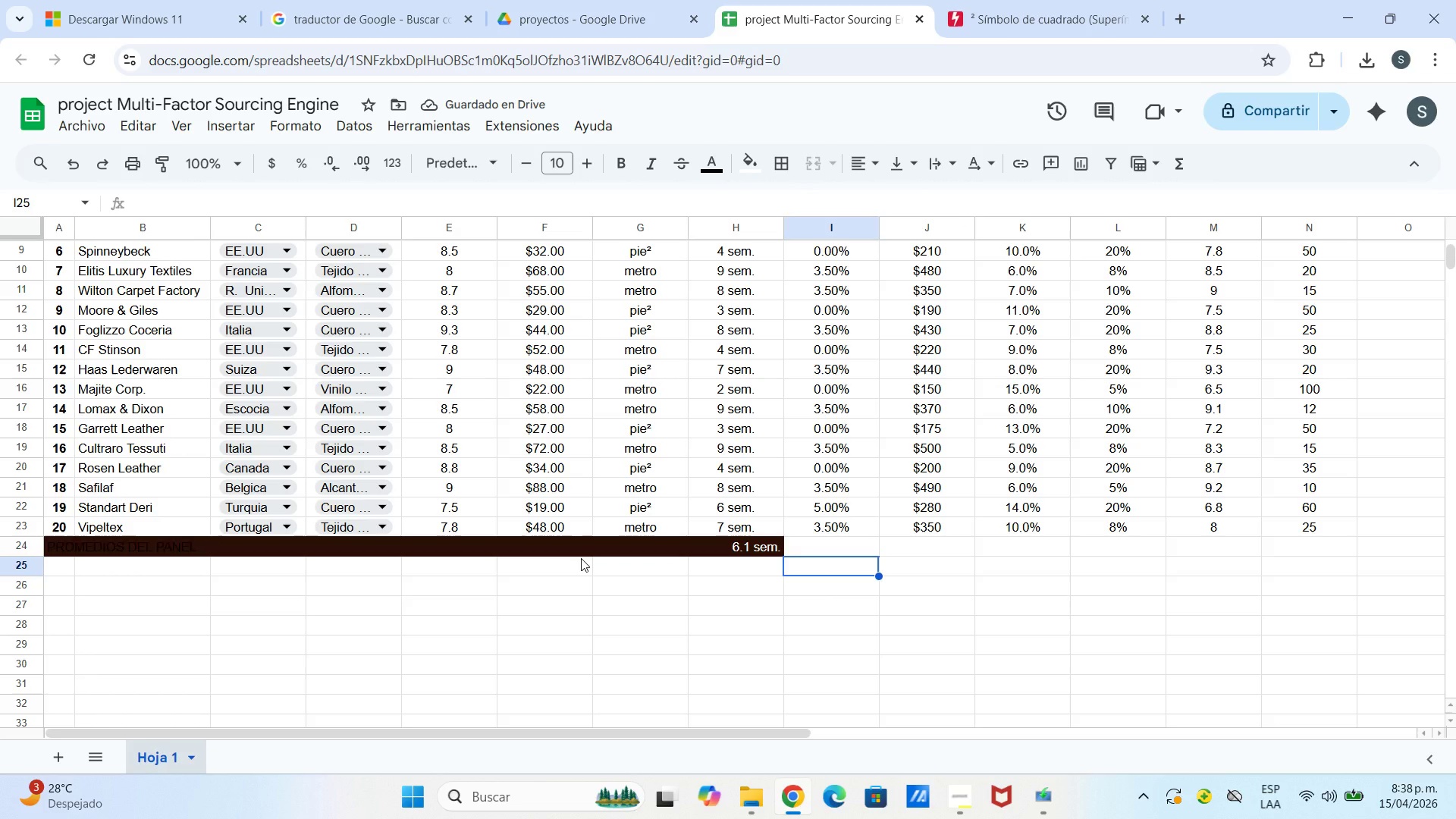 
wait(8.55)
 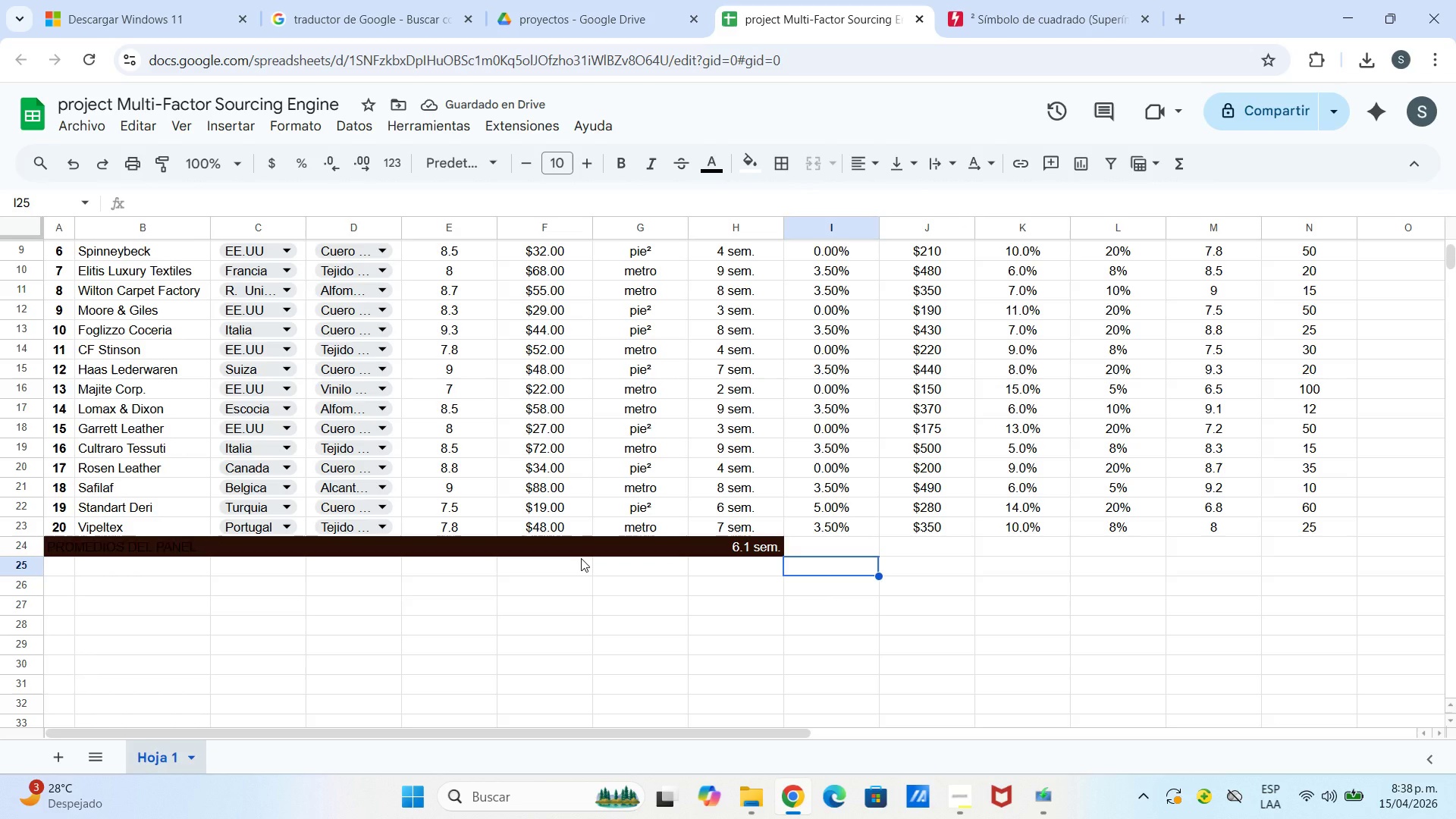 
left_click([79, 171])
 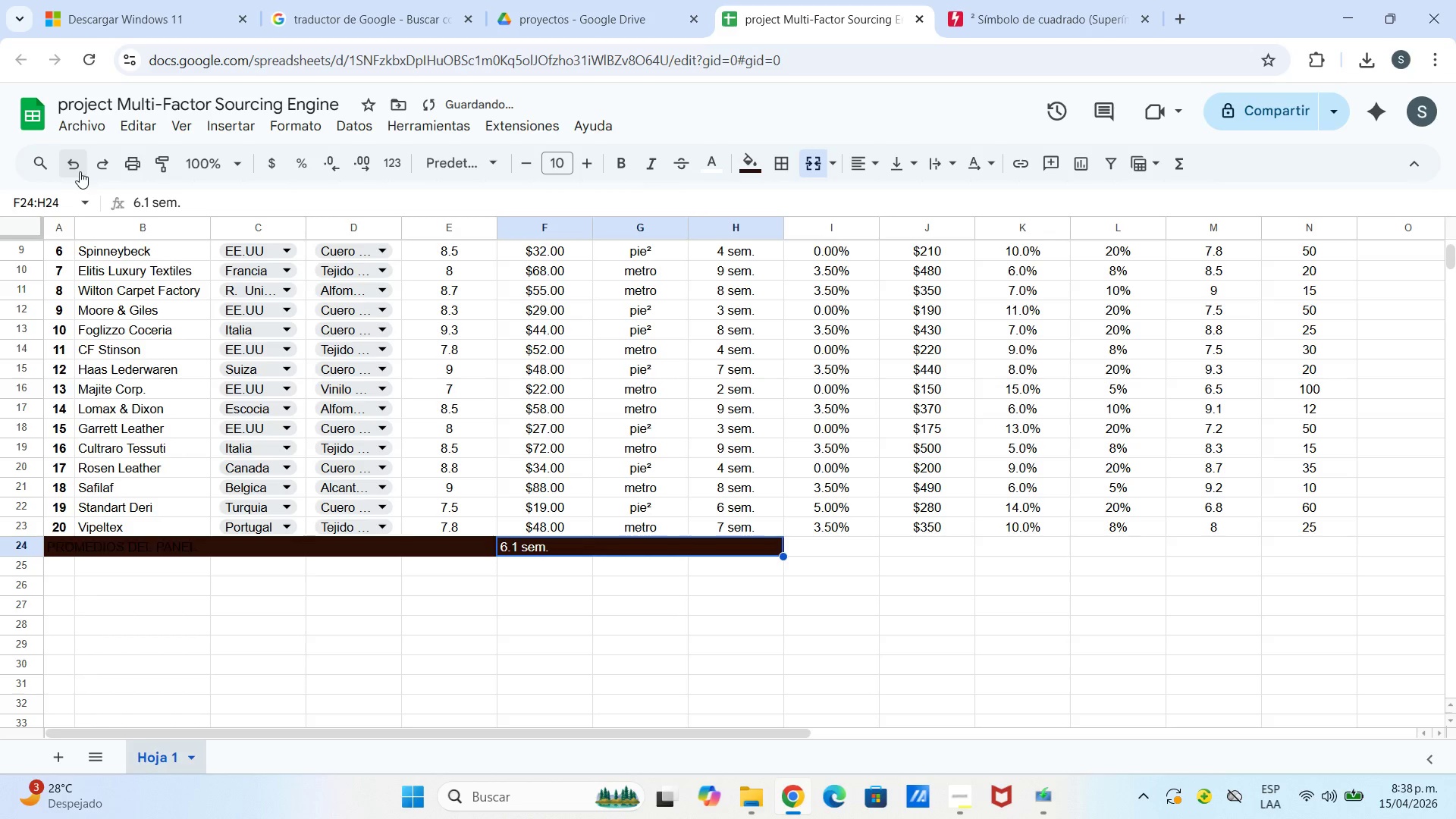 
left_click([81, 171])
 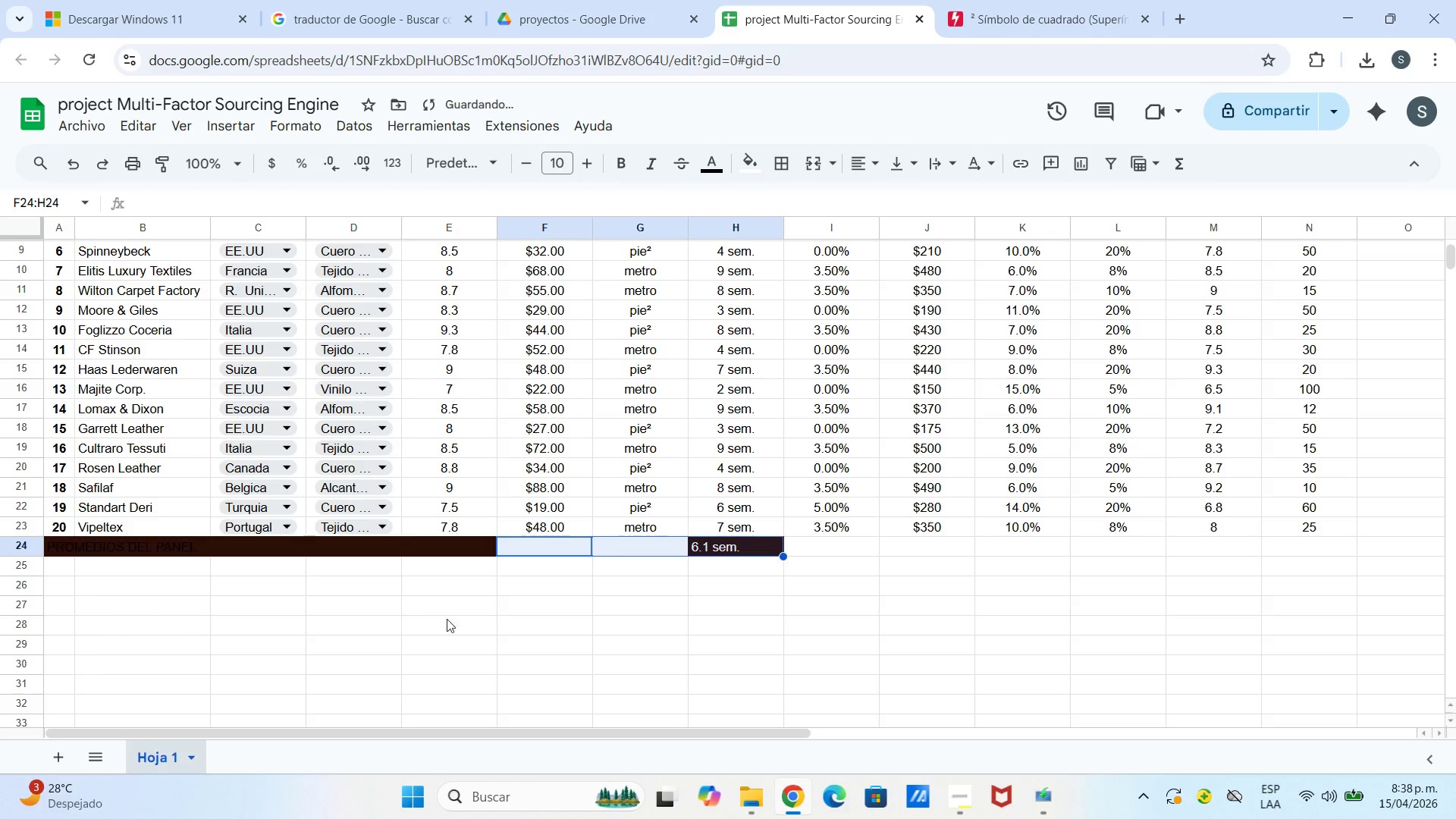 
left_click([469, 645])
 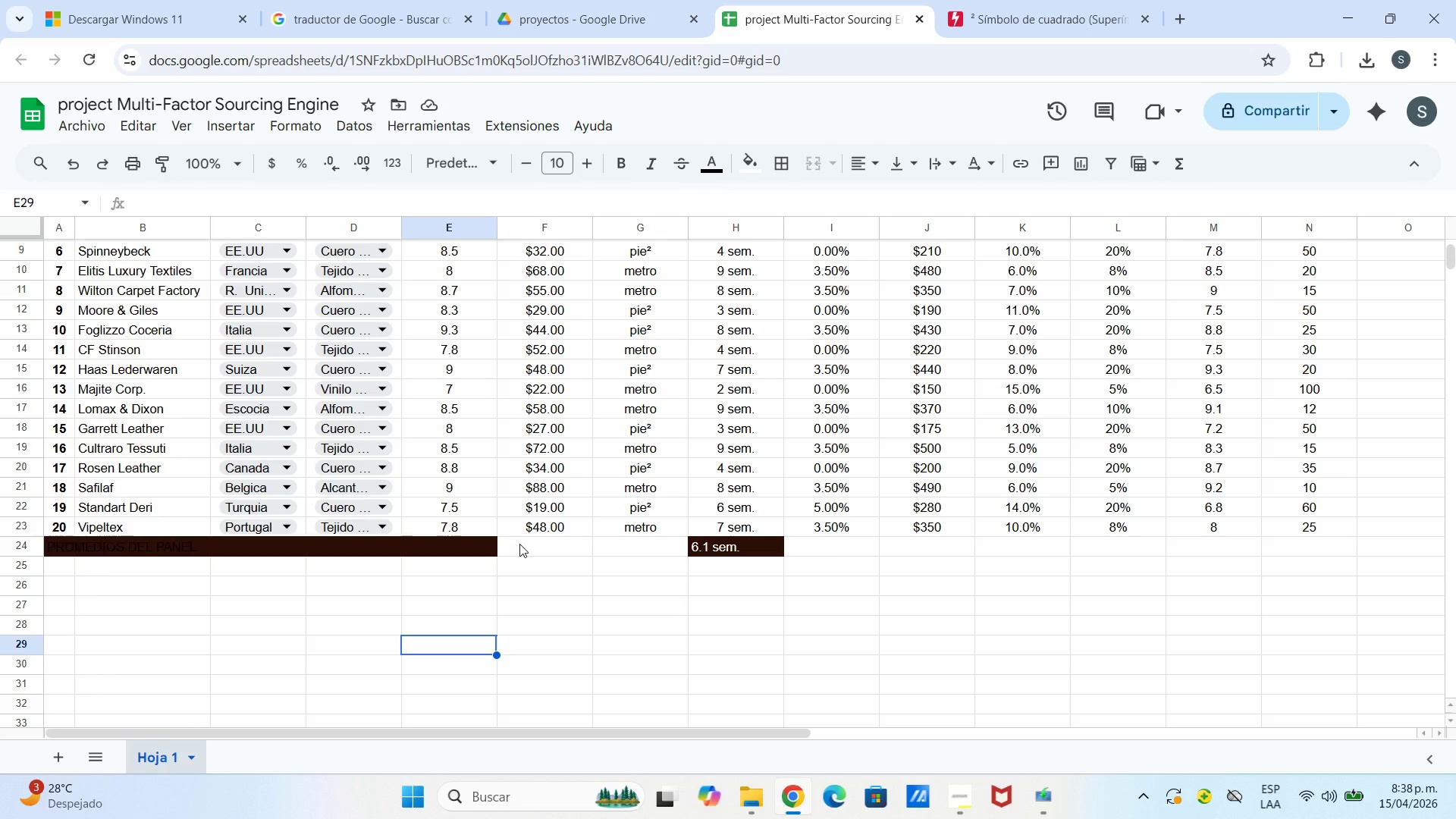 
wait(7.33)
 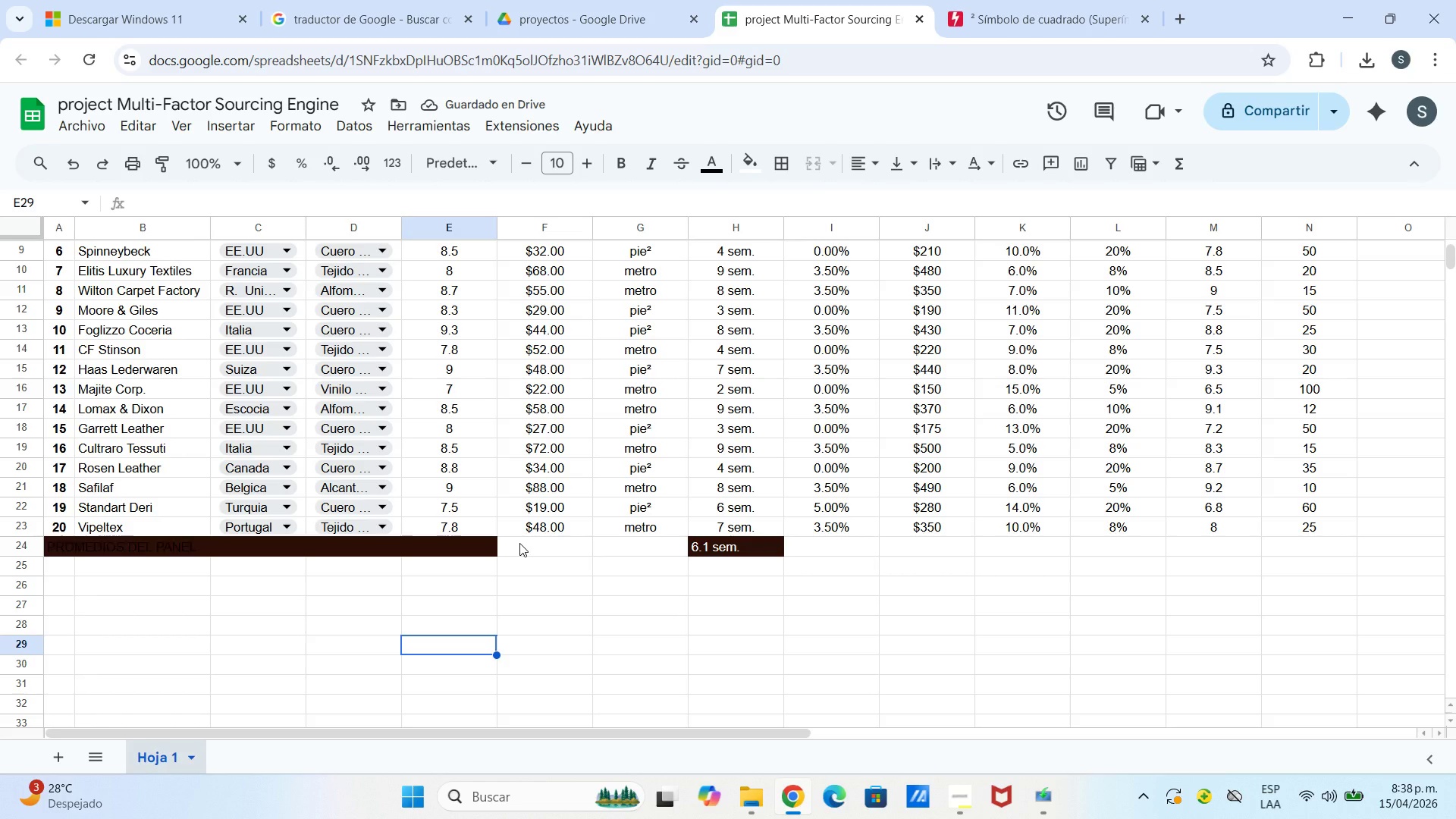 
left_click([717, 169])
 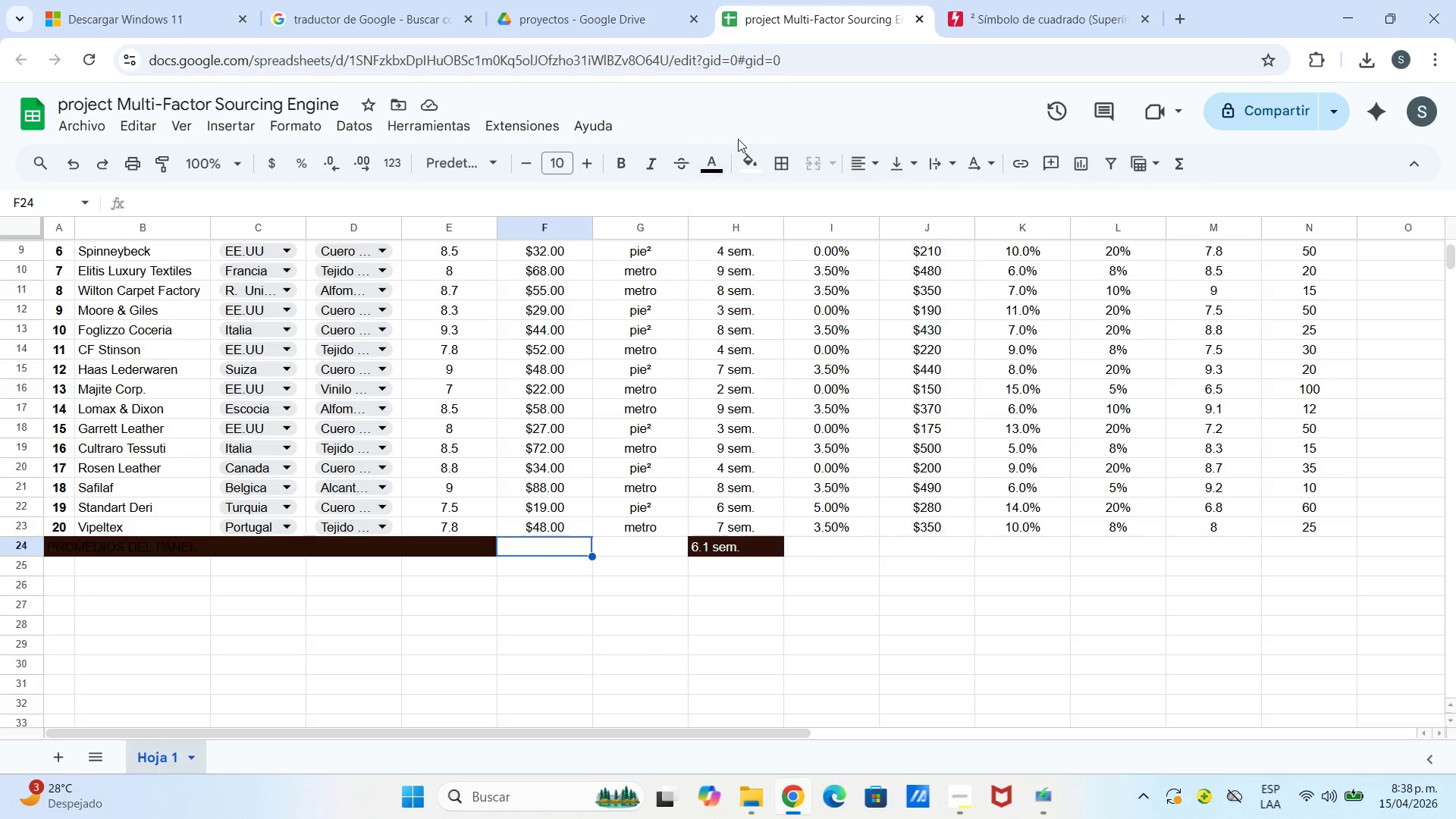 
double_click([747, 155])
 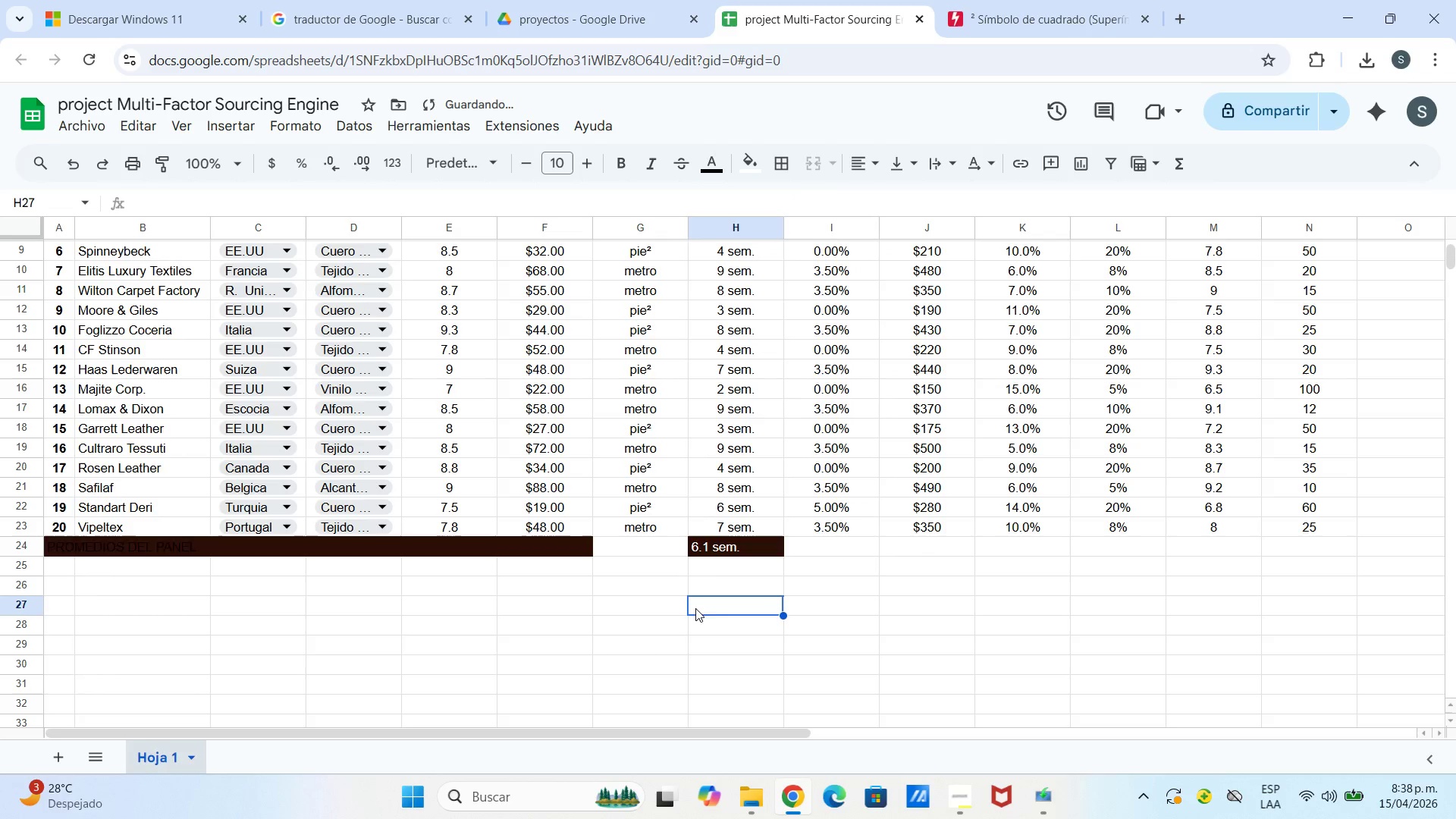 
left_click([653, 539])
 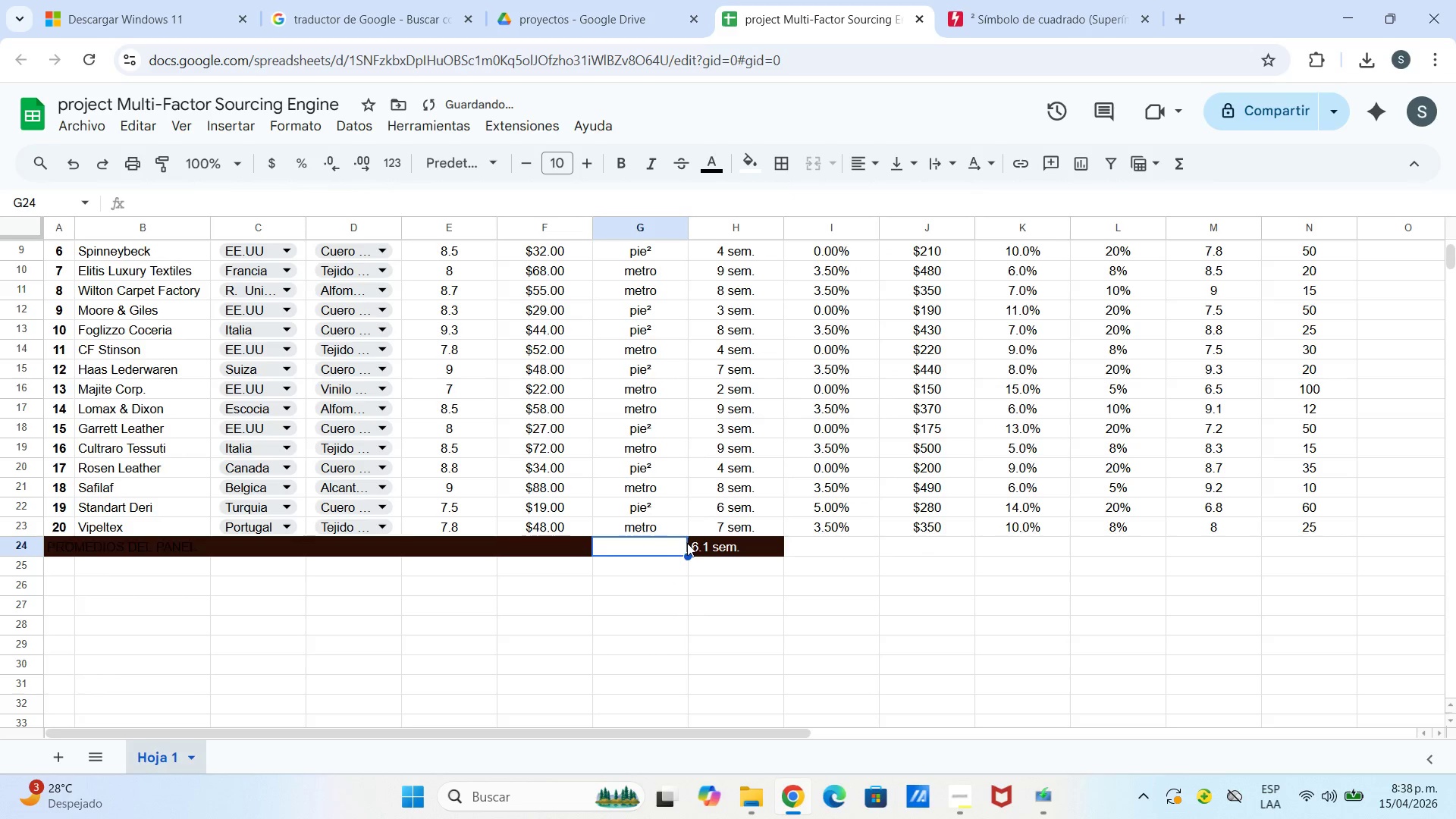 
left_click([579, 548])
 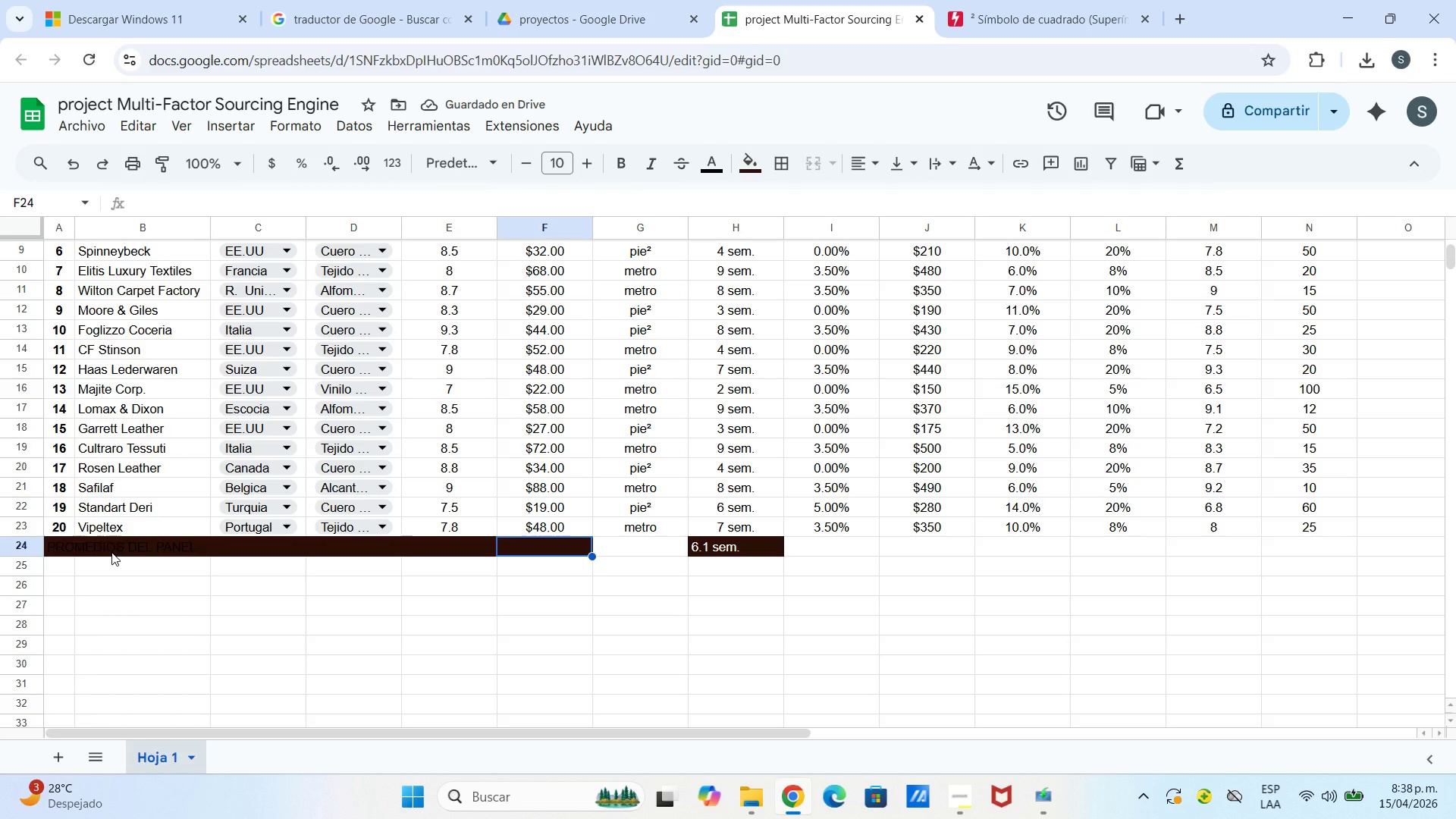 
left_click([111, 552])
 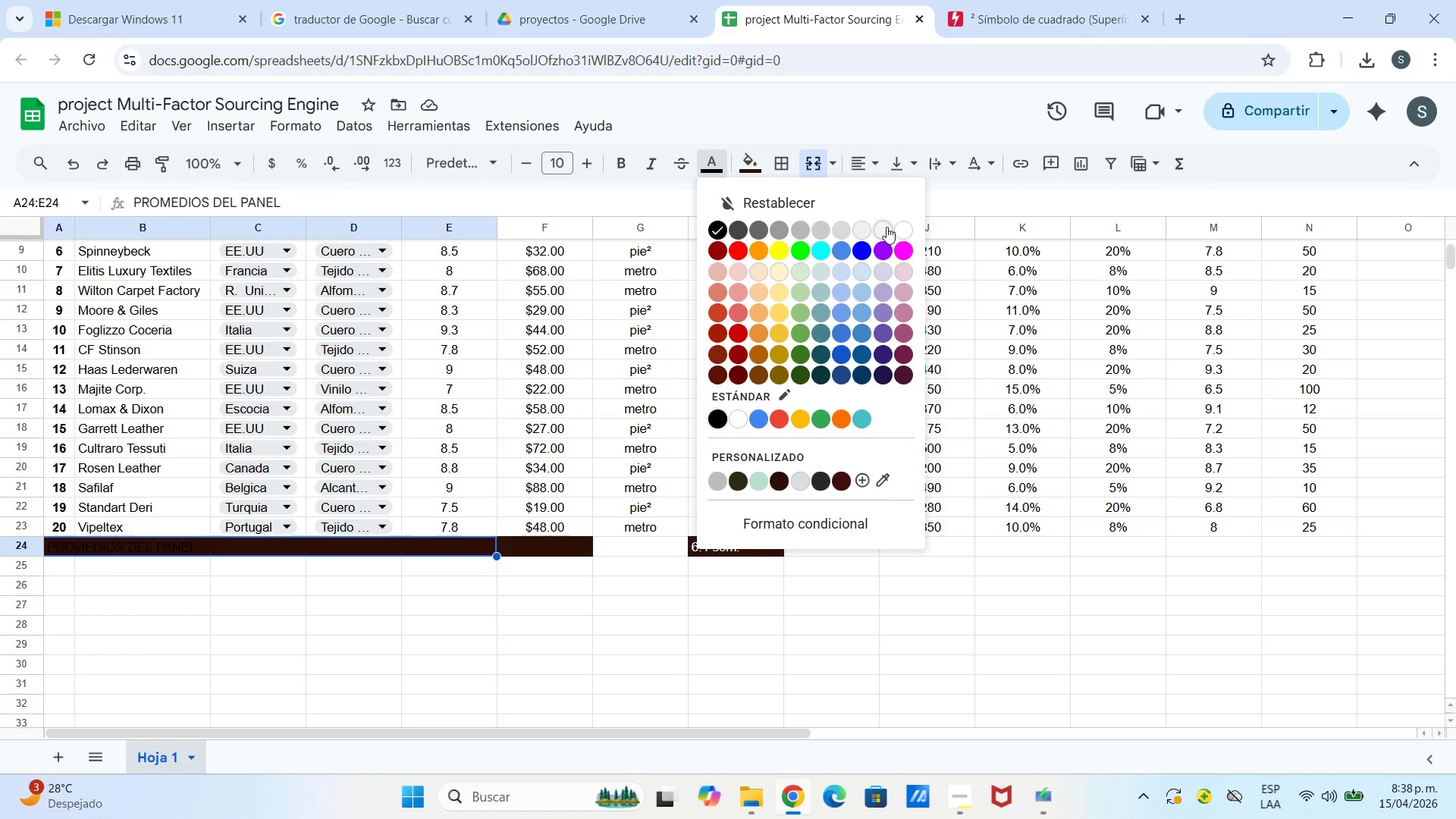 
double_click([660, 546])
 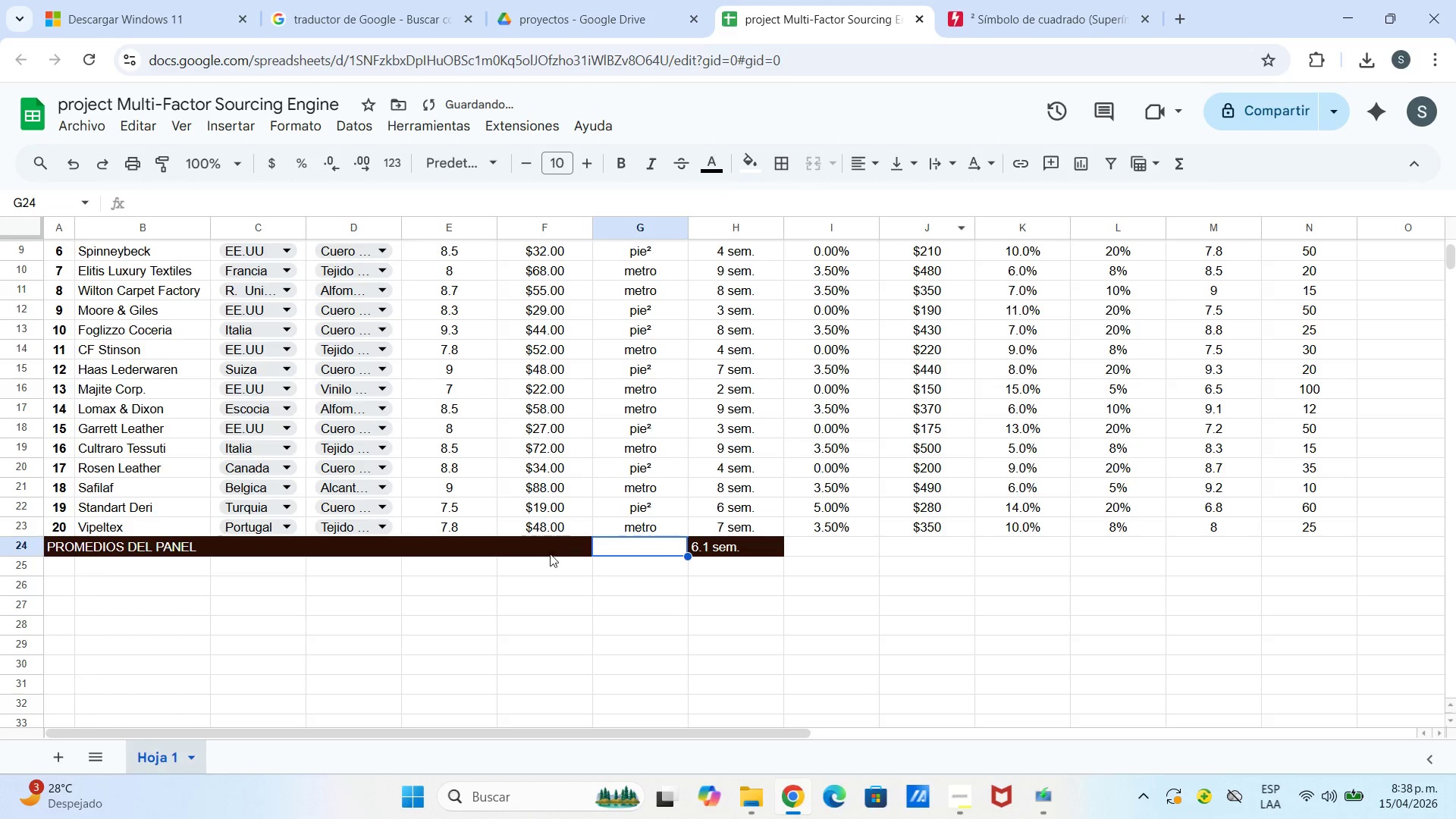 
left_click([535, 558])
 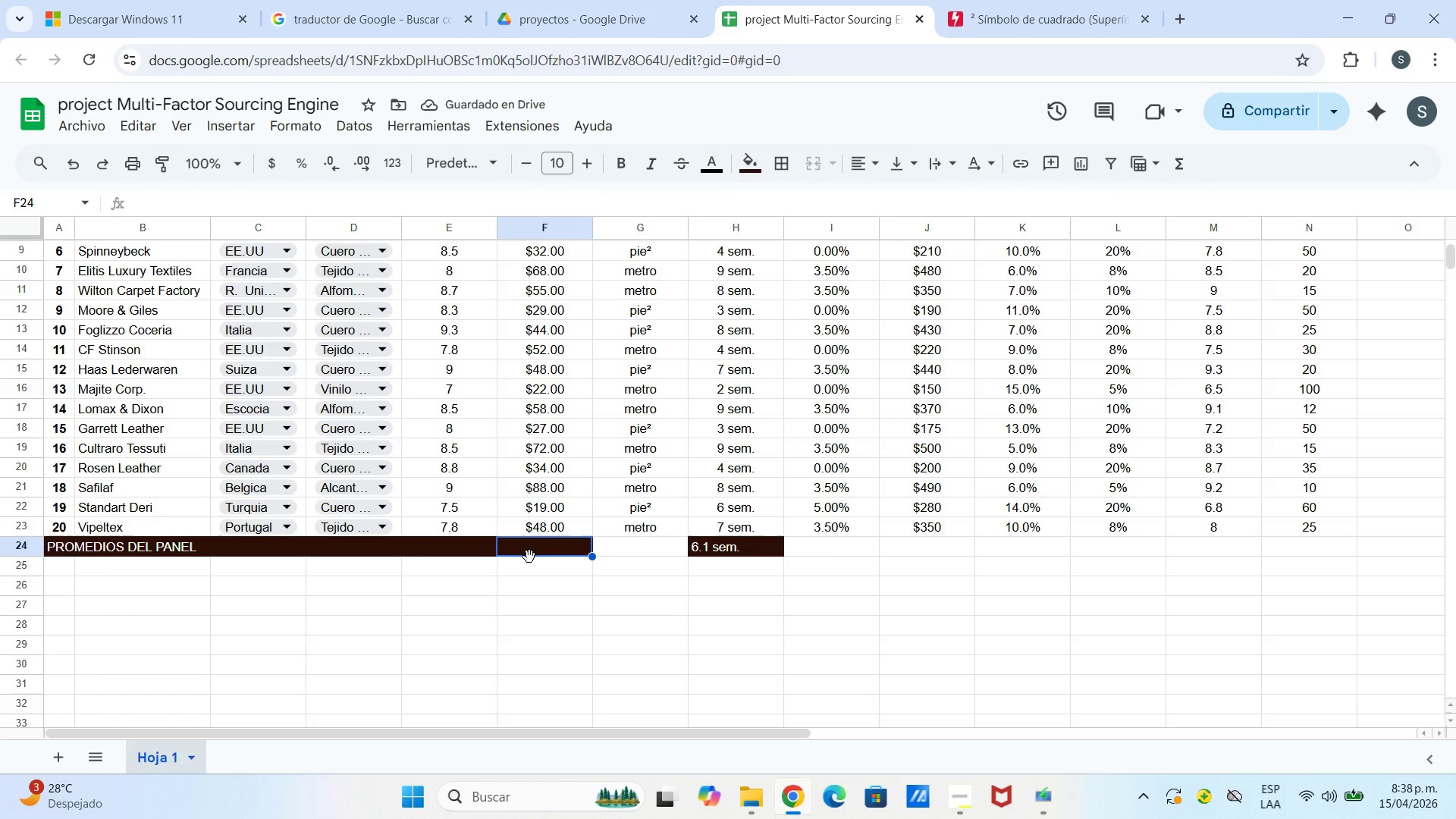 
wait(6.52)
 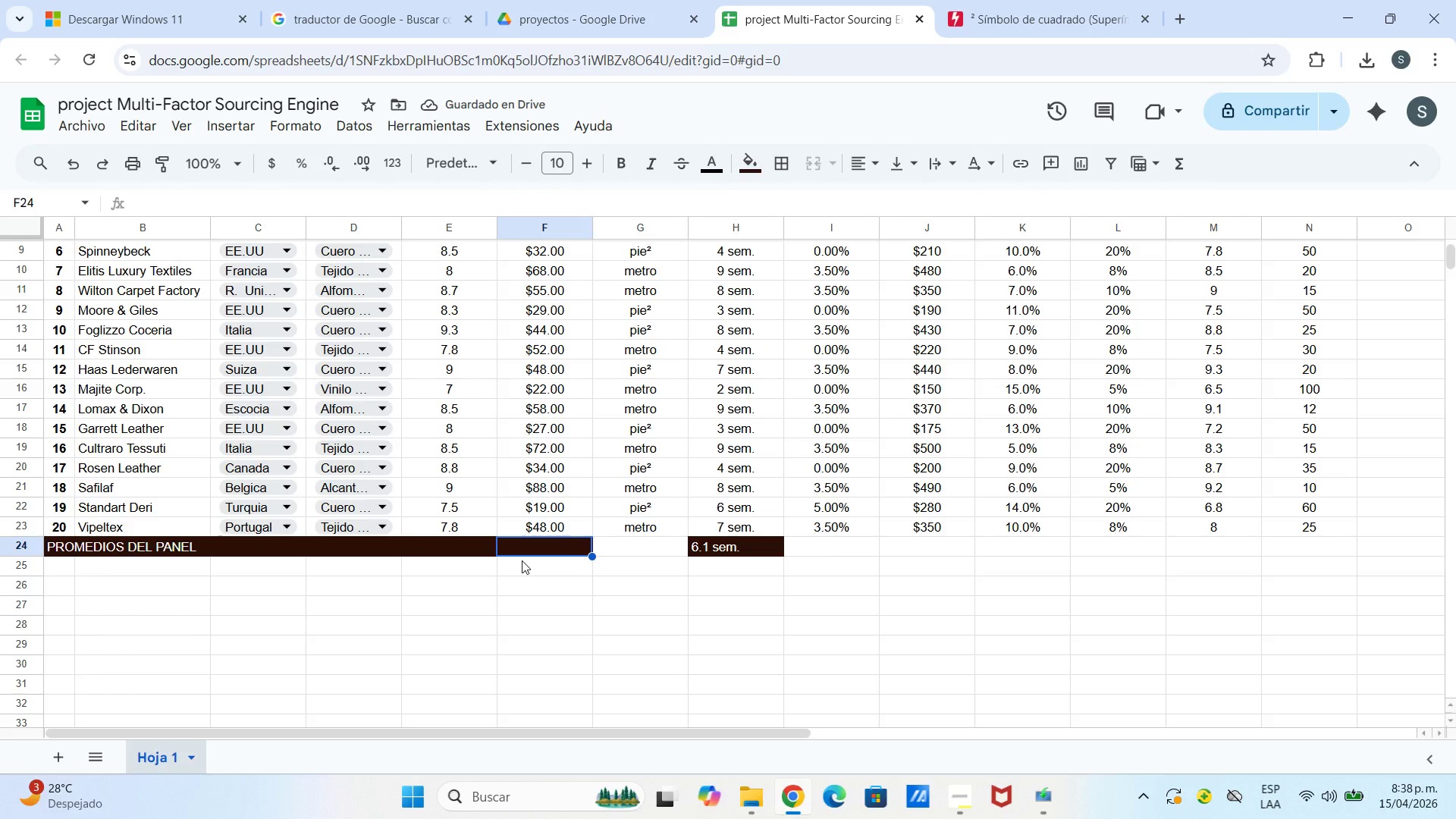 
type()R)
key(Backspace)
type(PROM)
 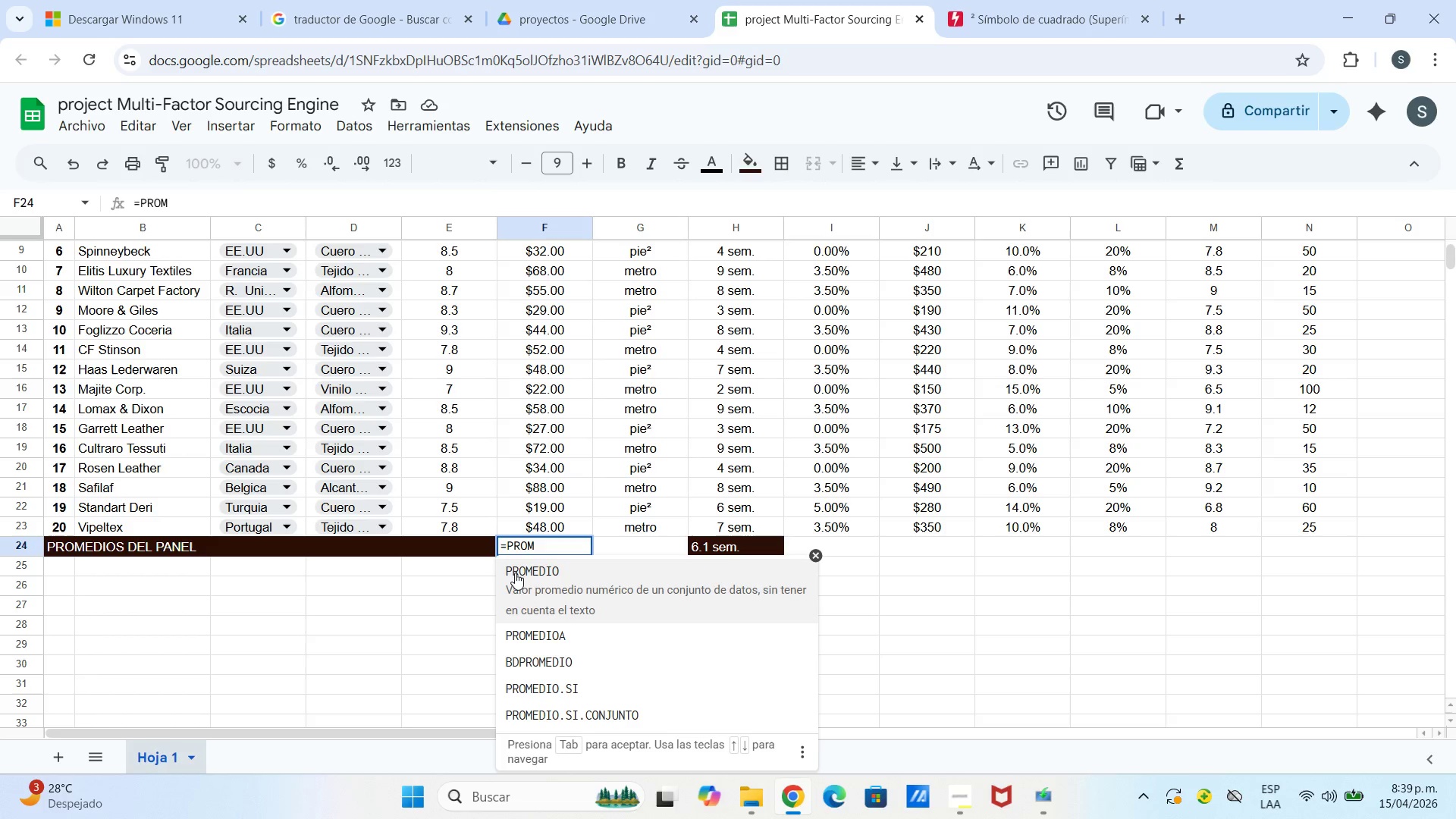 
left_click([525, 602])
 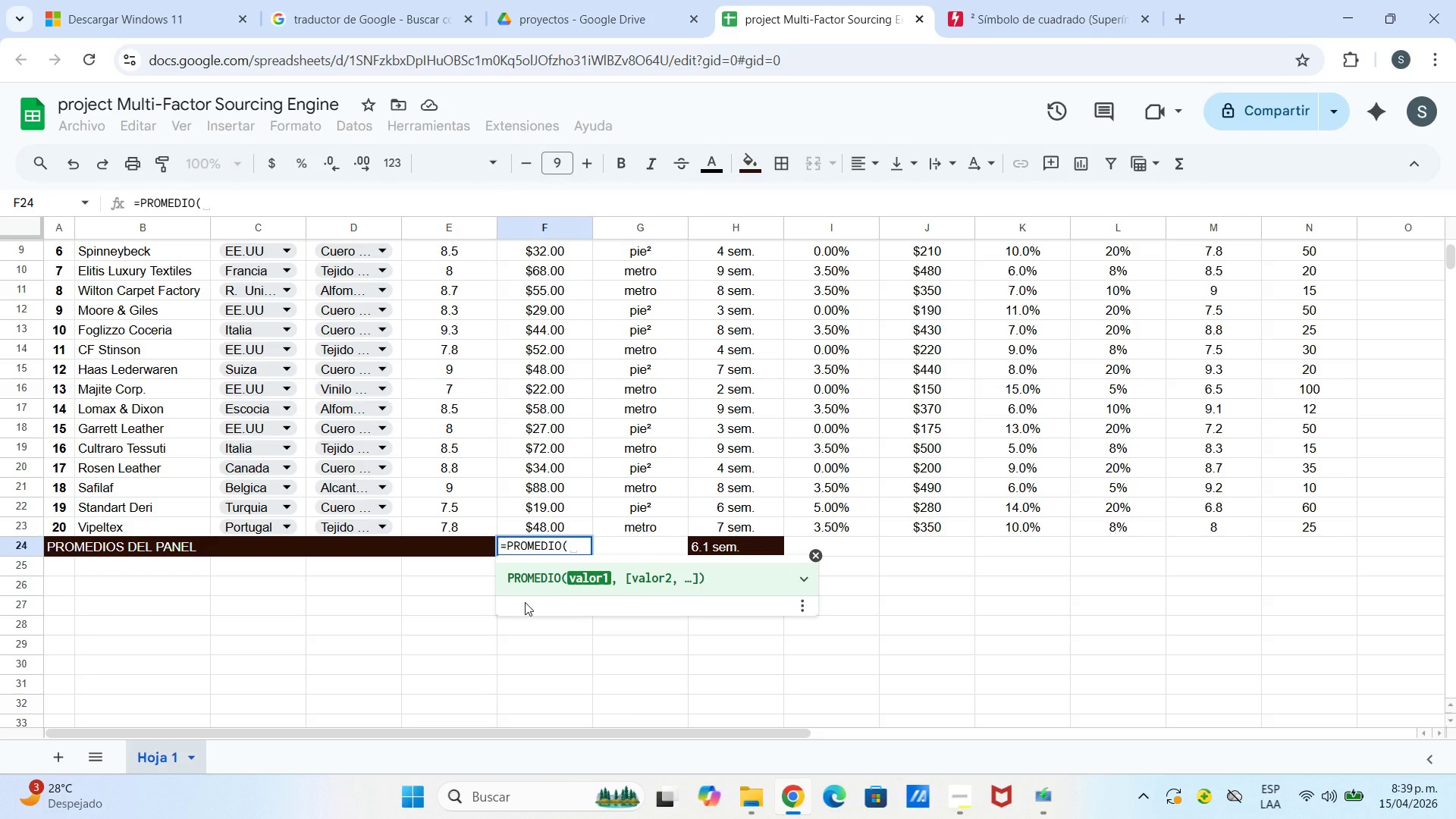 
type(F4>F23()
 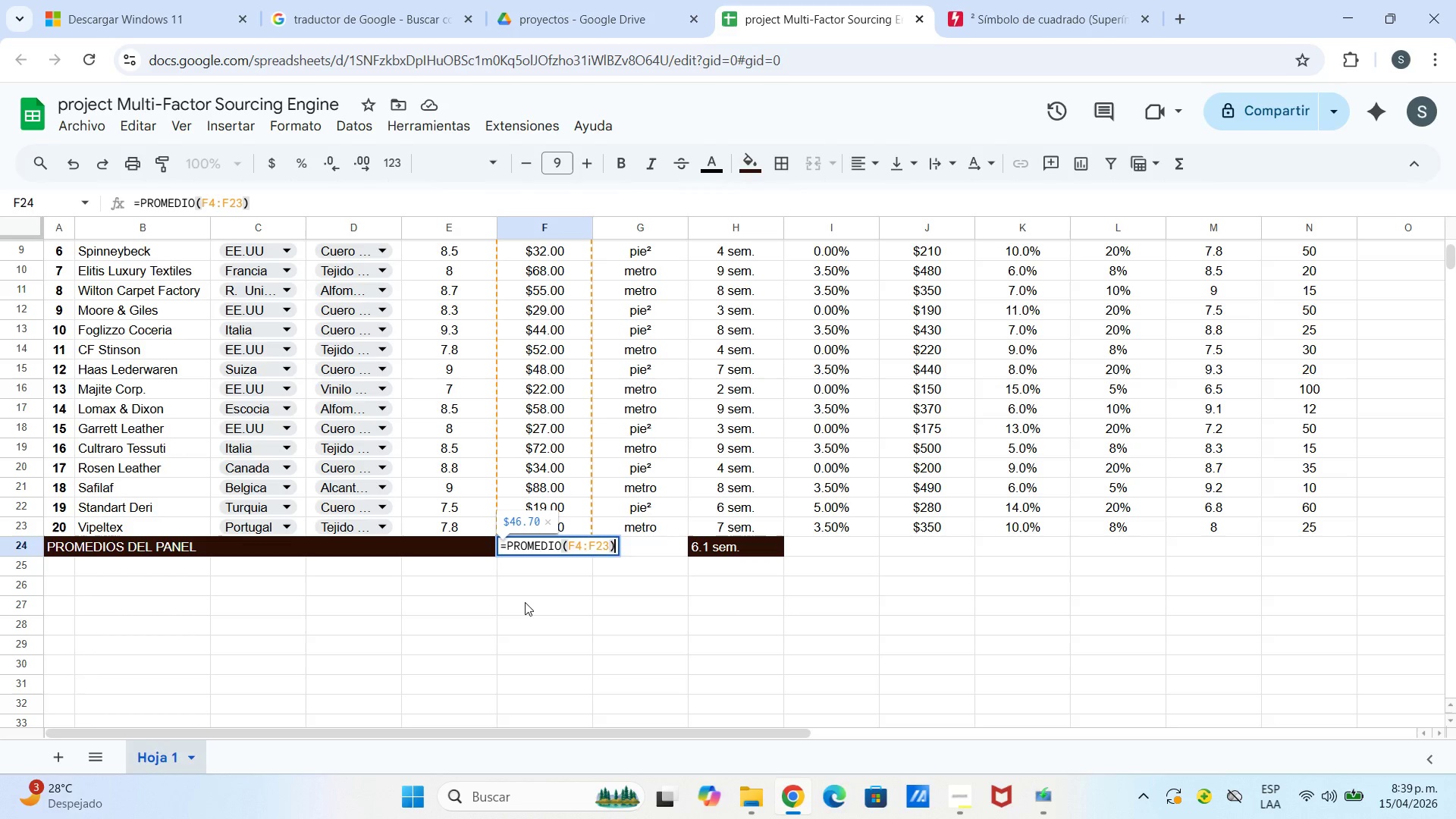 
key(Enter)
 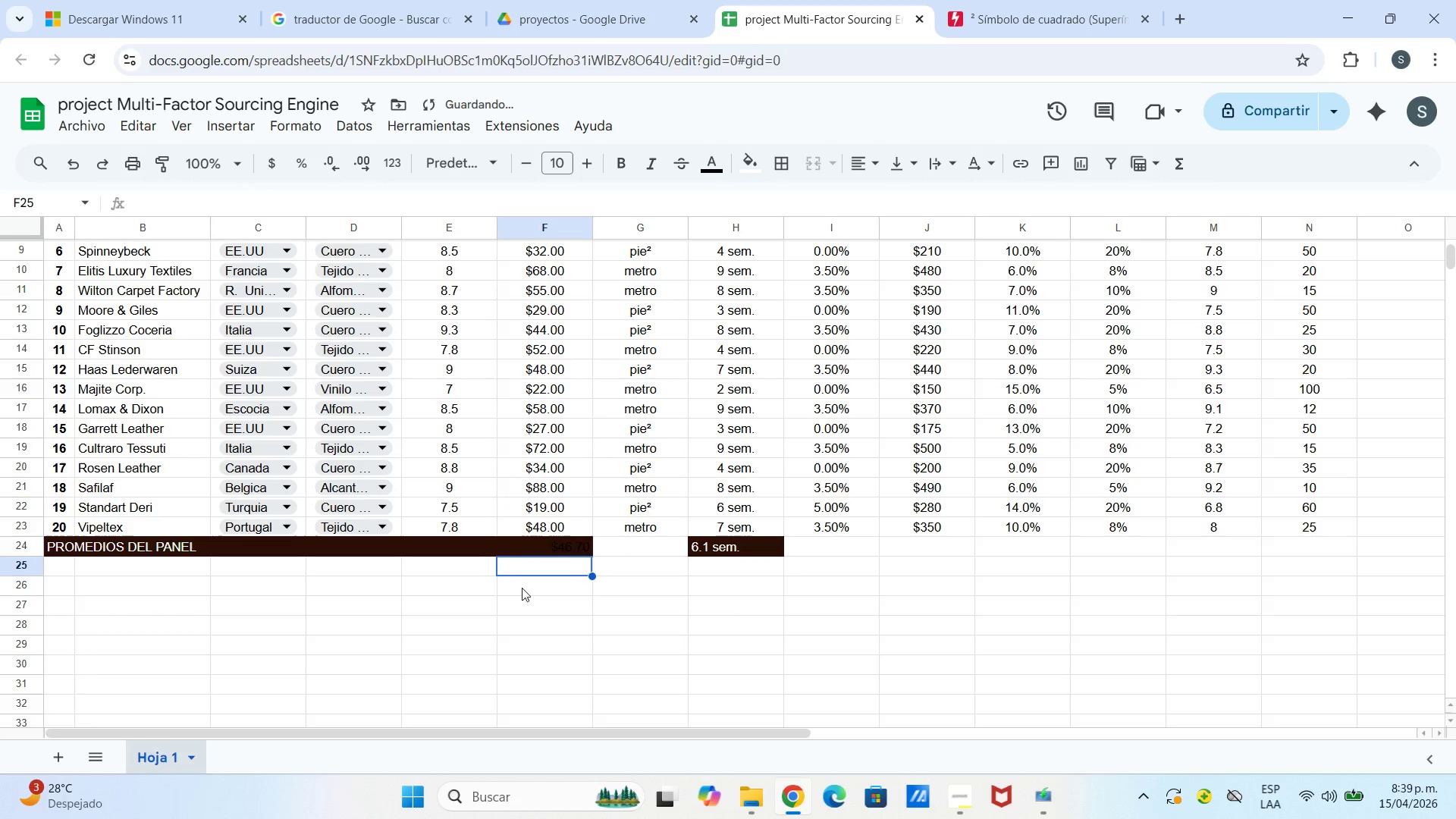 
left_click([520, 548])
 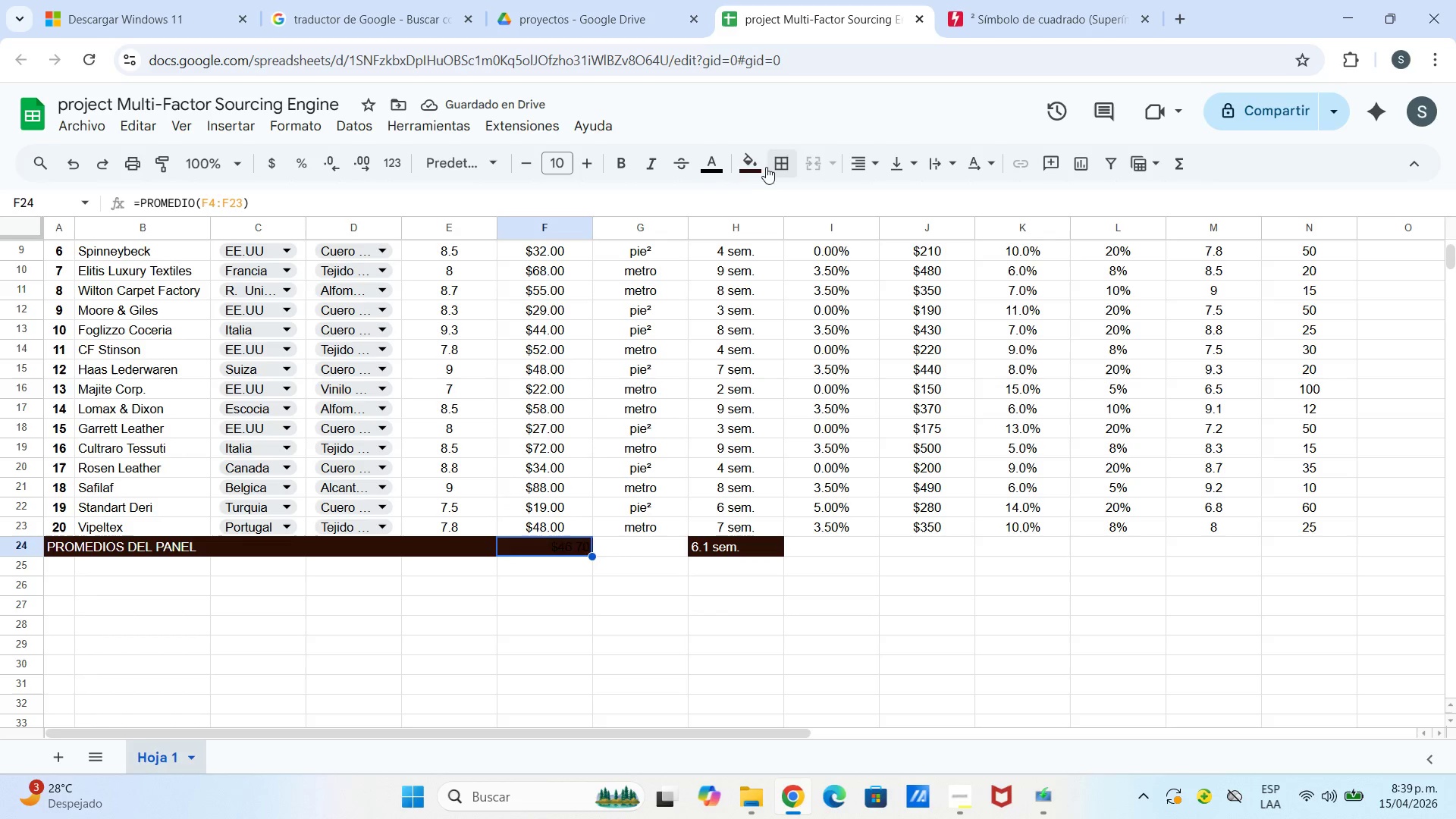 
left_click([754, 164])
 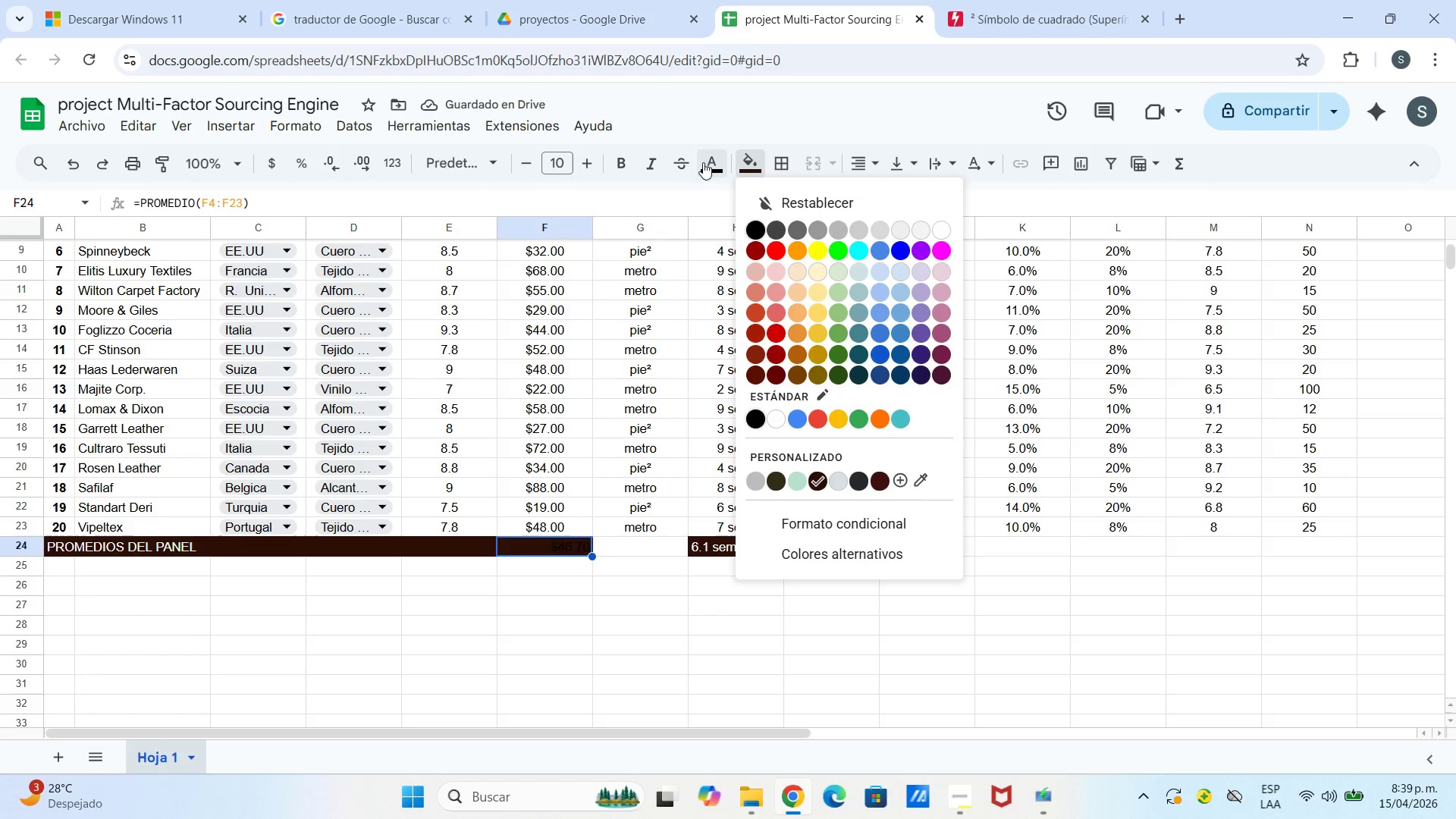 
left_click_drag(start_coordinate=[703, 162], to_coordinate=[708, 163])
 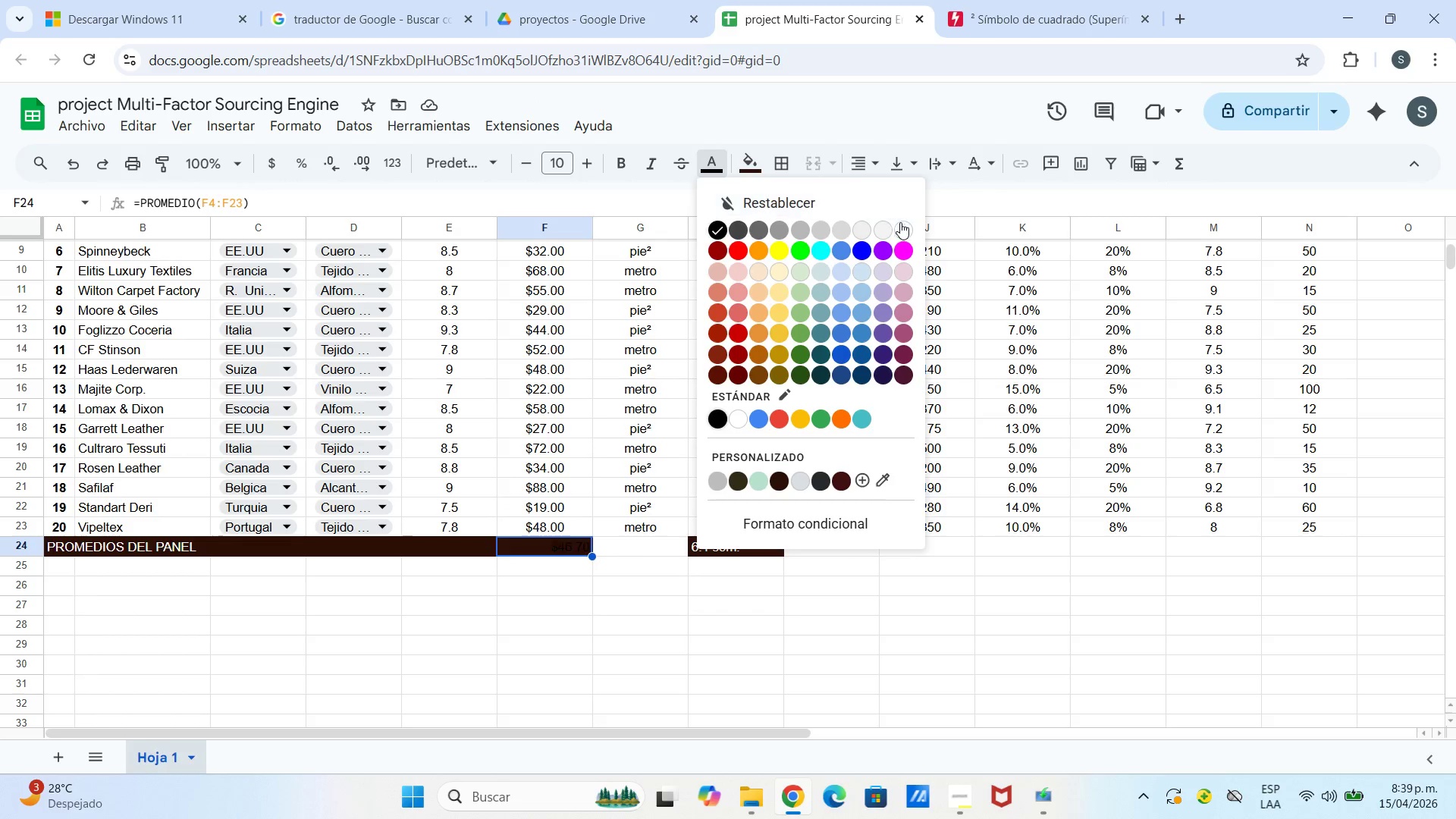 
left_click([900, 224])
 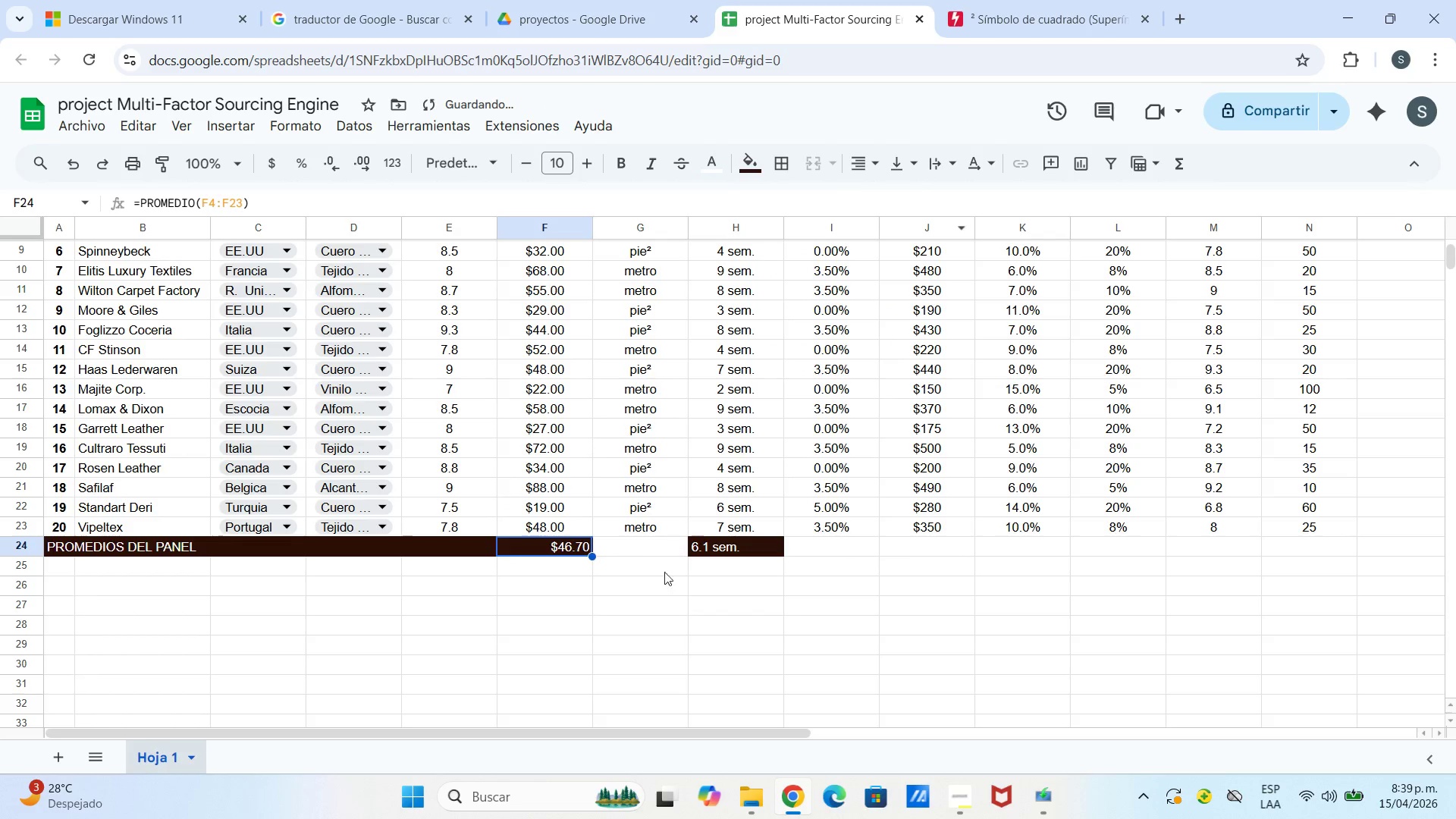 
left_click([661, 588])
 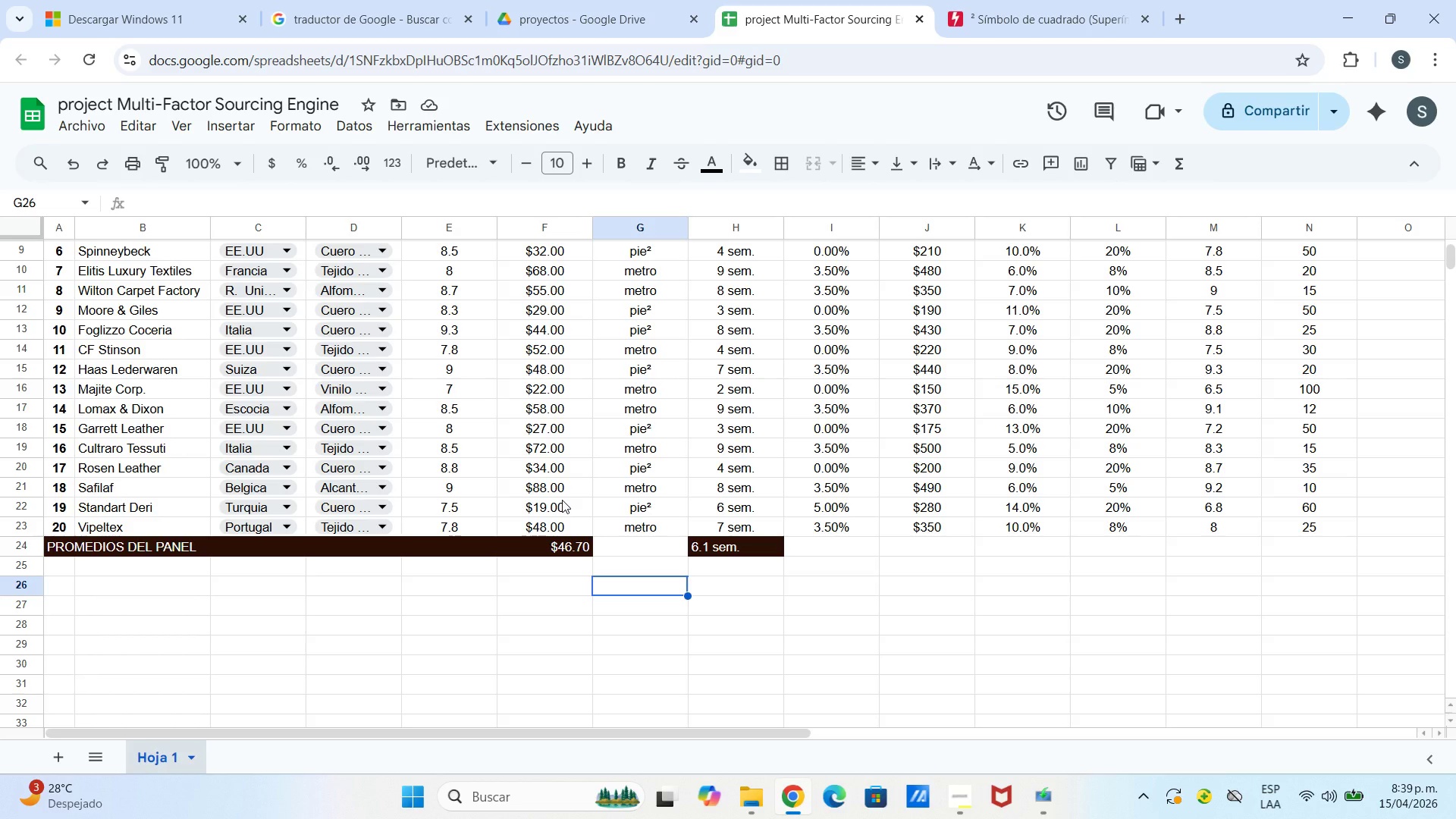 
wait(11.62)
 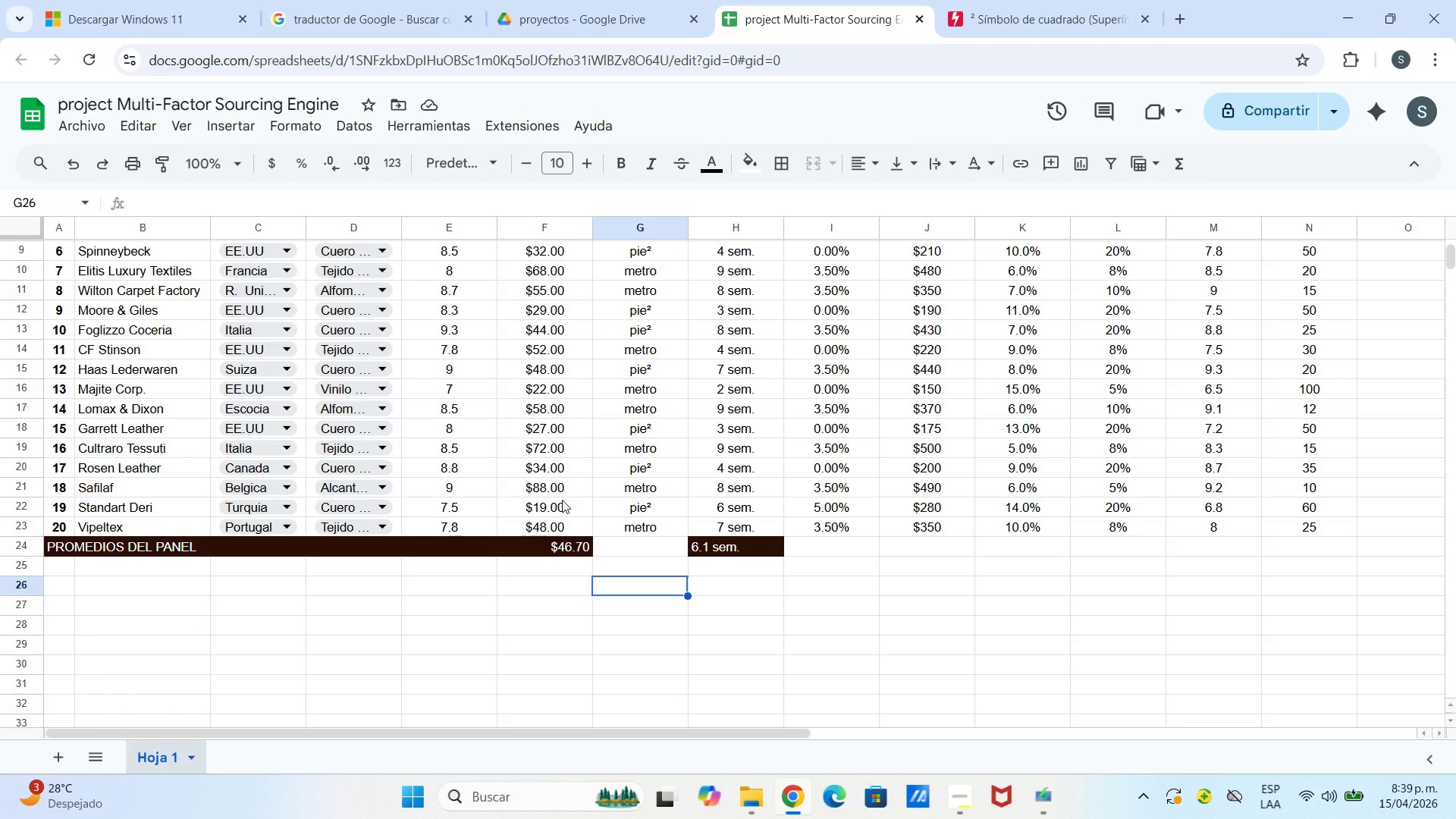 
scroll: coordinate [557, 473], scroll_direction: up, amount: 2.0
 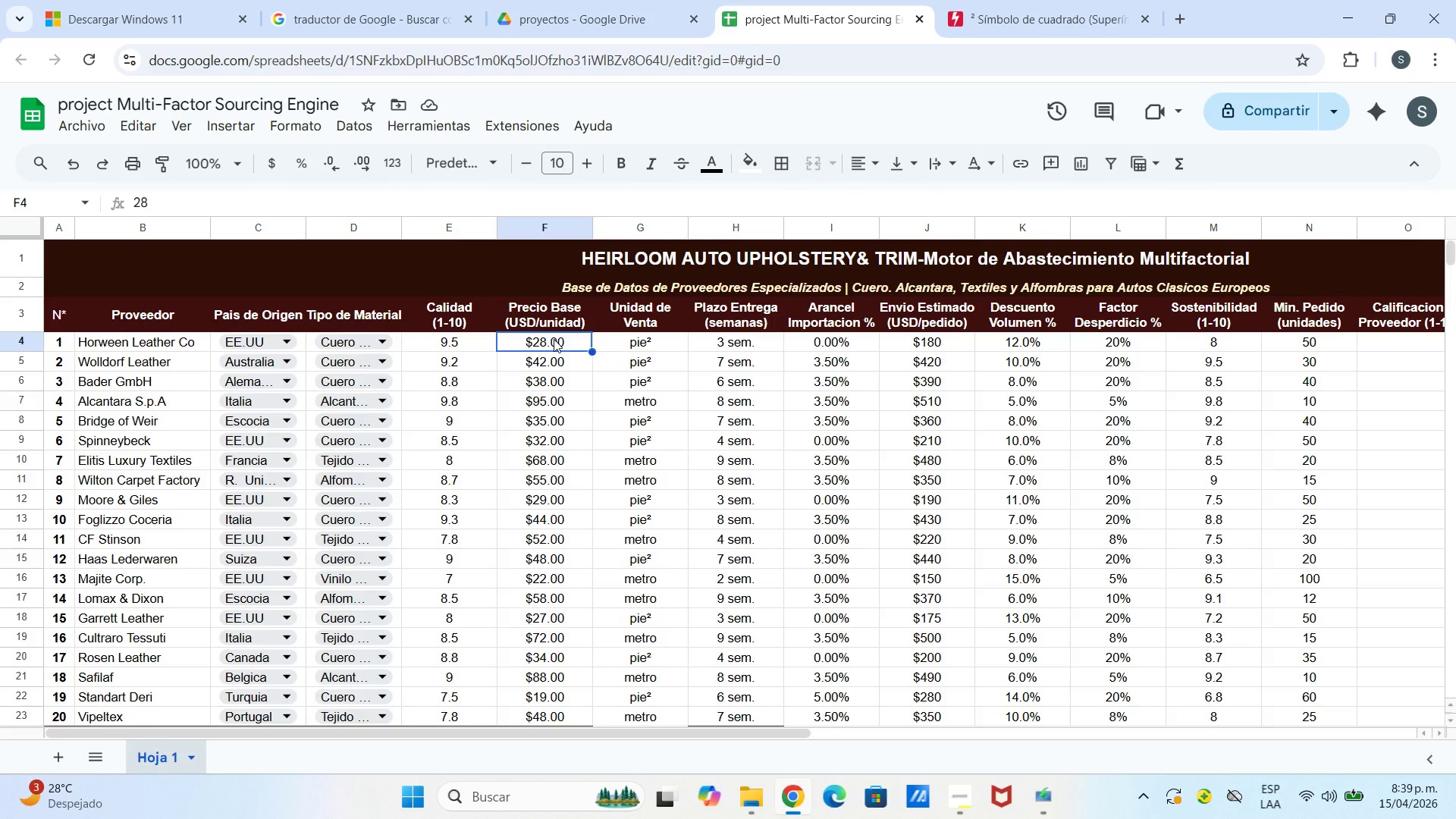 
double_click([554, 339])
 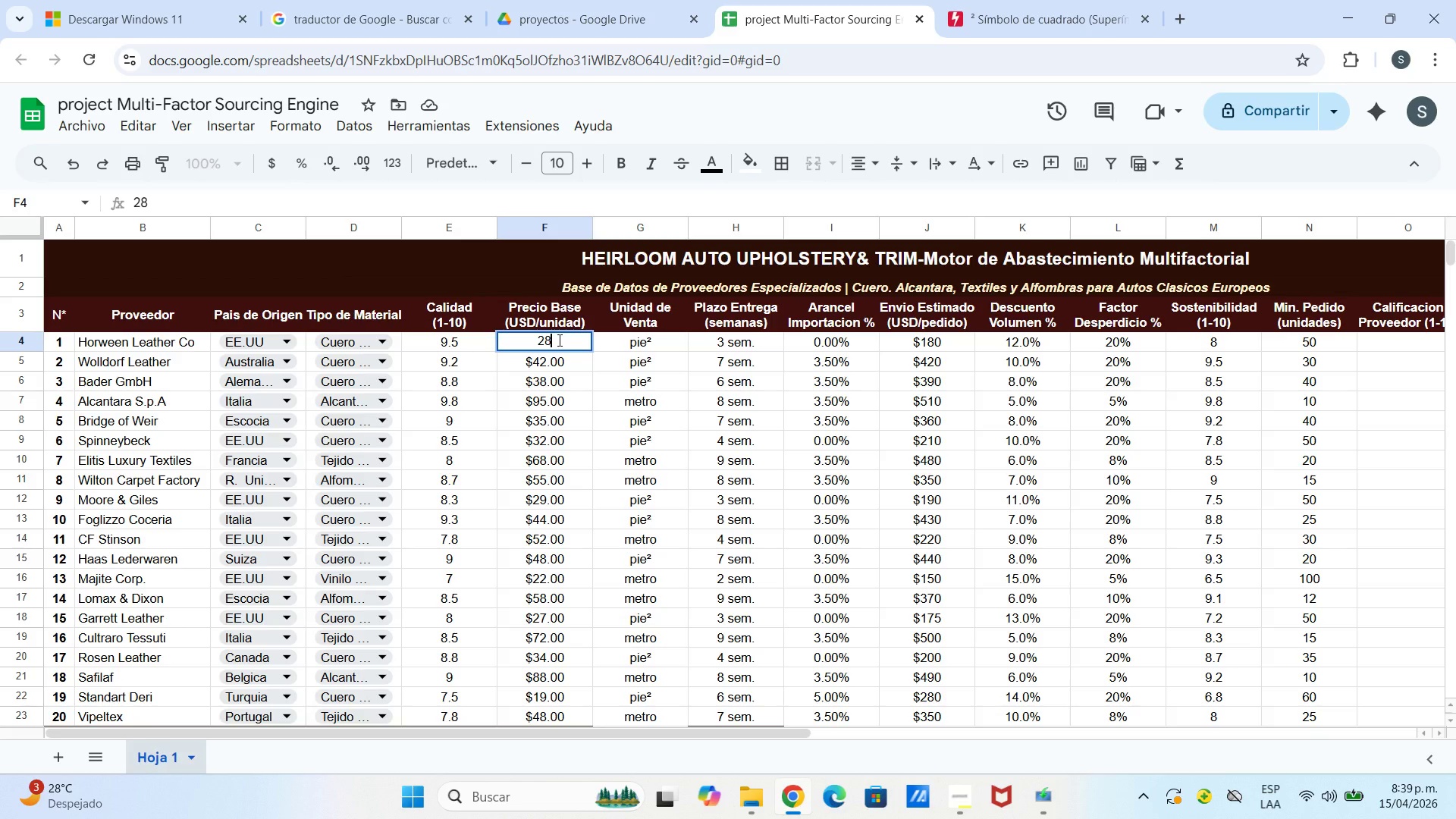 
key(Period)
 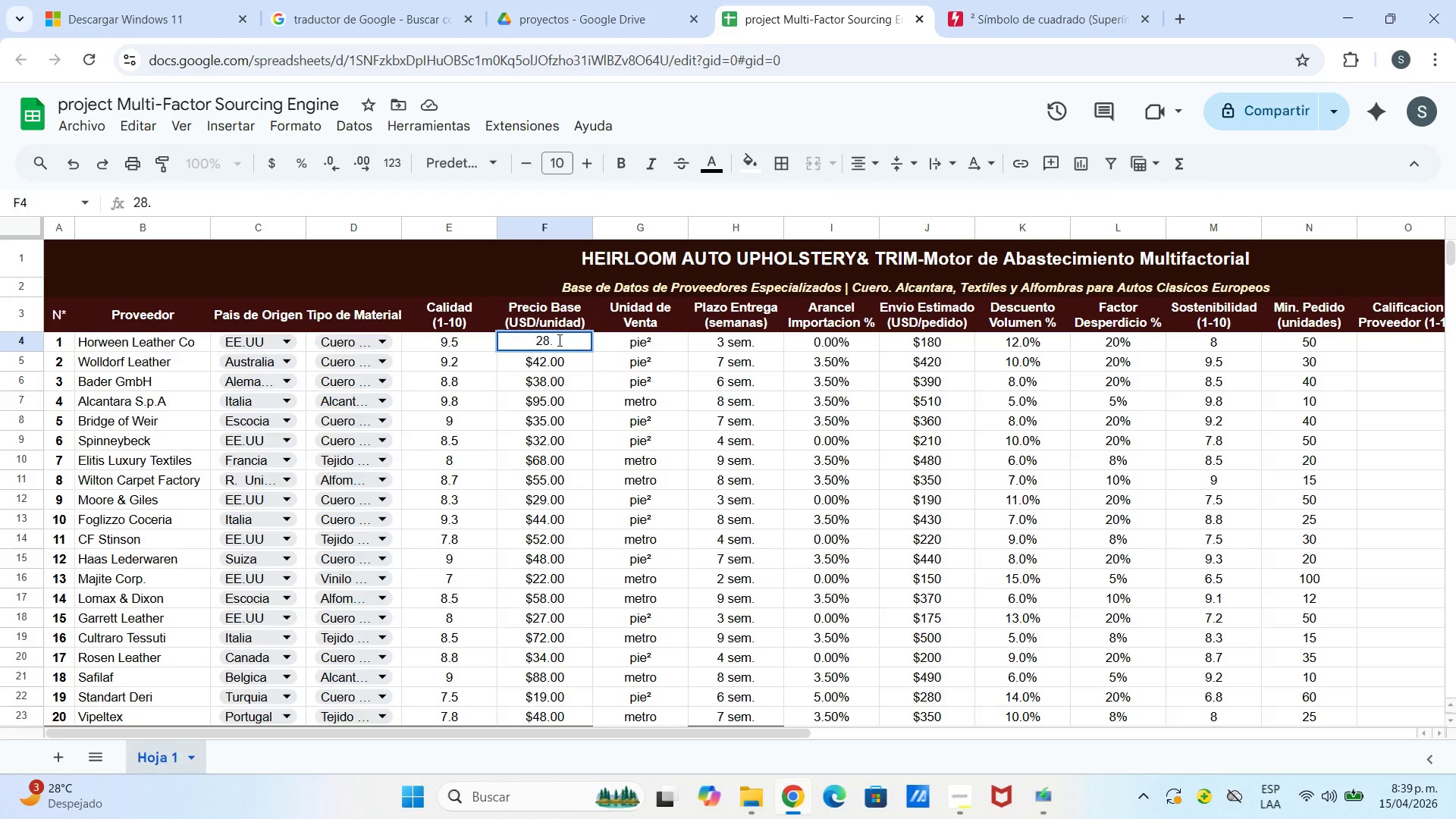 
key(5)
 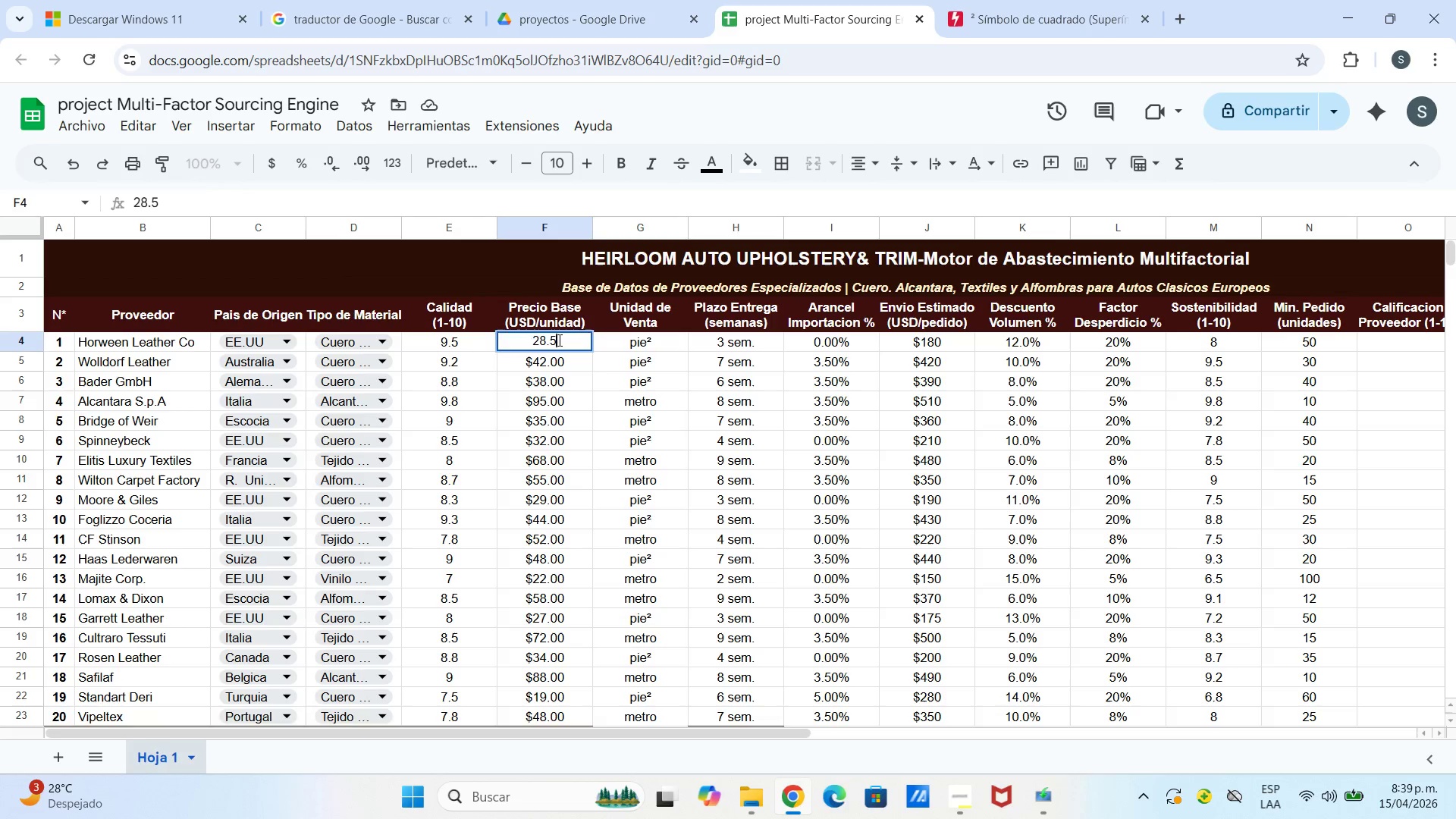 
key(Enter)
 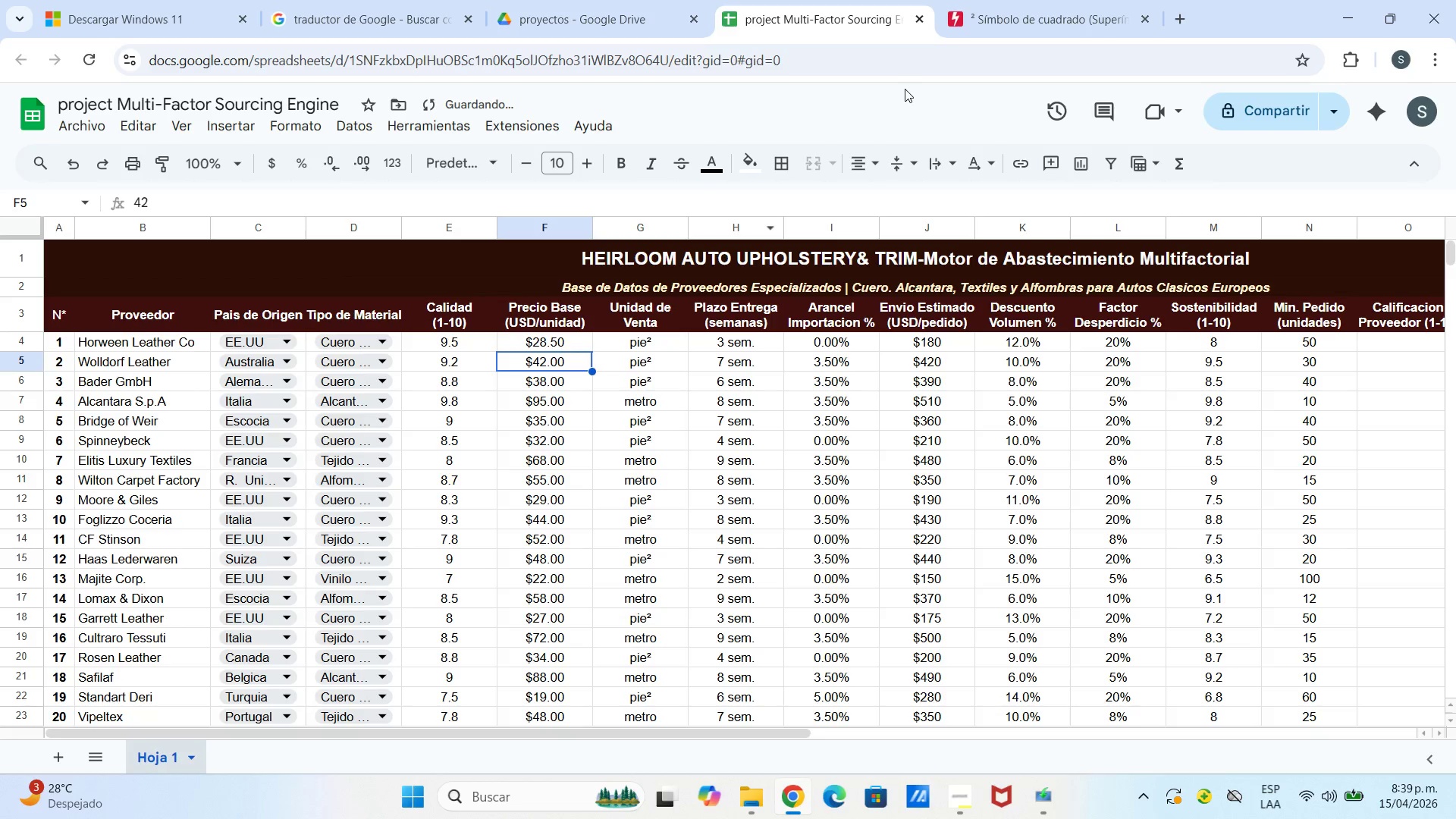 
scroll: coordinate [913, 256], scroll_direction: down, amount: 2.0
 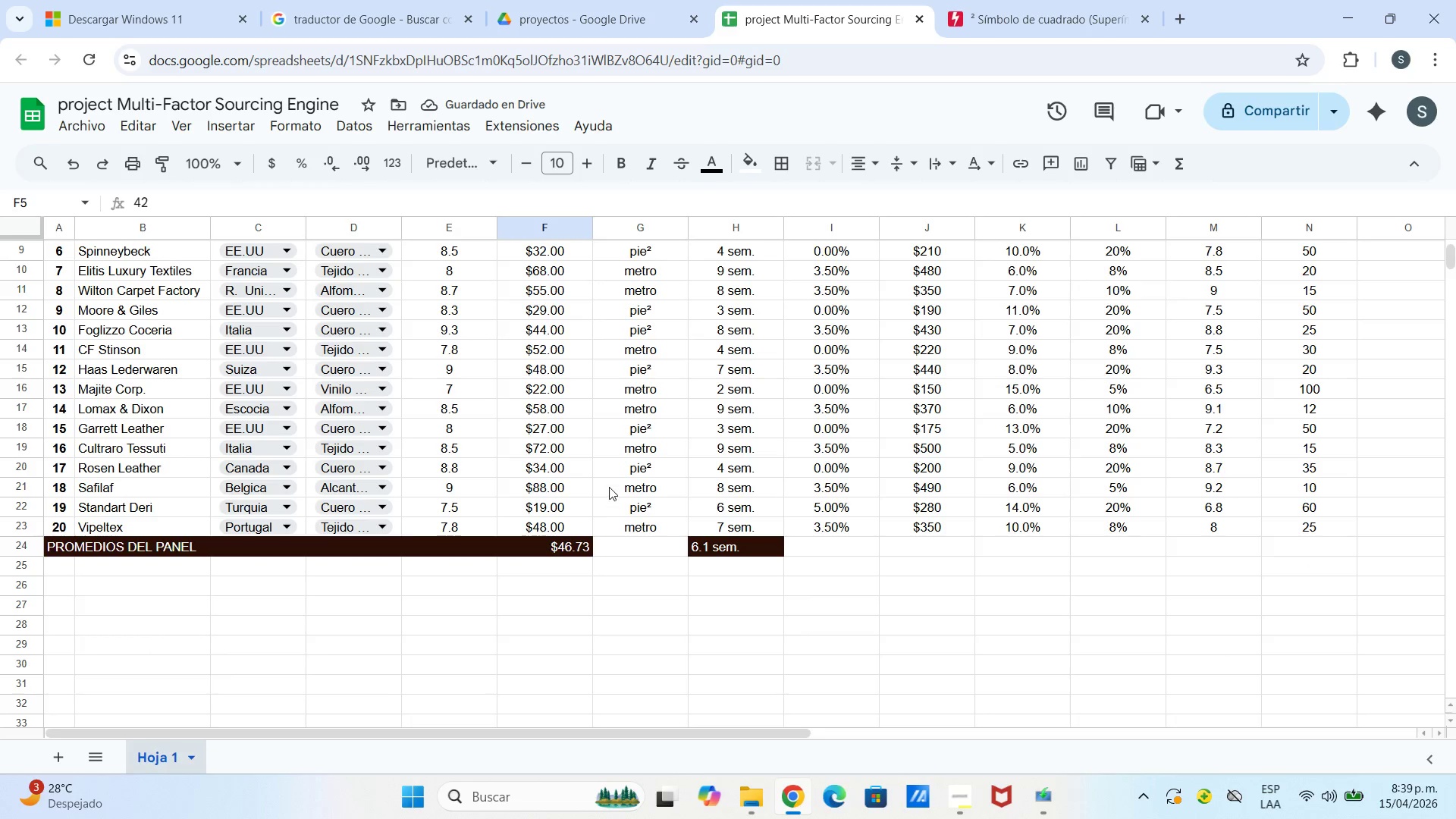 
scroll: coordinate [583, 406], scroll_direction: up, amount: 5.0
 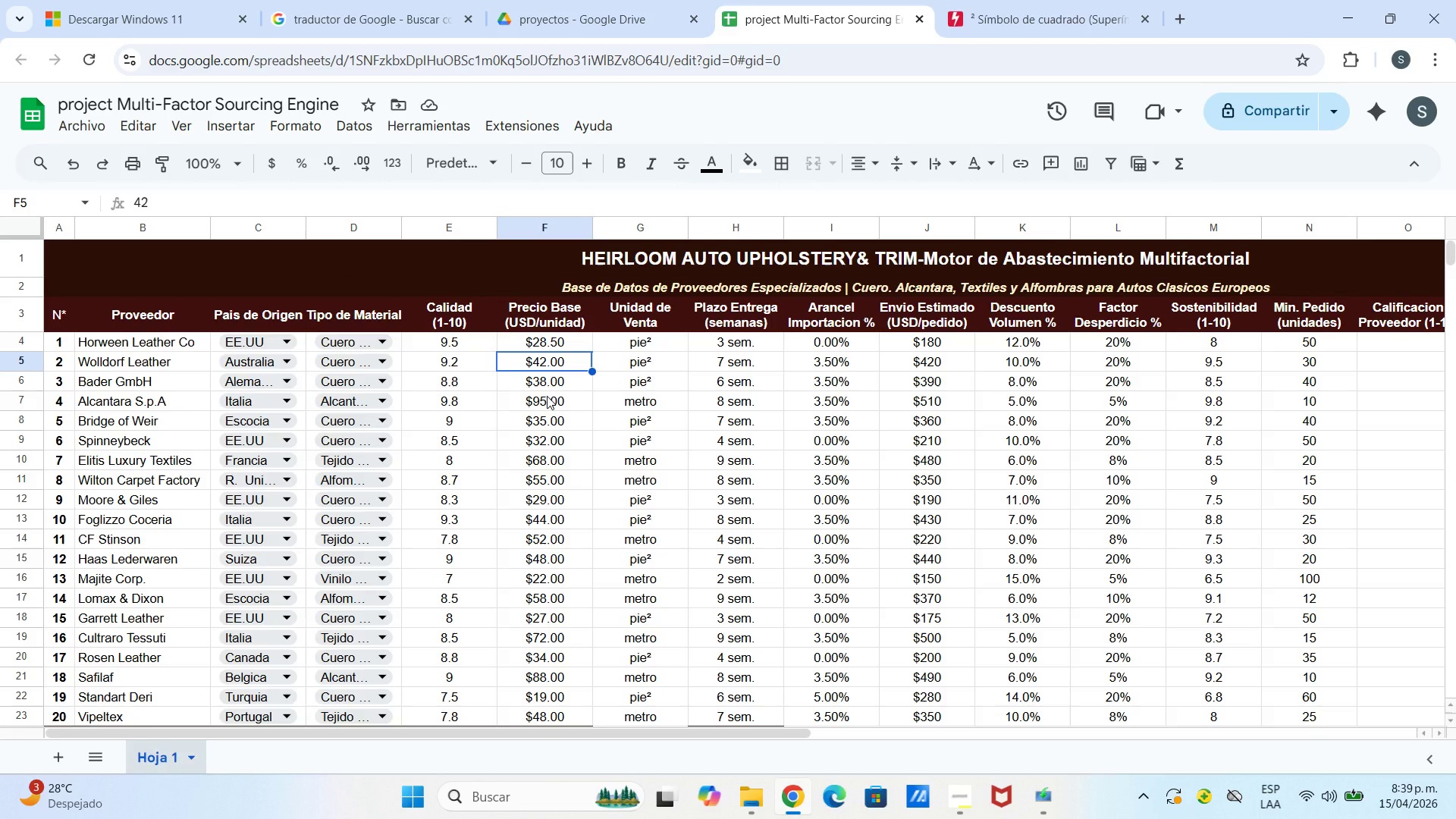 
wait(9.87)
 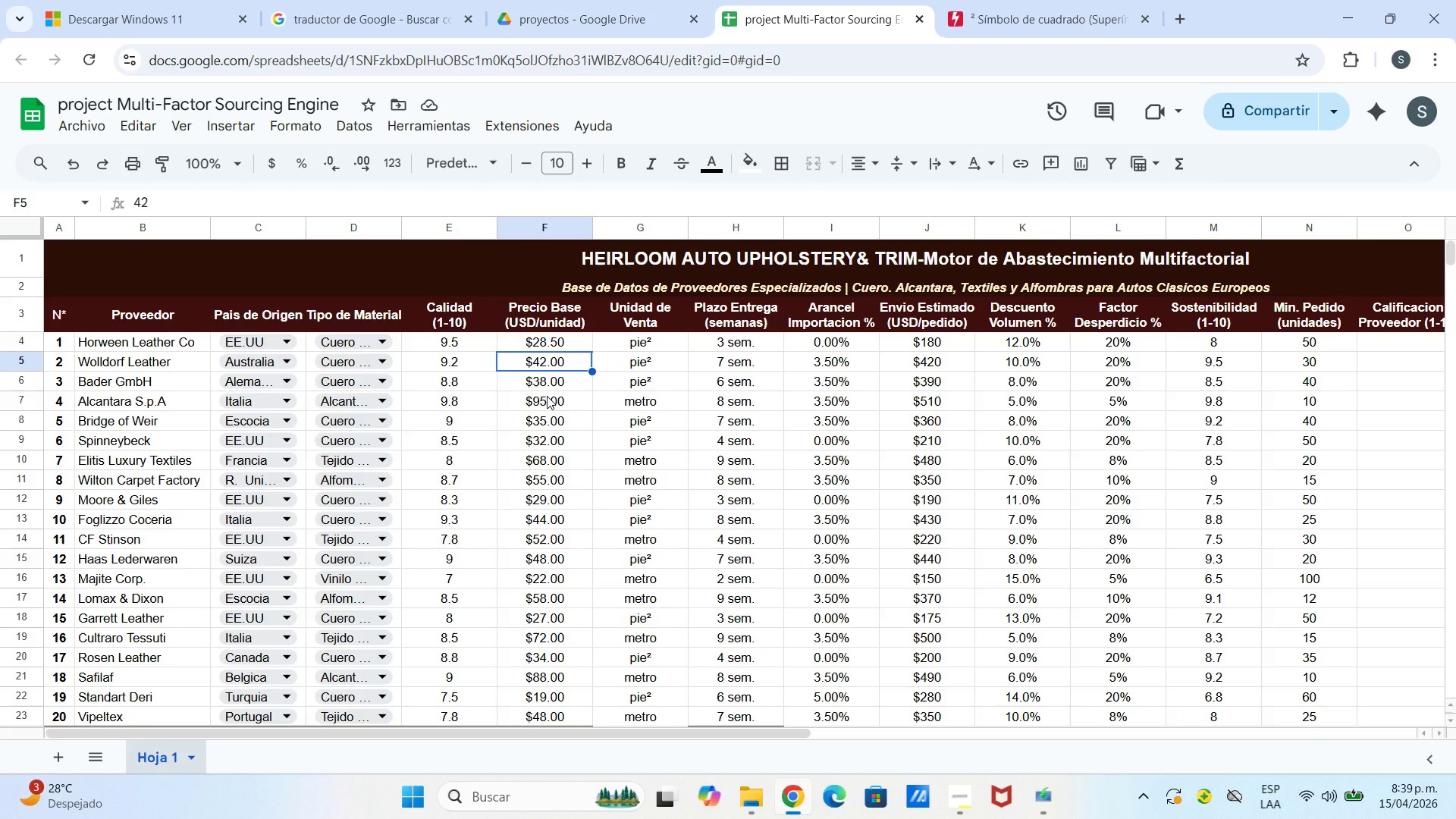 
left_click([521, 502])
 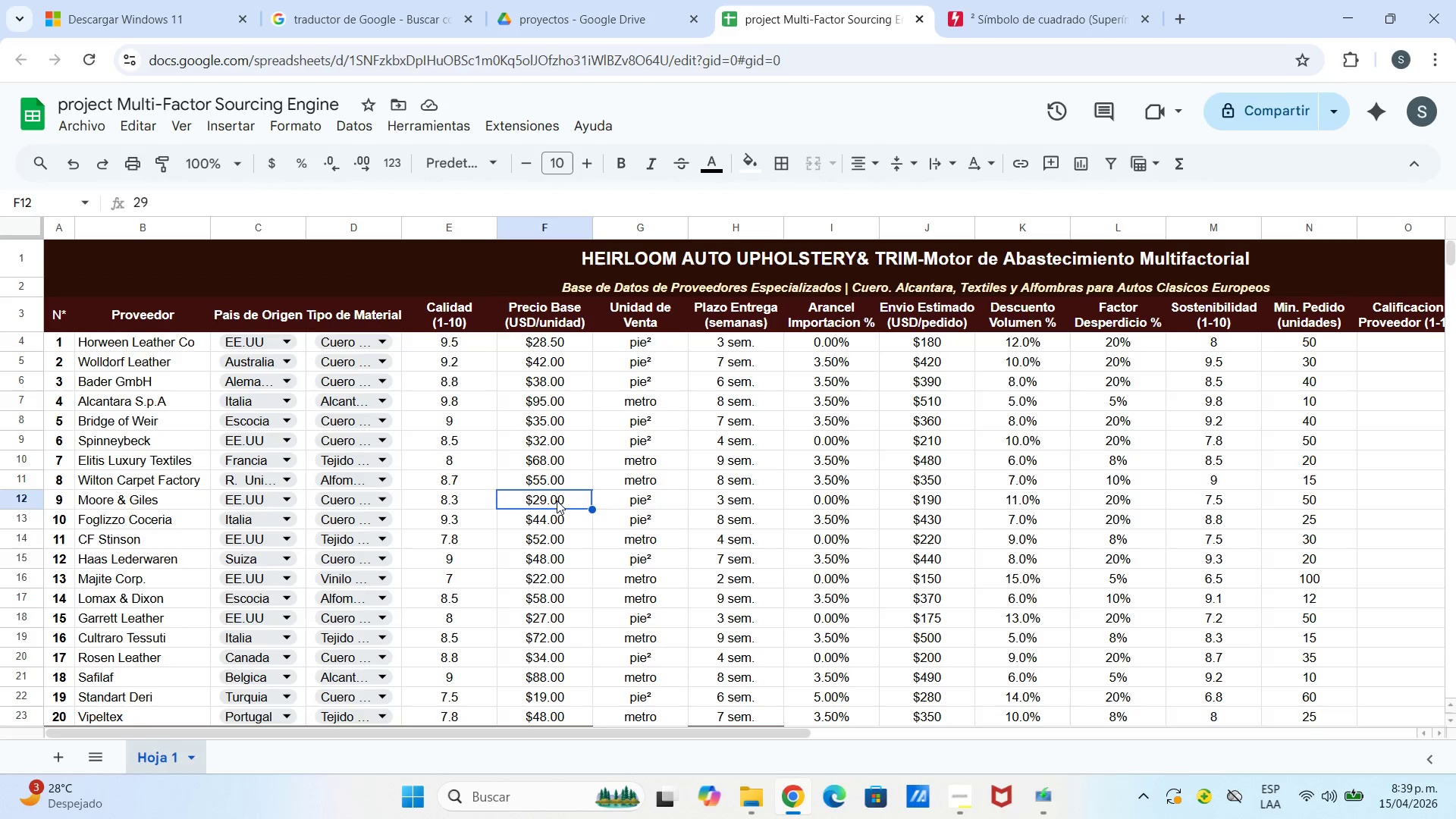 
double_click([557, 500])
 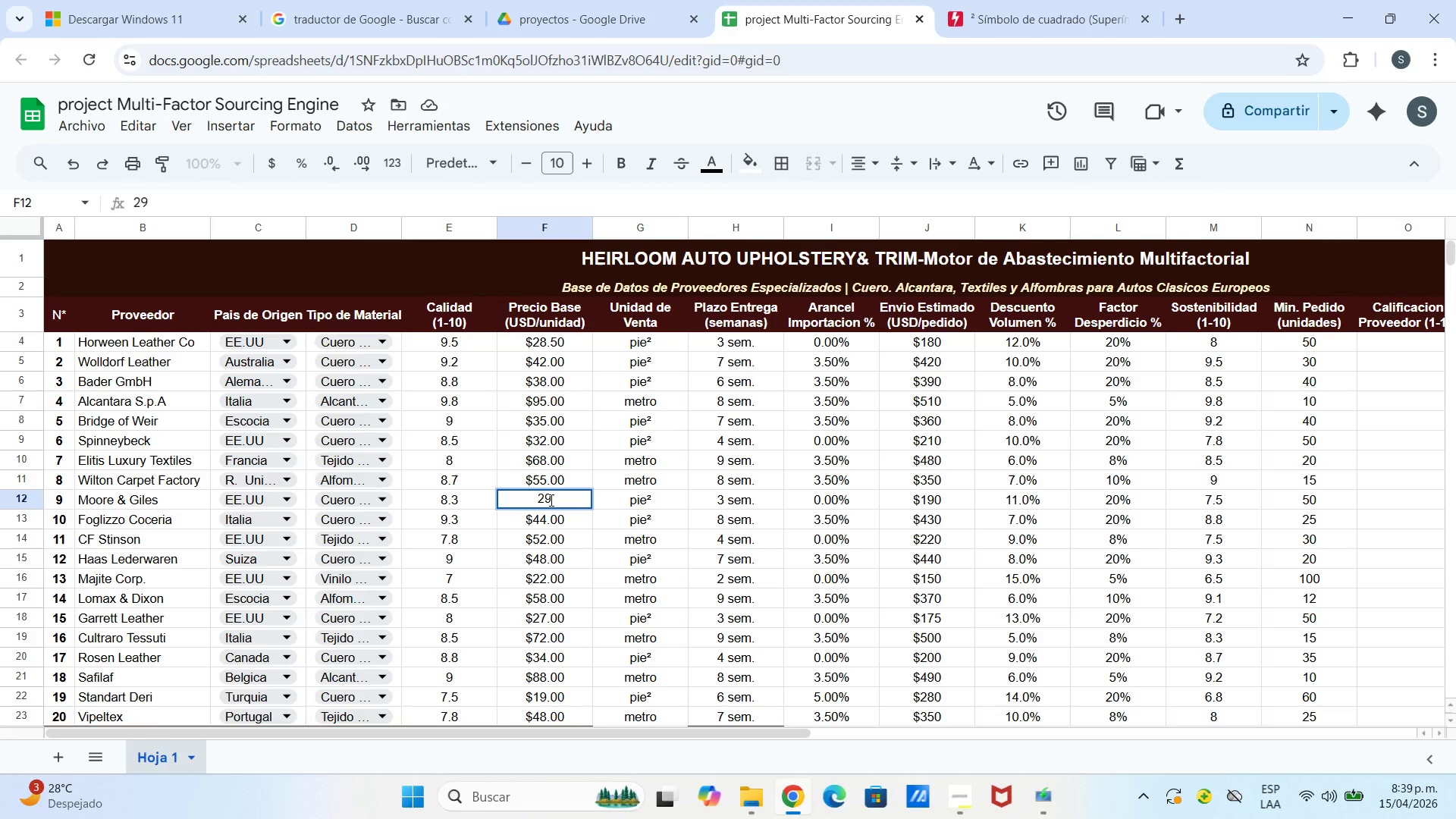 
wait(5.38)
 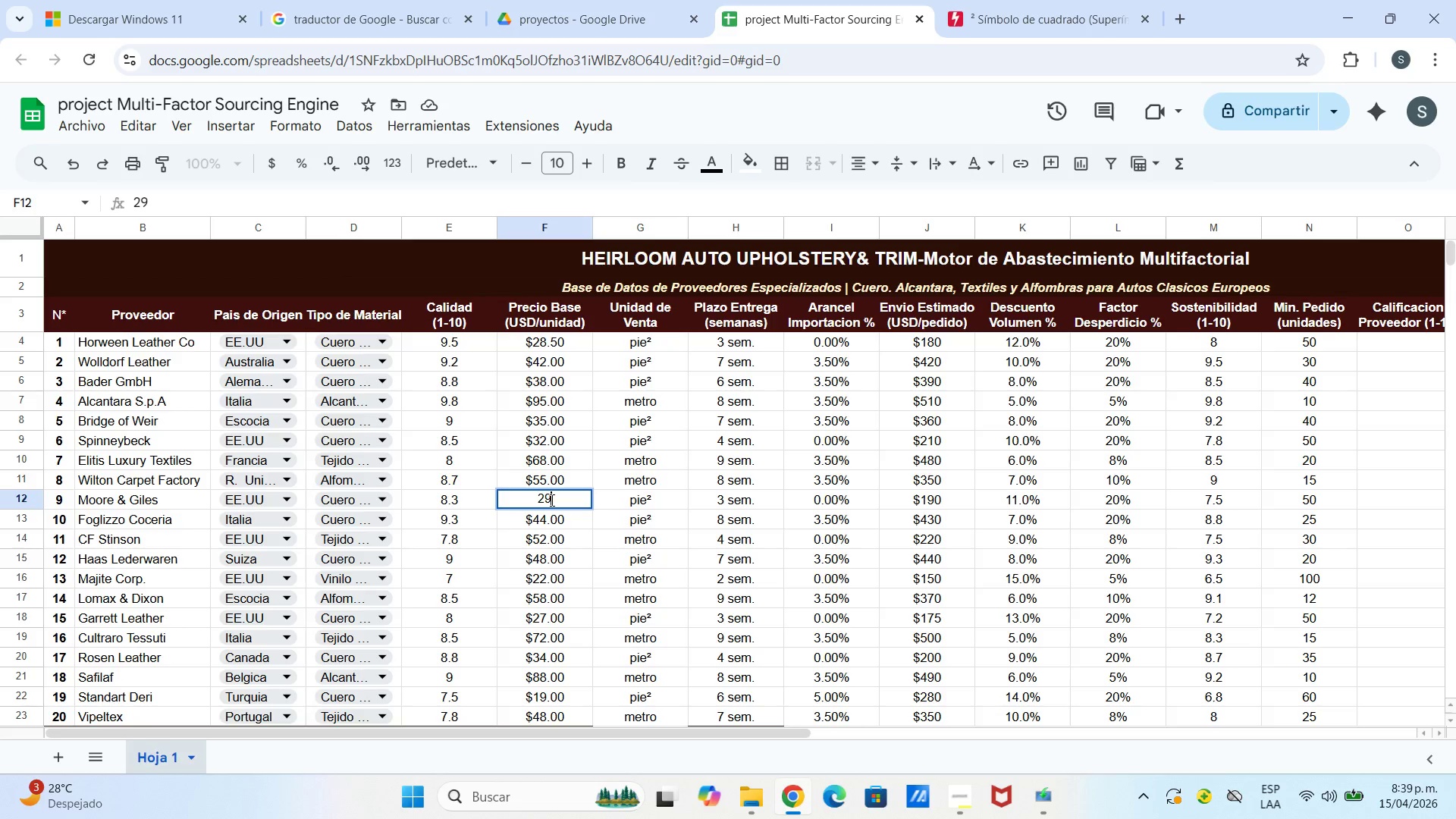 
type(.50)
 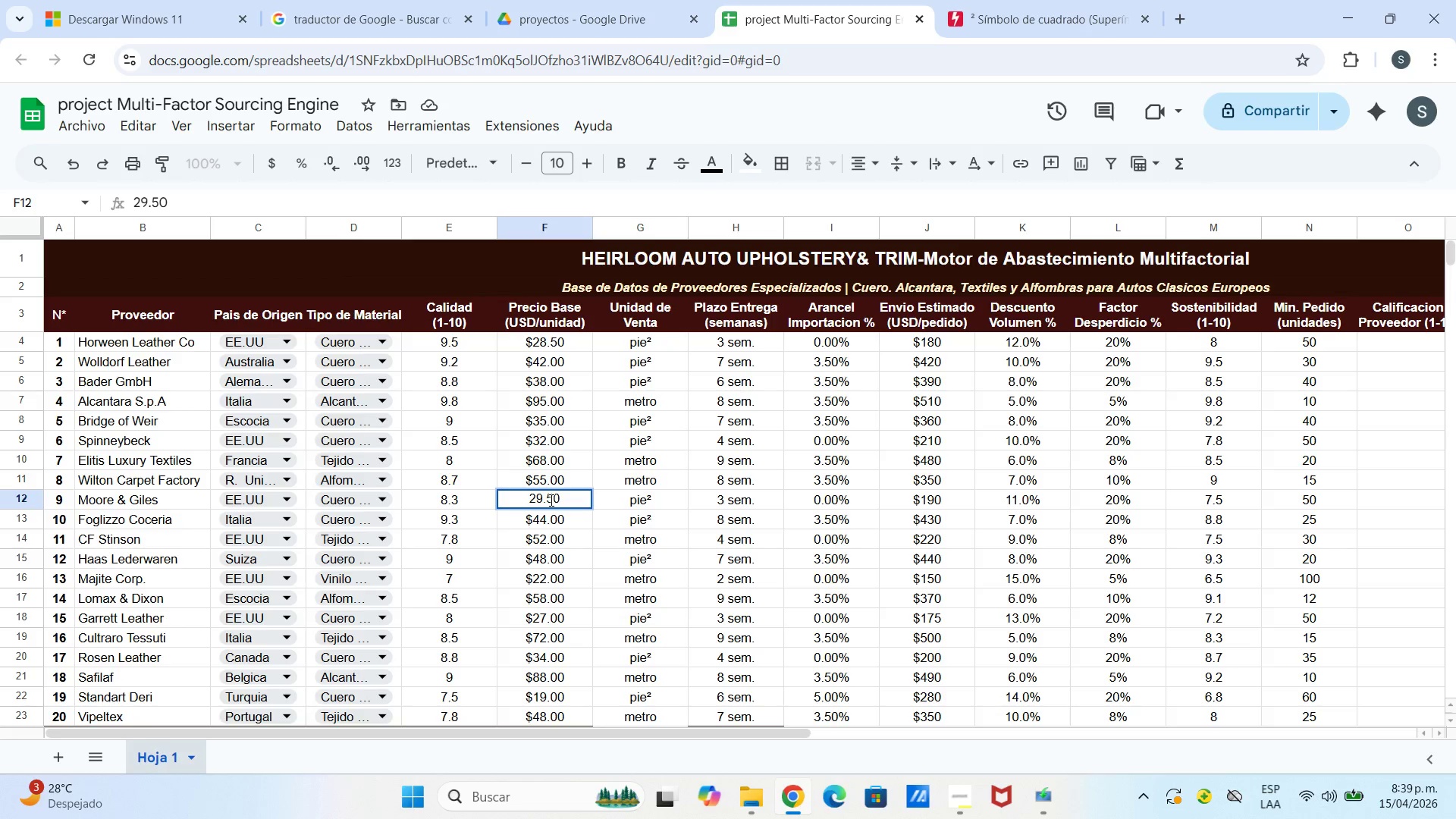 
key(Enter)
 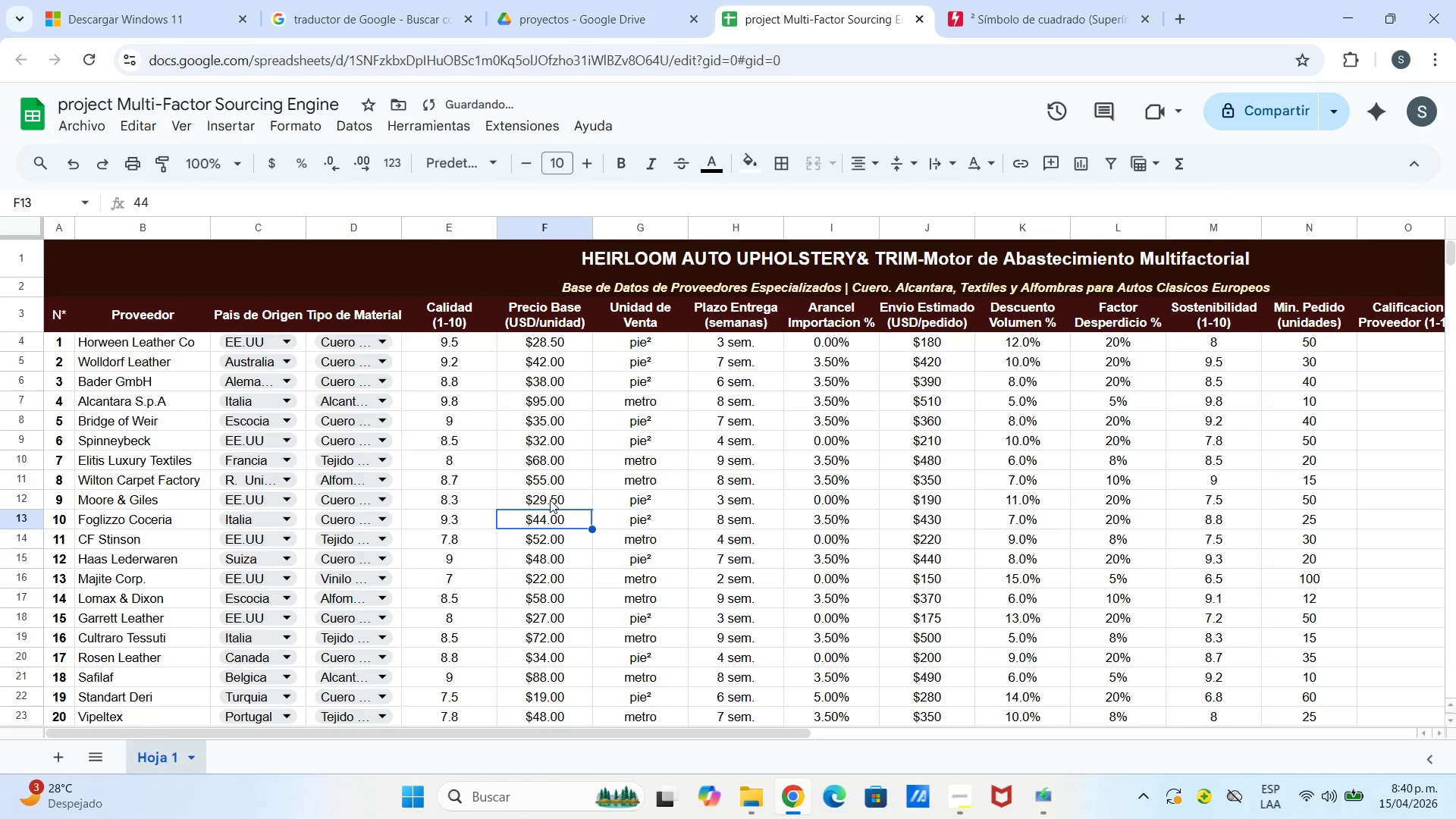 
scroll: coordinate [542, 512], scroll_direction: down, amount: 3.0
 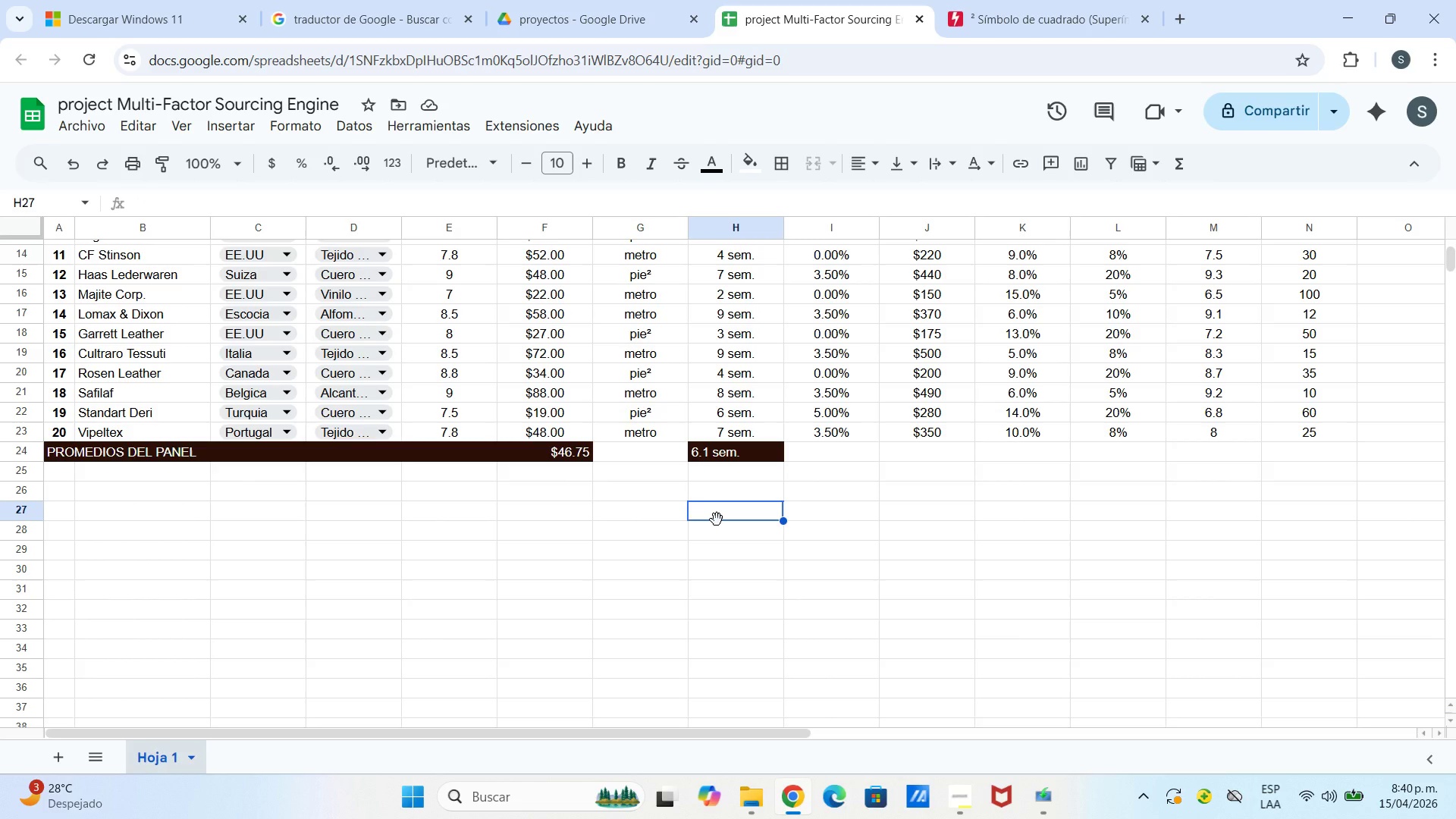 
wait(10.06)
 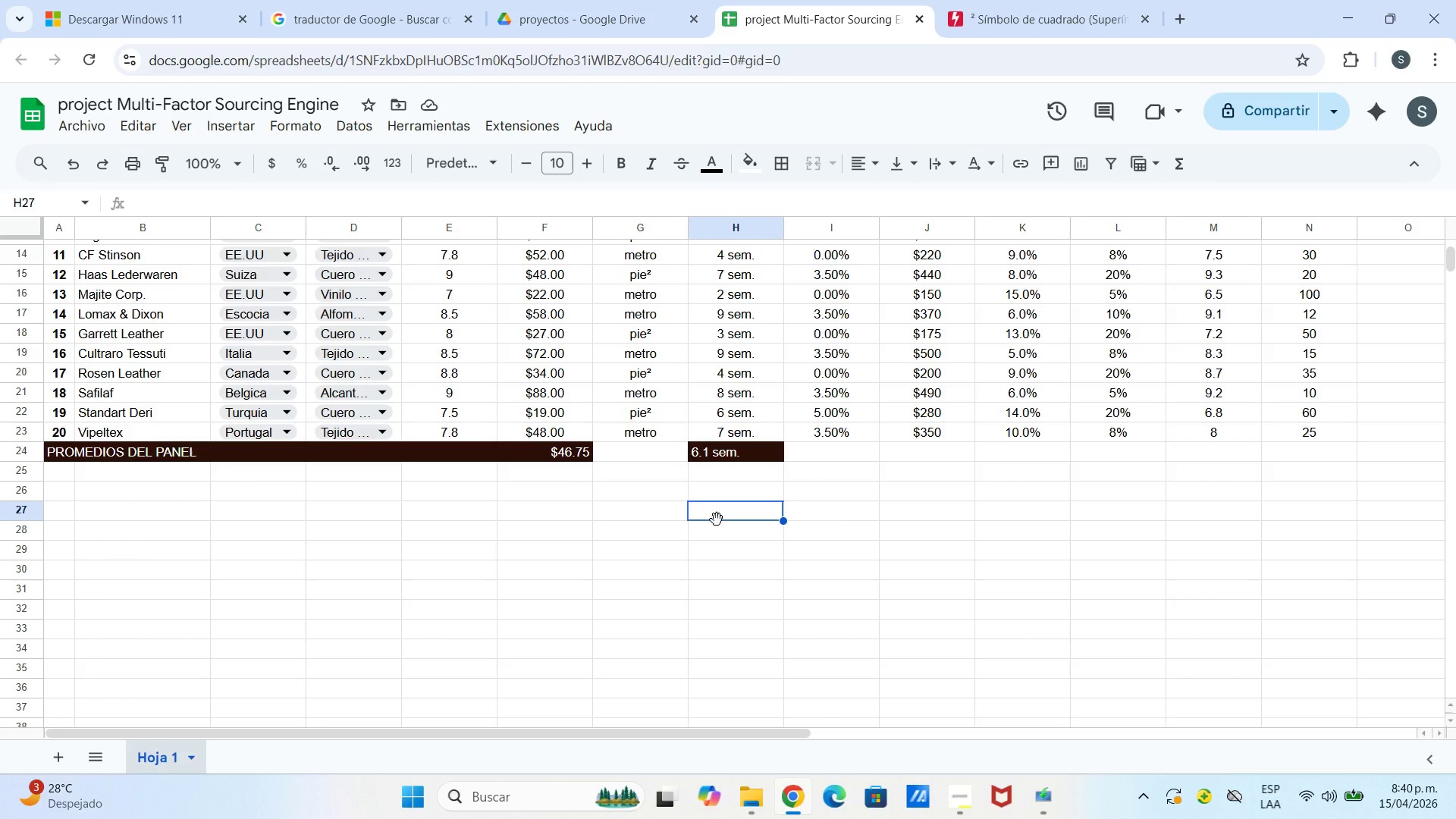 
scroll: coordinate [664, 524], scroll_direction: up, amount: 3.0
 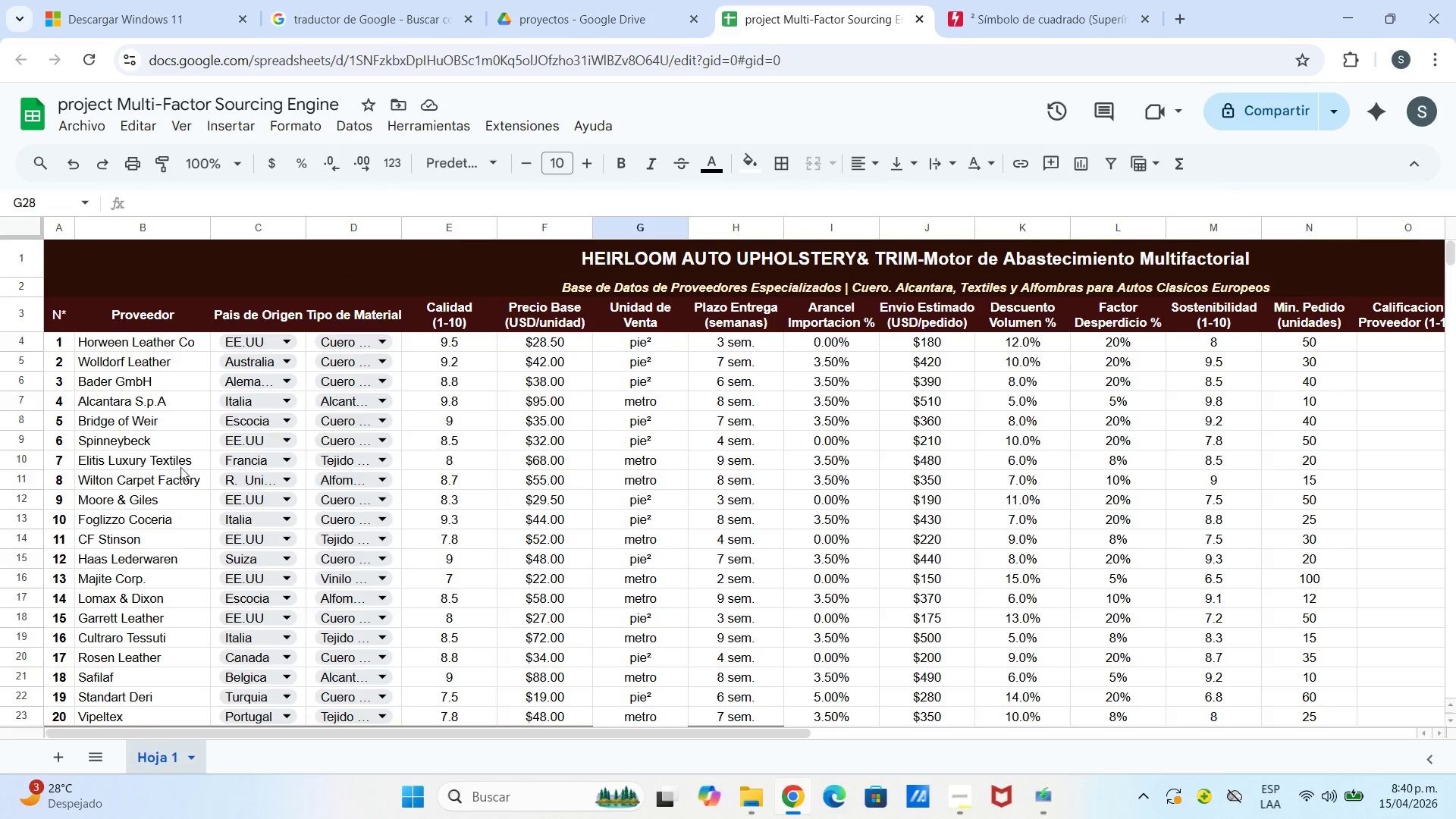 
wait(8.43)
 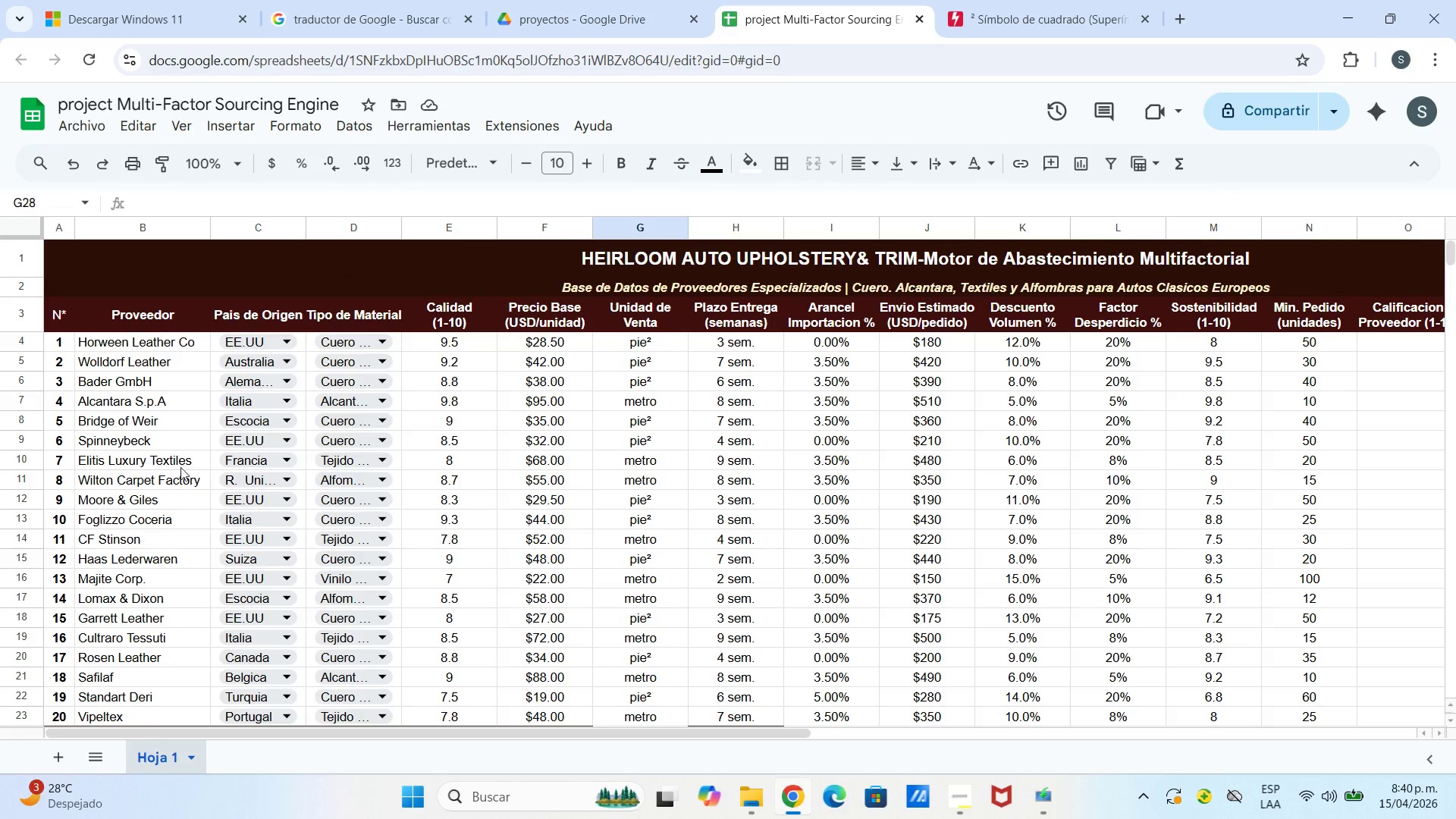 
double_click([168, 753])
 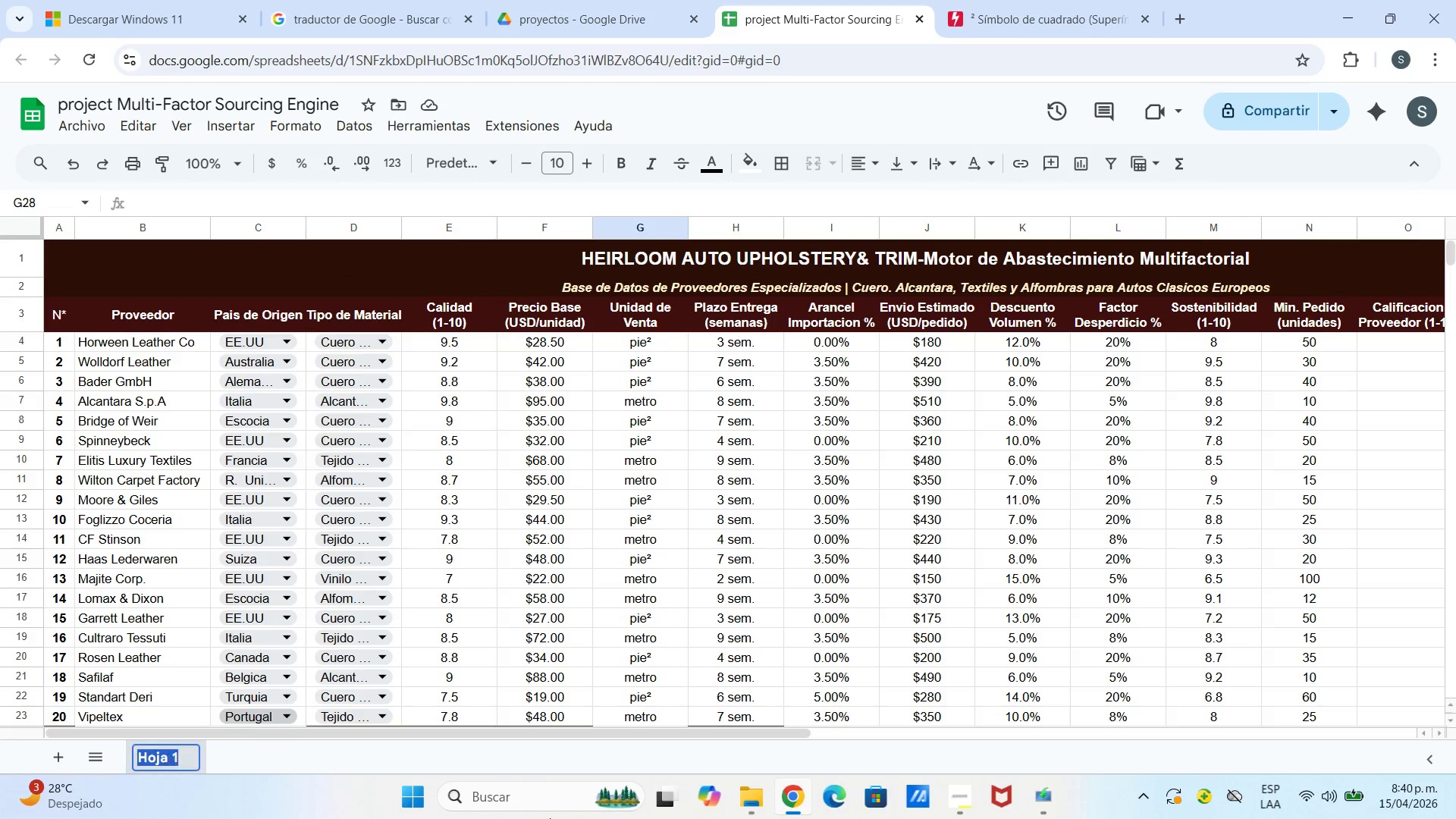 
type(B)
key(Backspace)
key(Backspace)
type(base de Proveedor)
 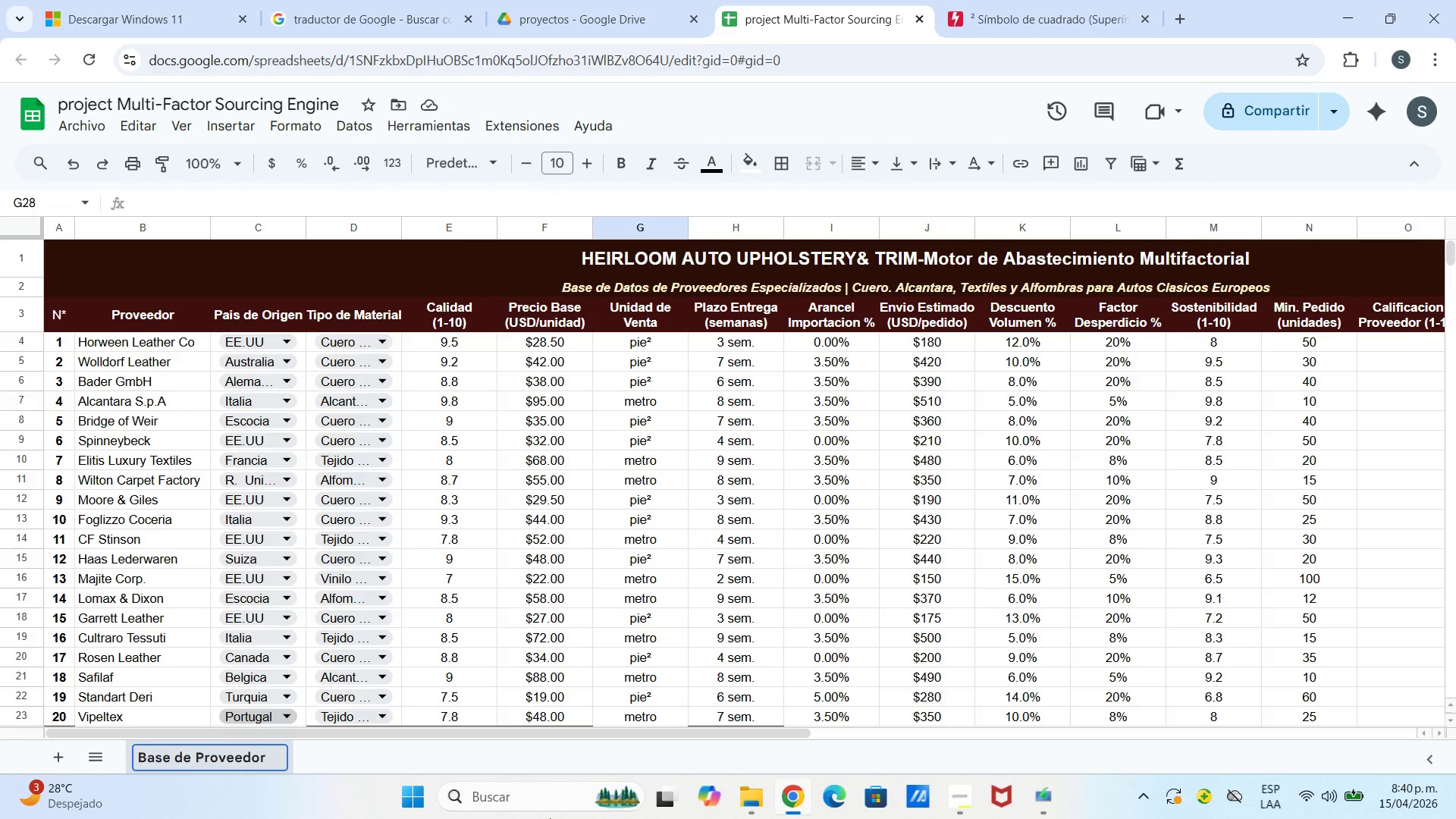 
type(es)
 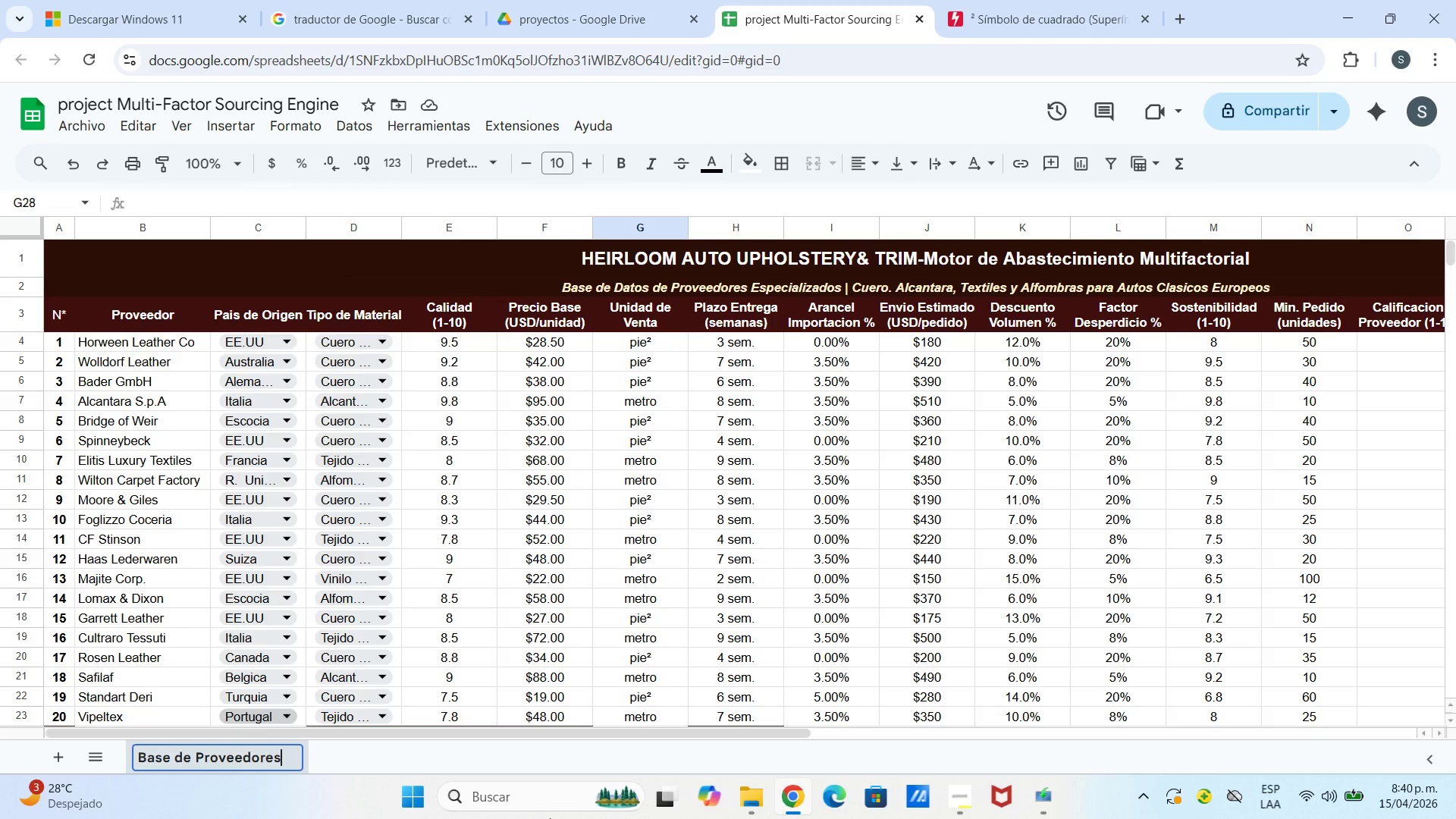 
key(Enter)
 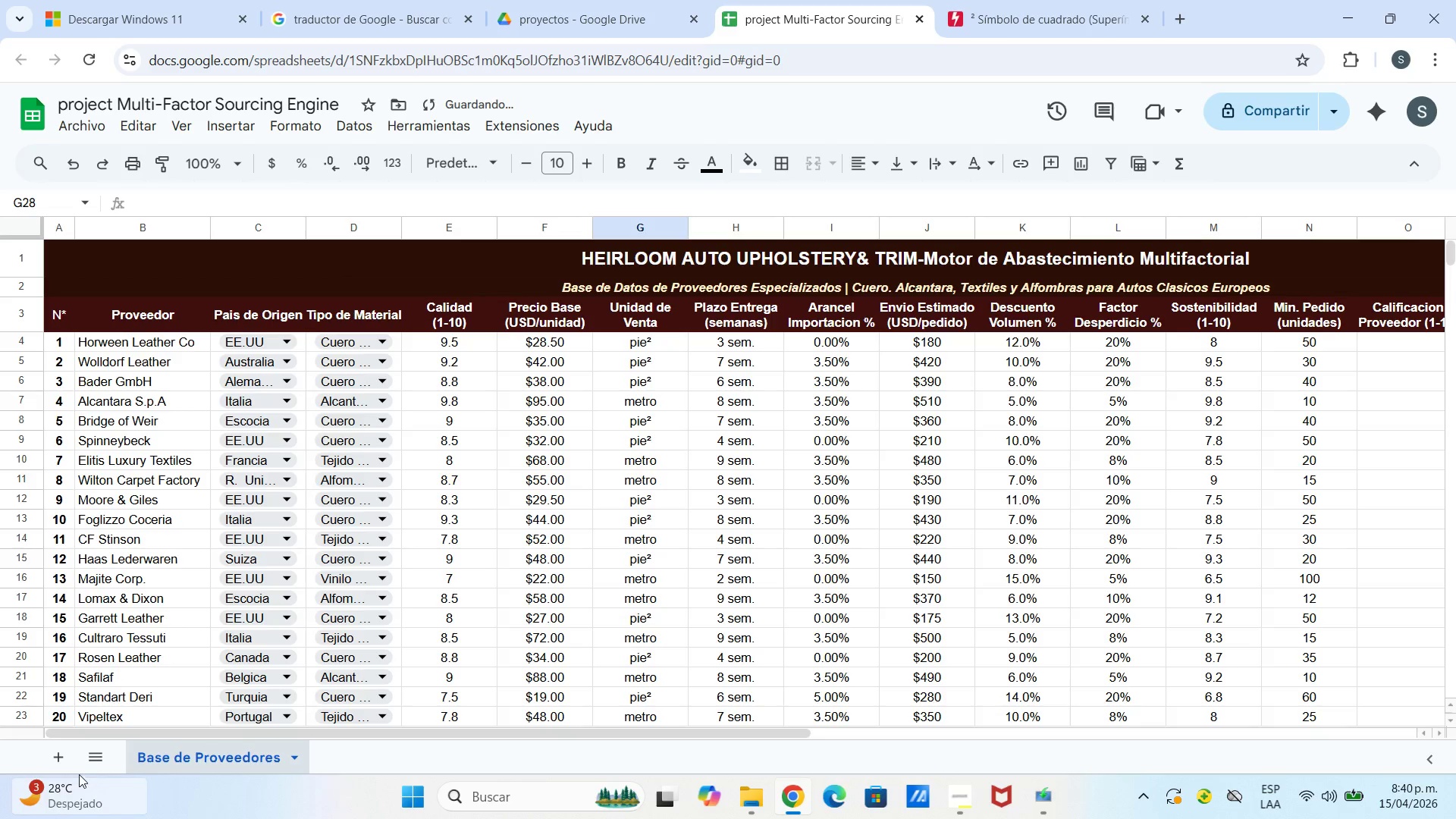 
left_click([68, 760])
 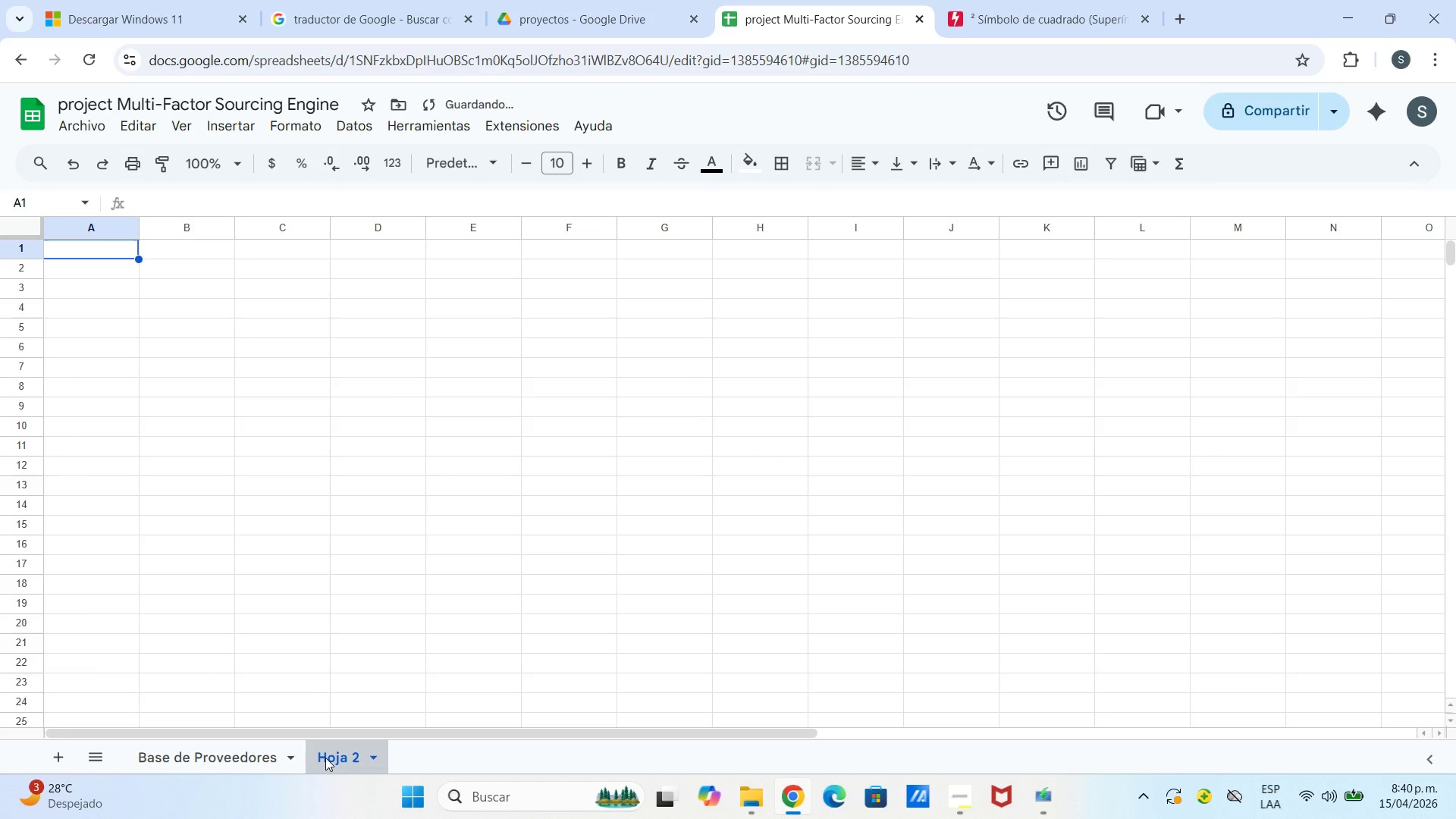 
left_click([325, 758])
 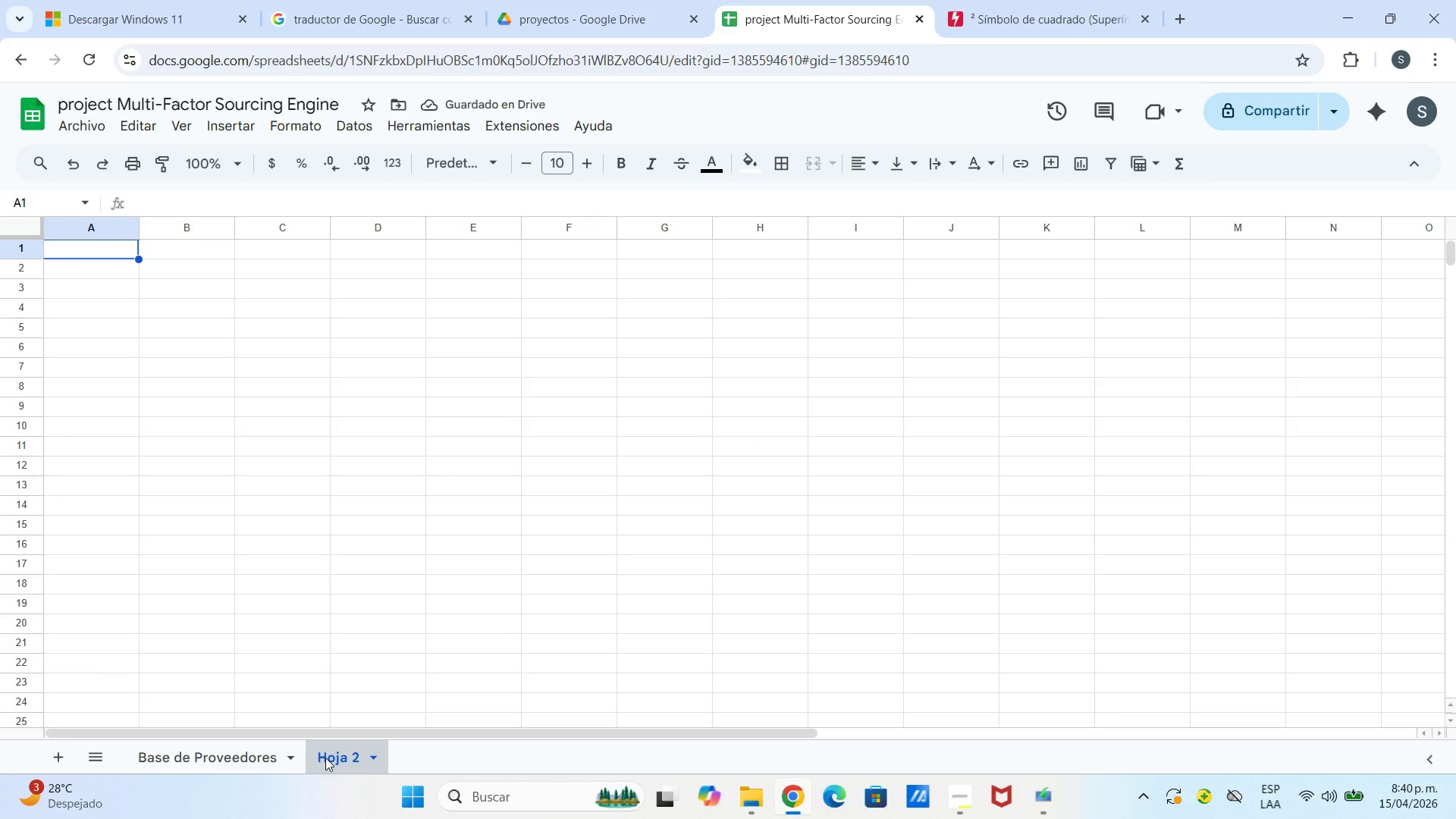 
type(Motor)
 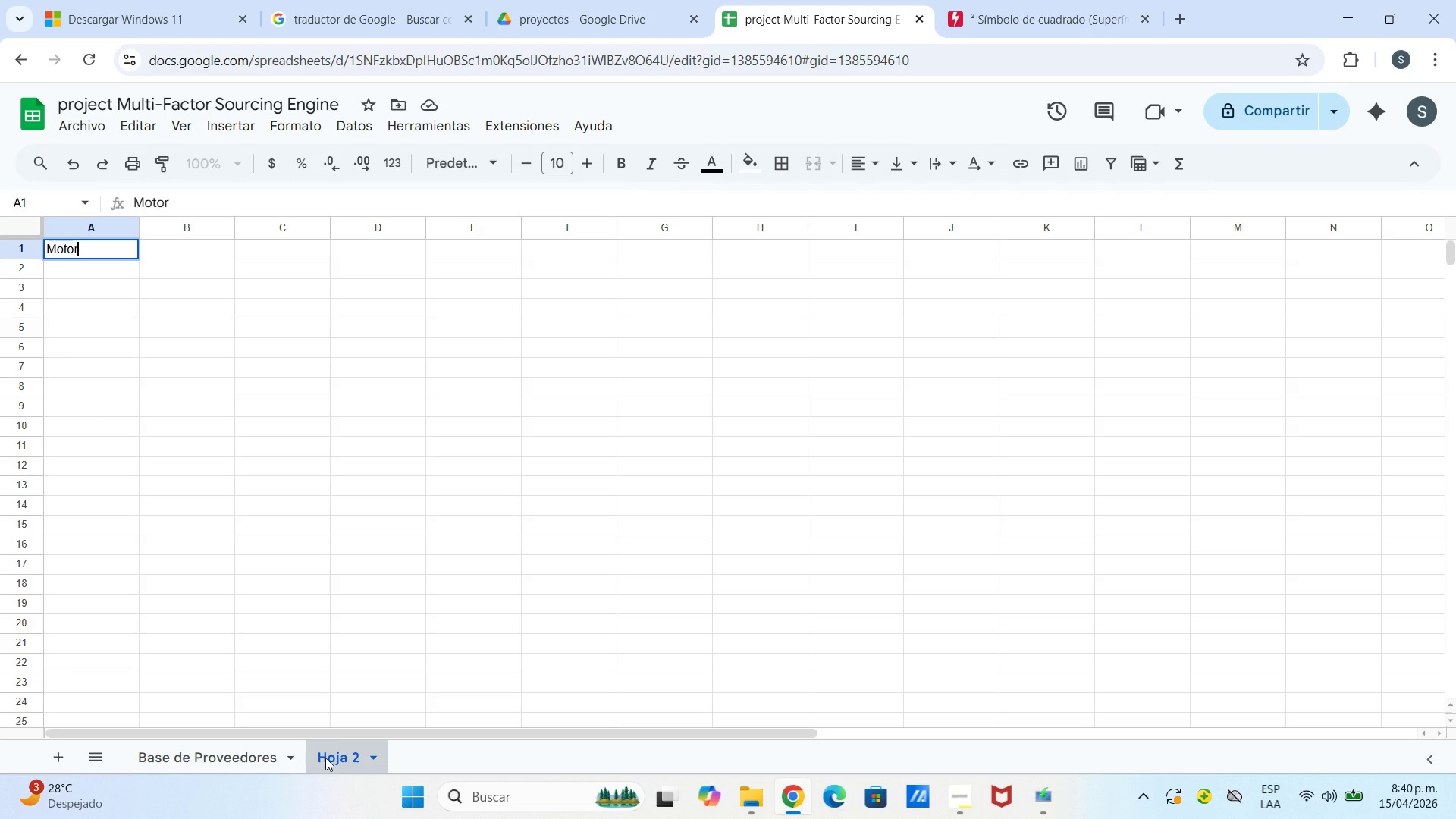 
double_click([325, 758])
 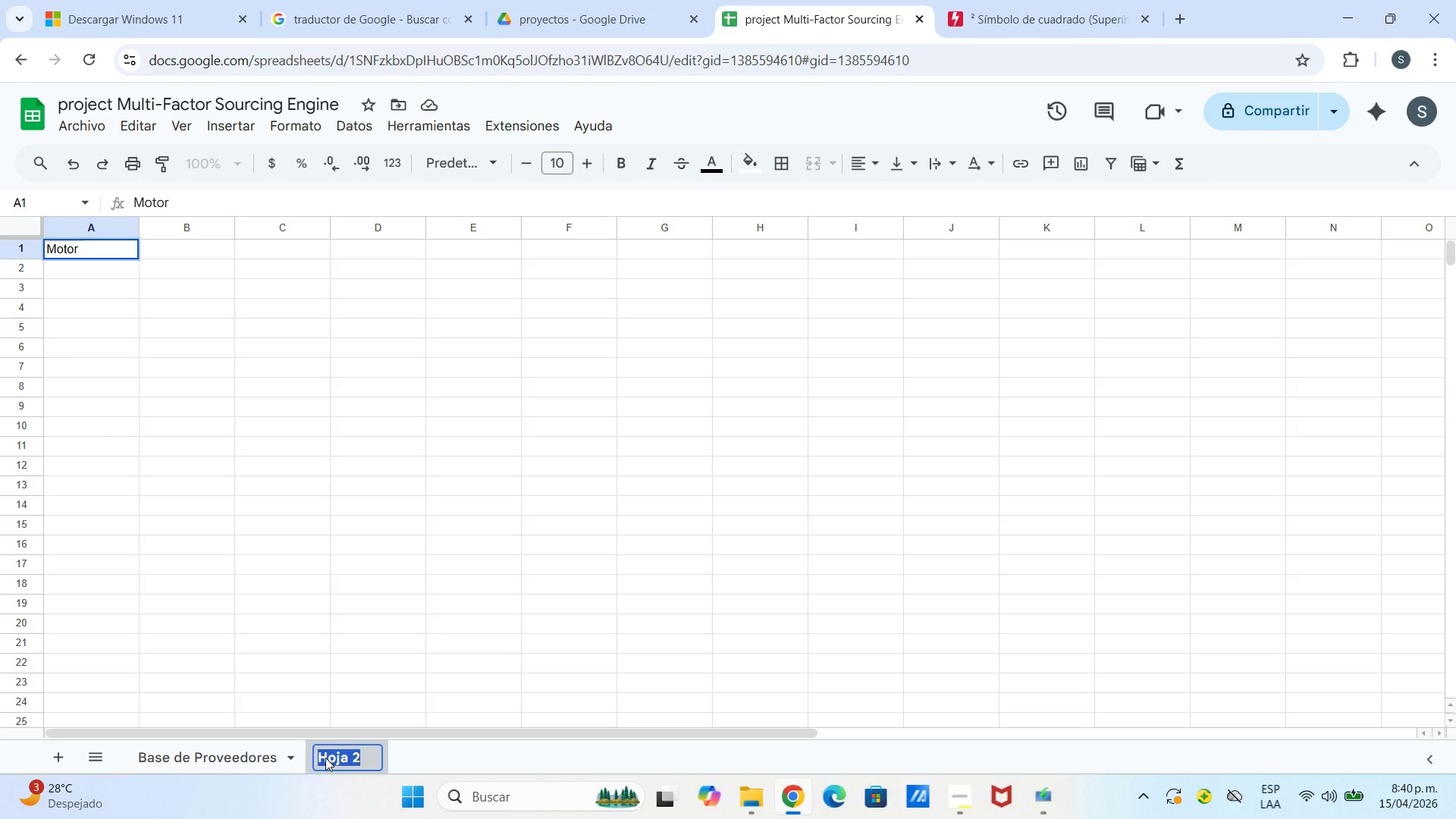 
type(mtr)
key(Backspace)
key(Backspace)
key(Backspace)
key(Backspace)
key(Backspace)
type(Motor de Coa)
key(Backspace)
type(stos)
 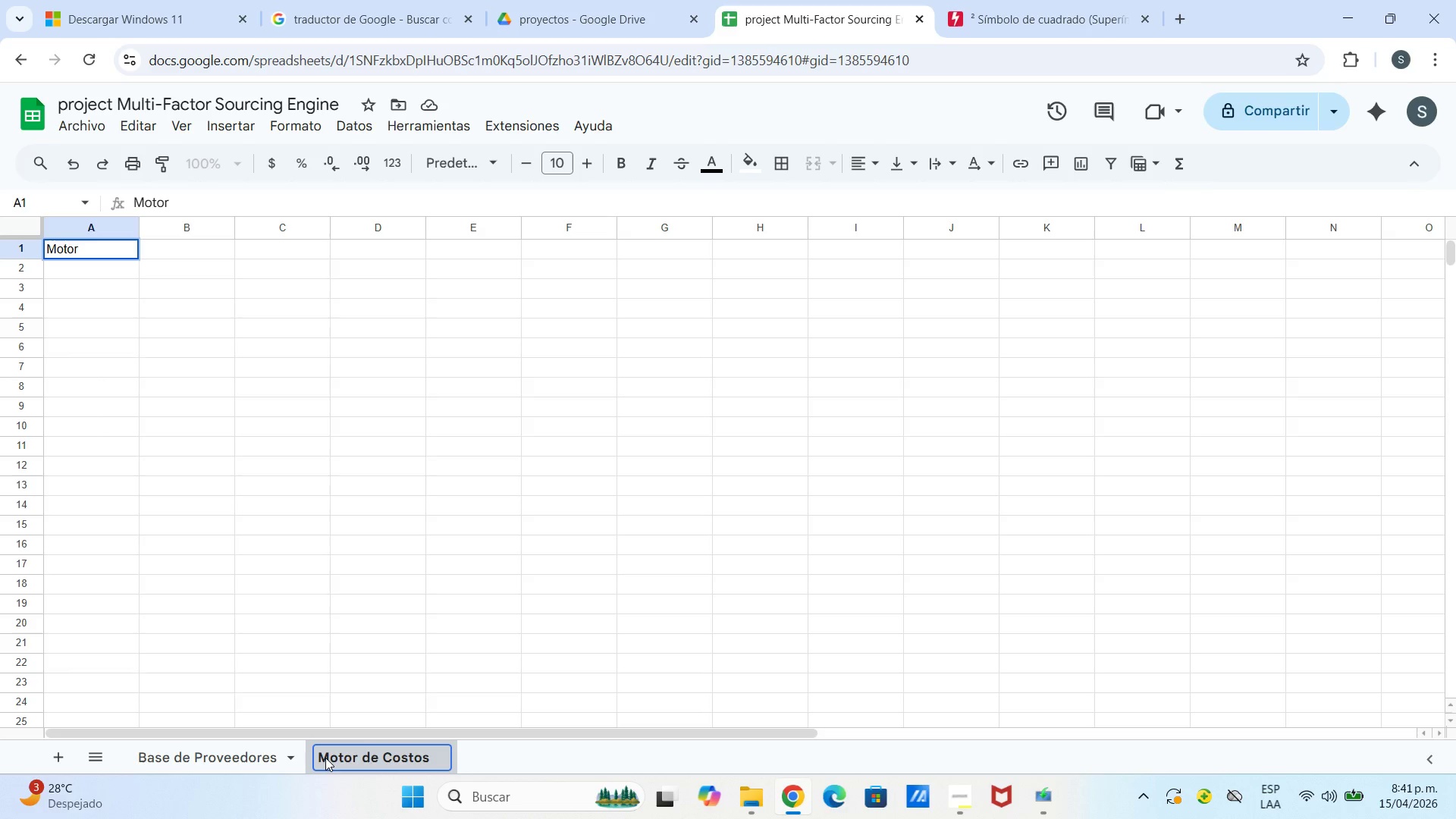 
key(Enter)
 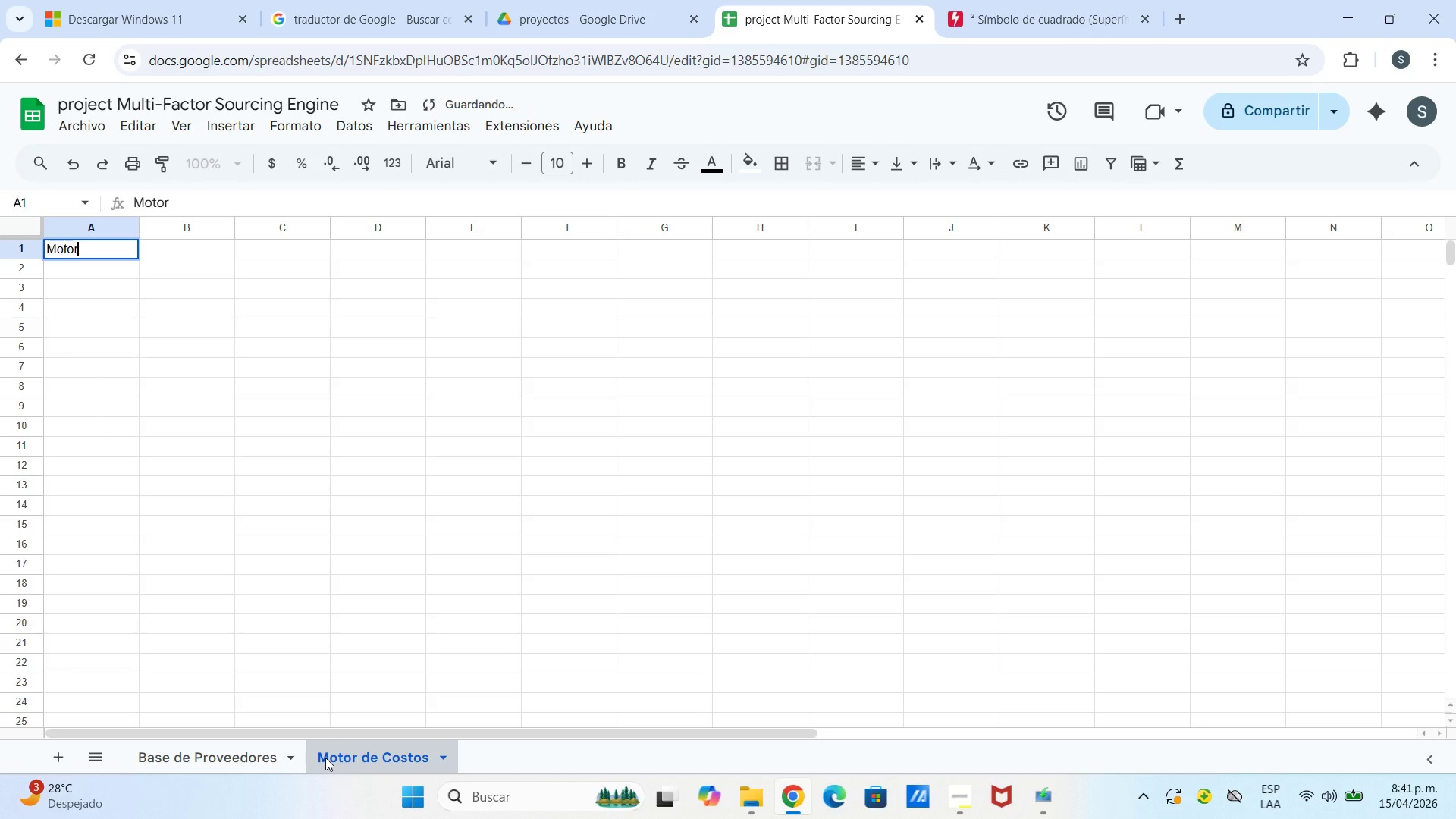 
type(Matri)
key(Backspace)
 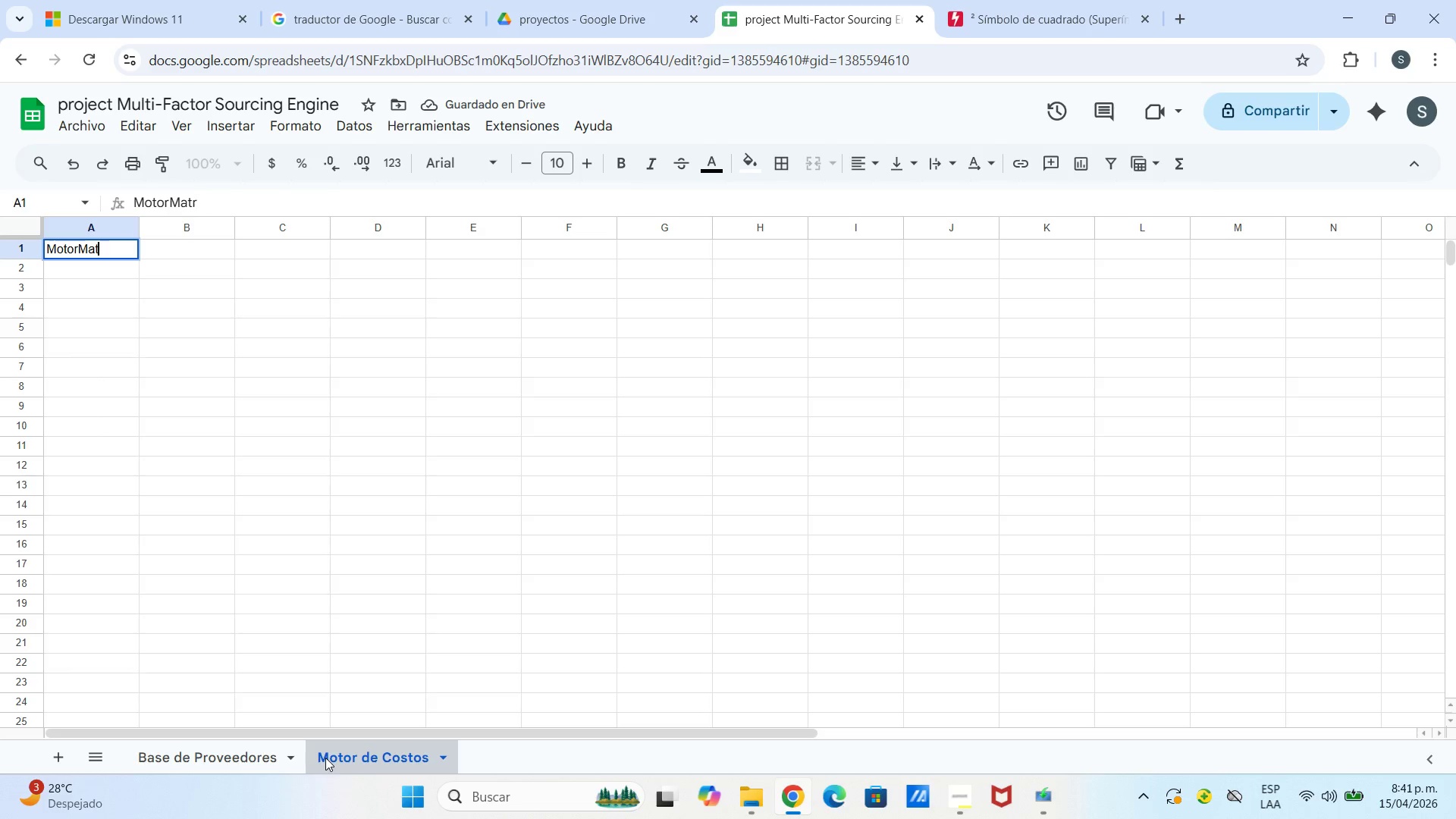 
hold_key(key=Backspace, duration=0.86)
 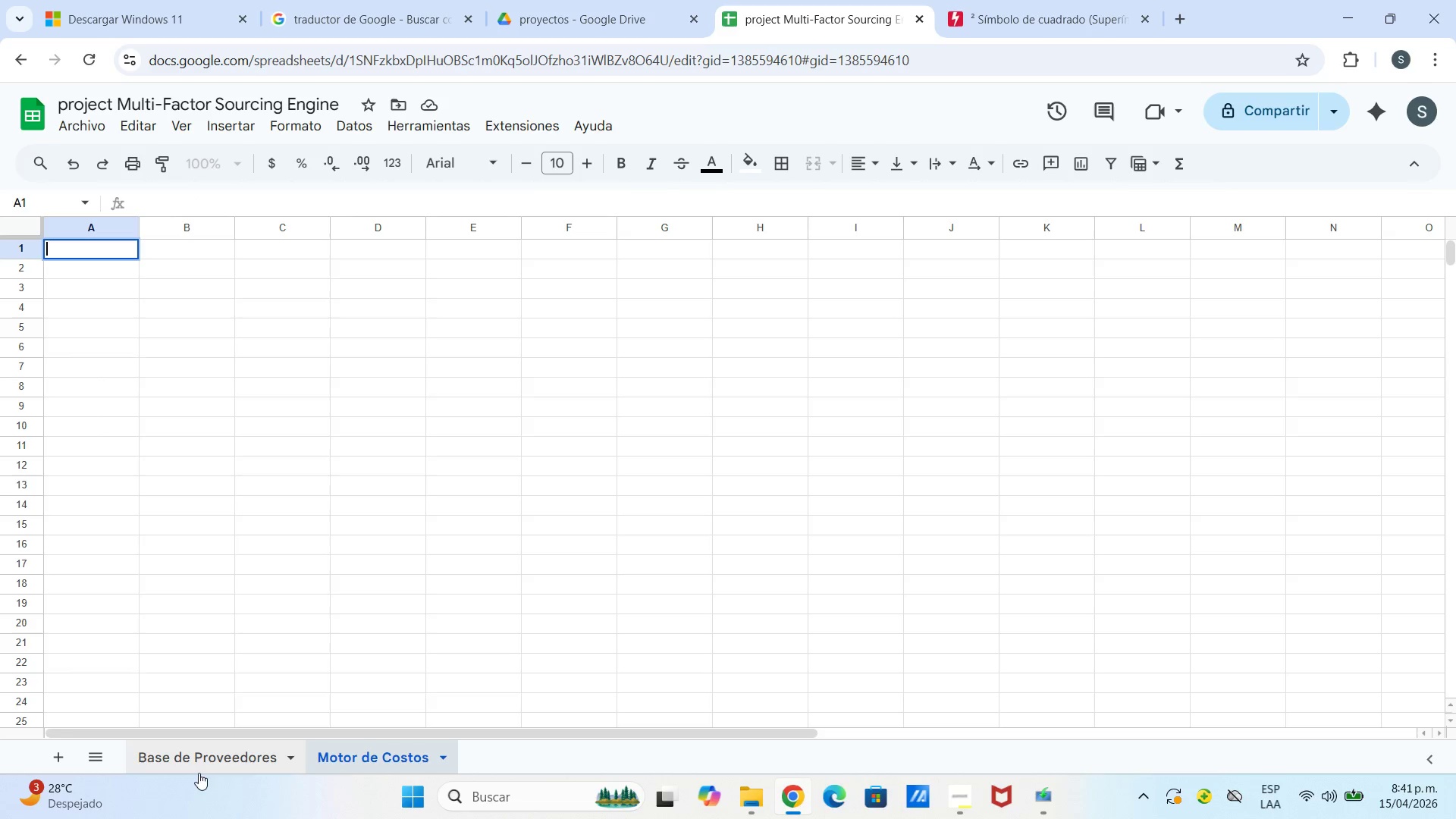 
left_click([218, 739])
 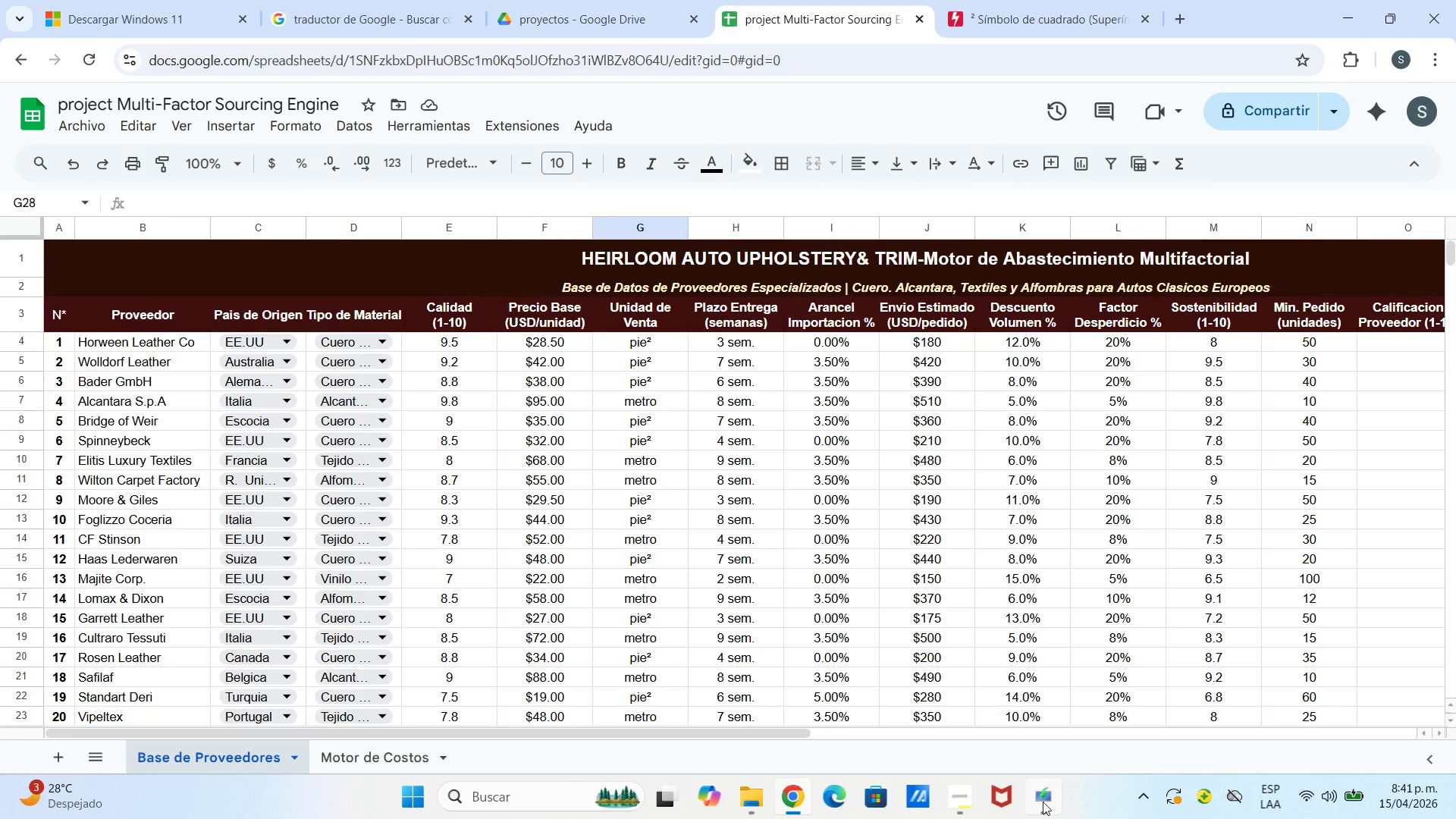 
left_click([974, 817])